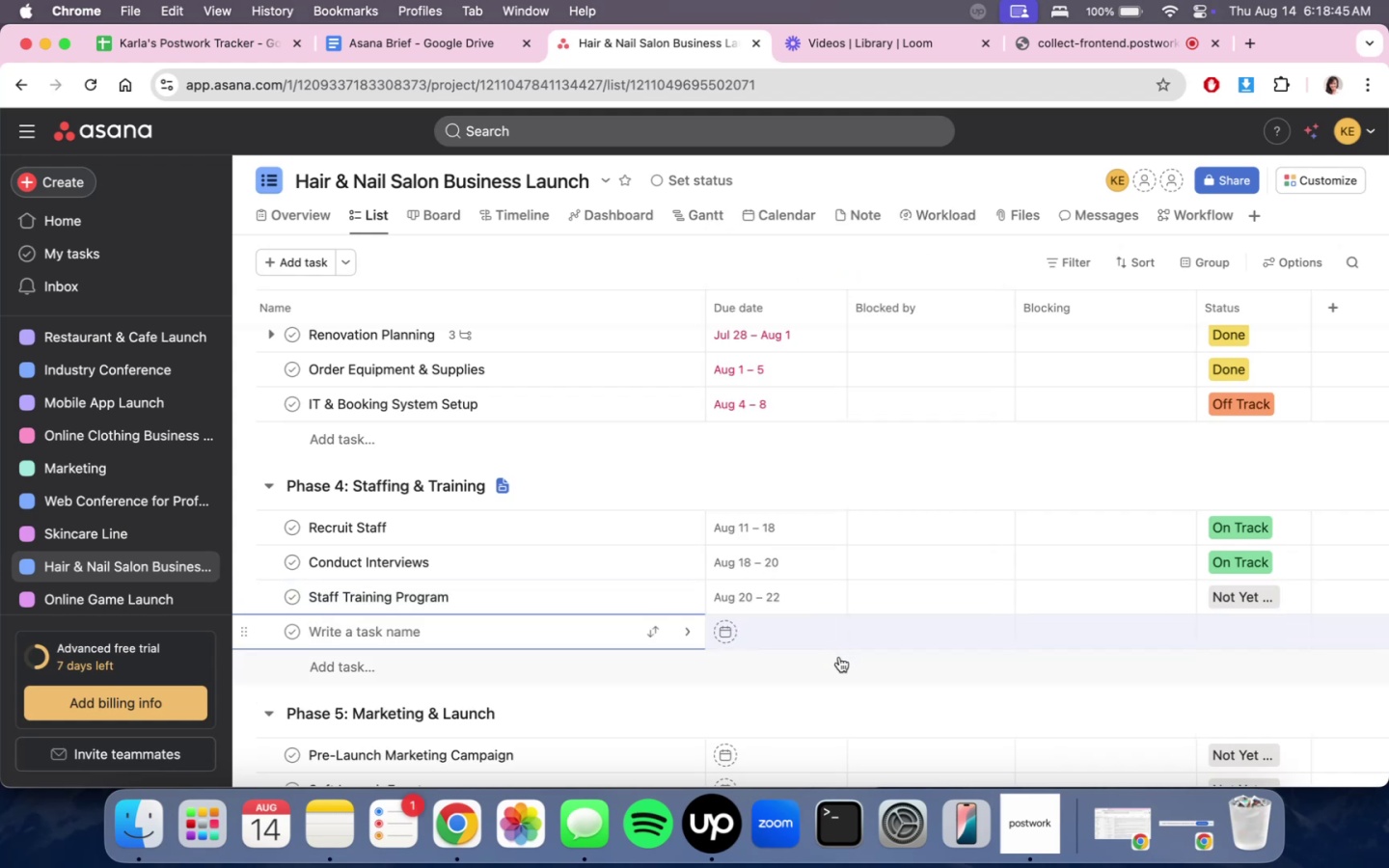 
left_click([838, 670])
 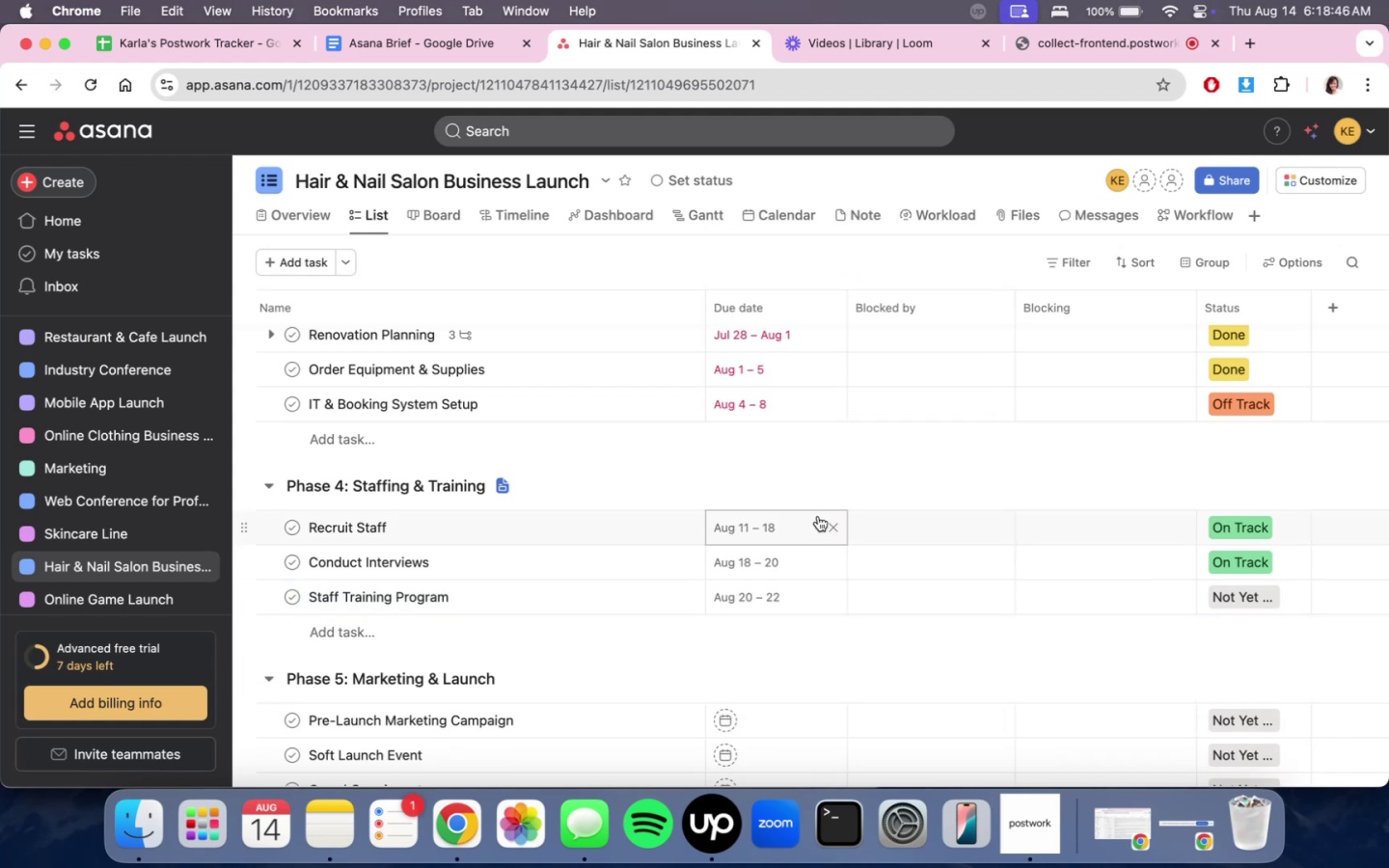 
double_click([803, 516])
 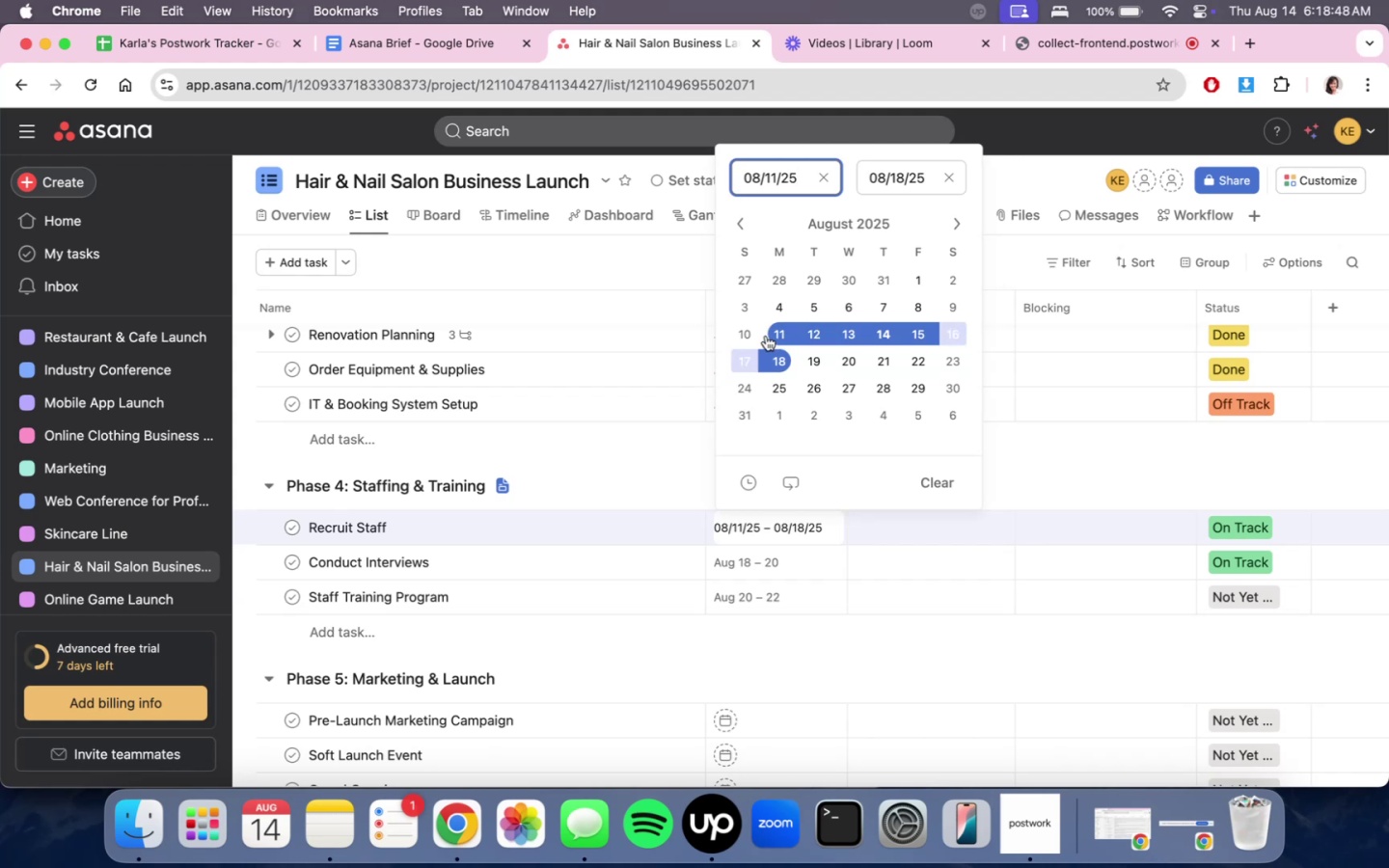 
double_click([779, 335])
 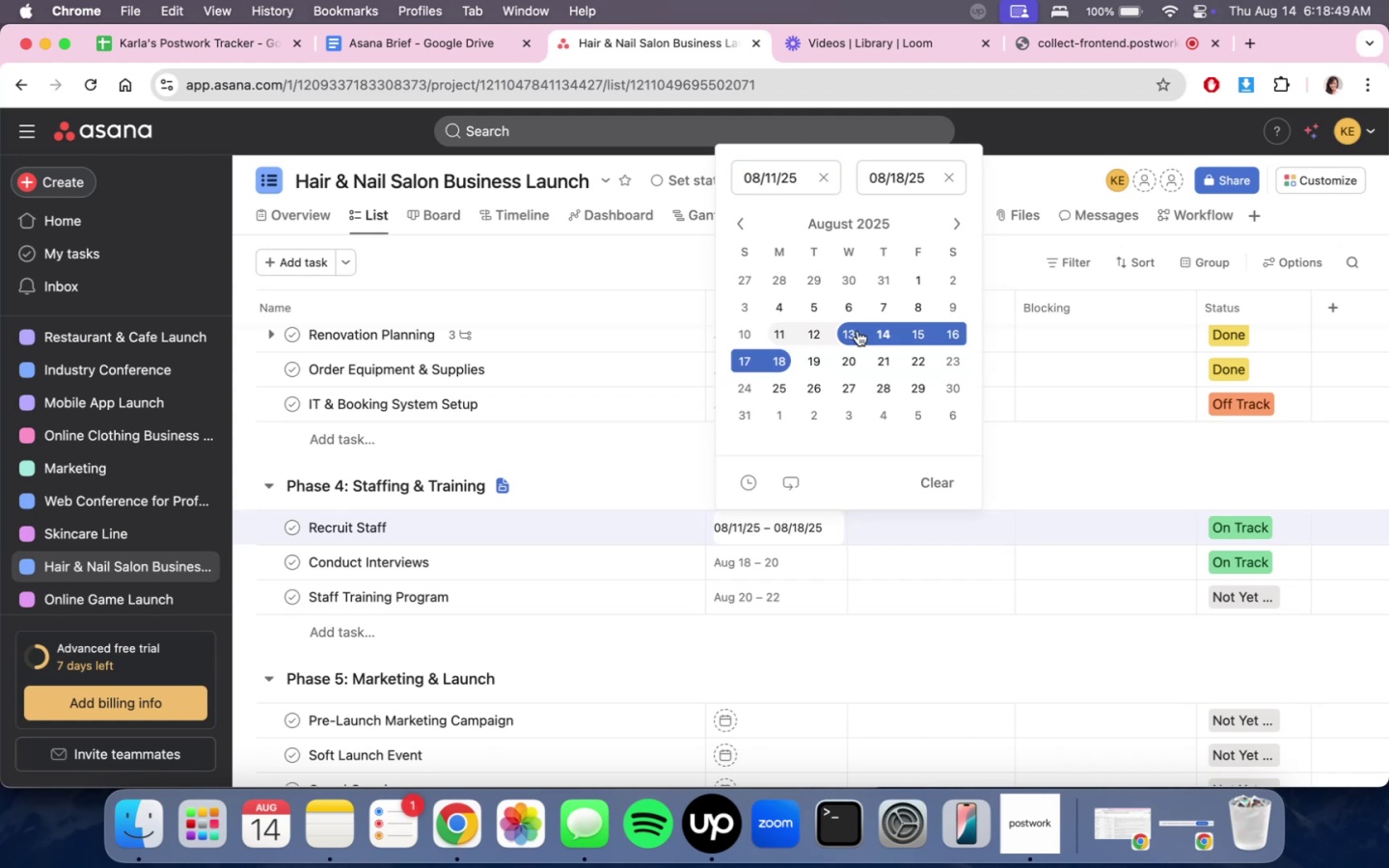 
triple_click([847, 332])
 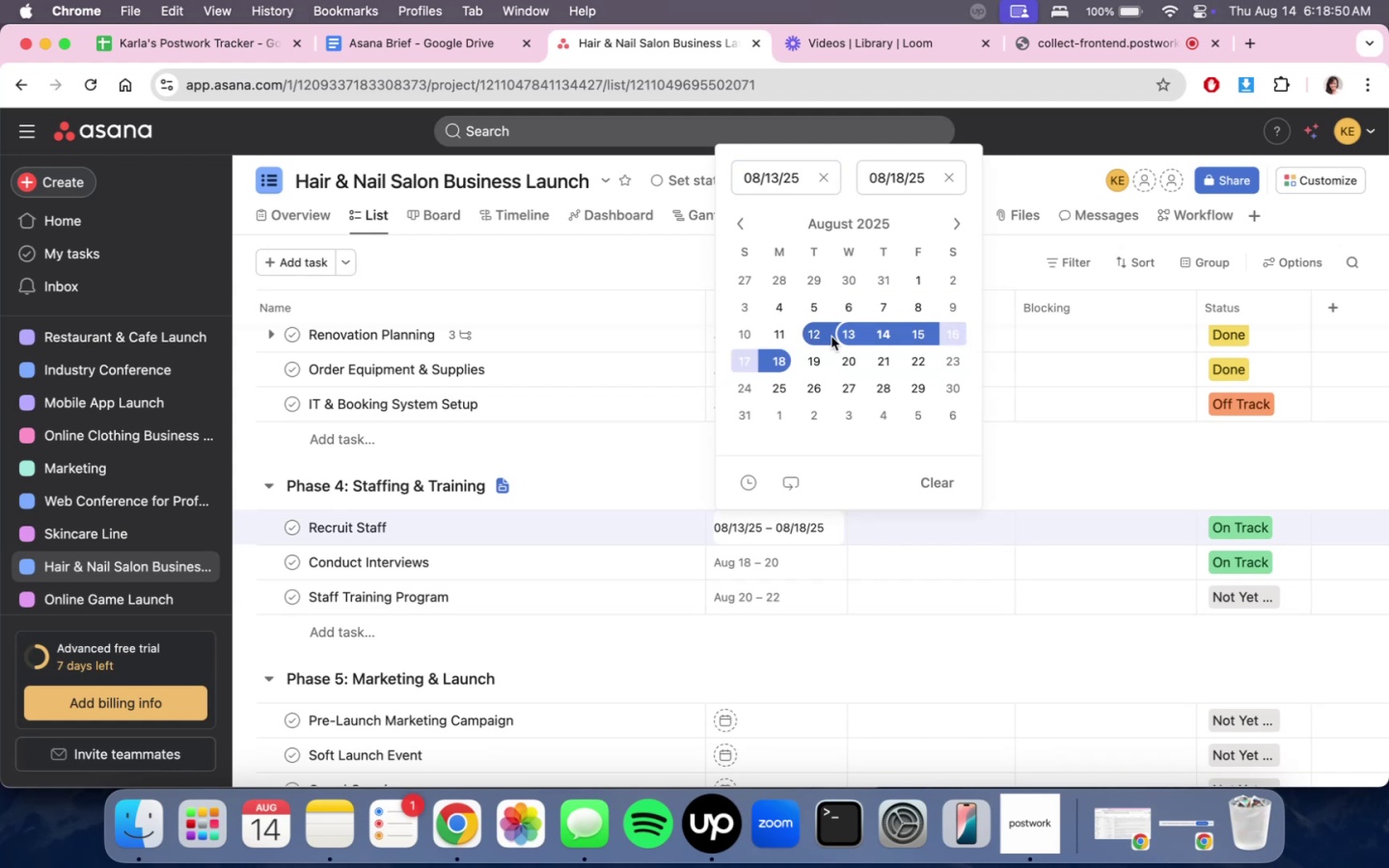 
left_click([845, 332])
 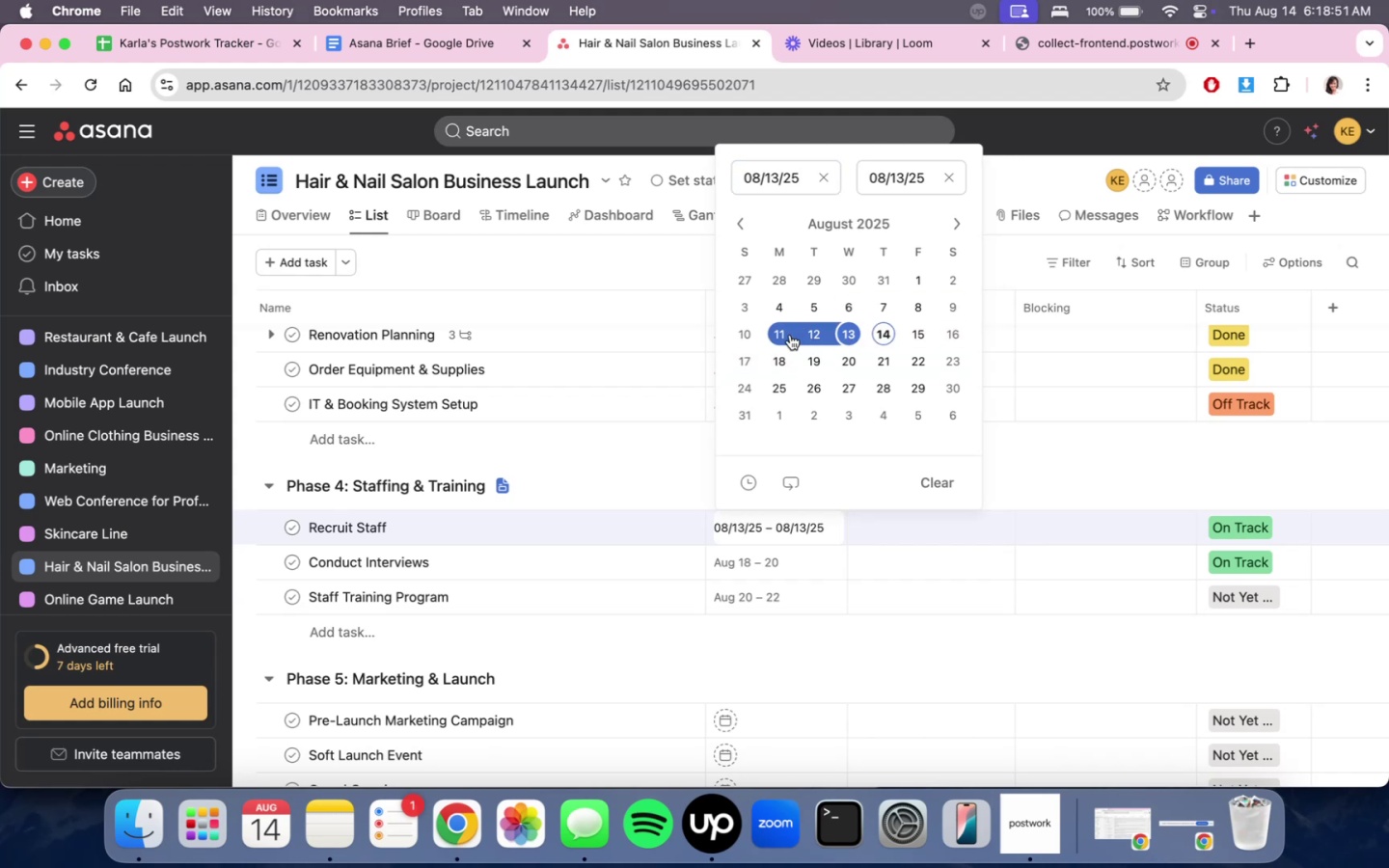 
double_click([779, 336])
 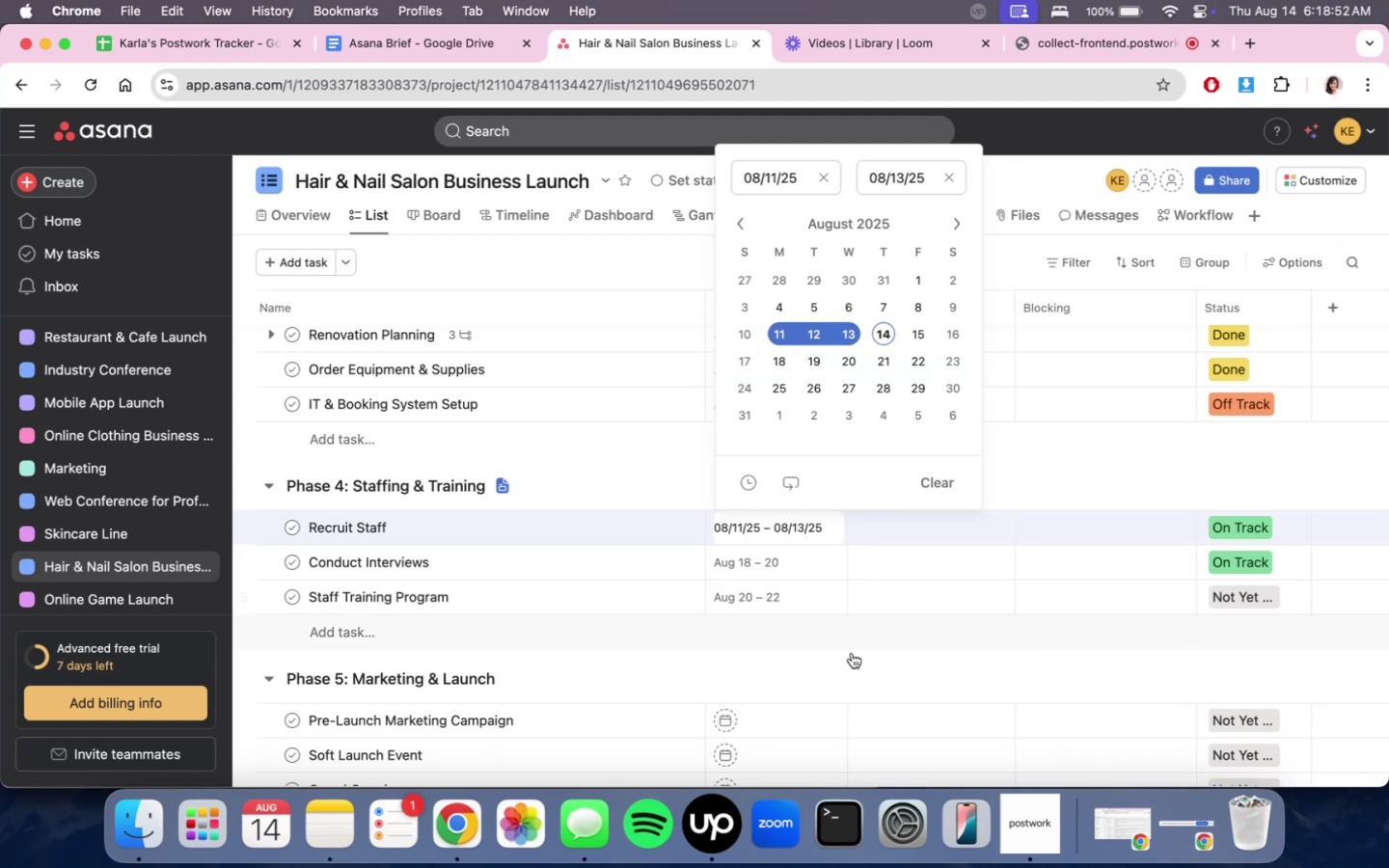 
triple_click([844, 695])
 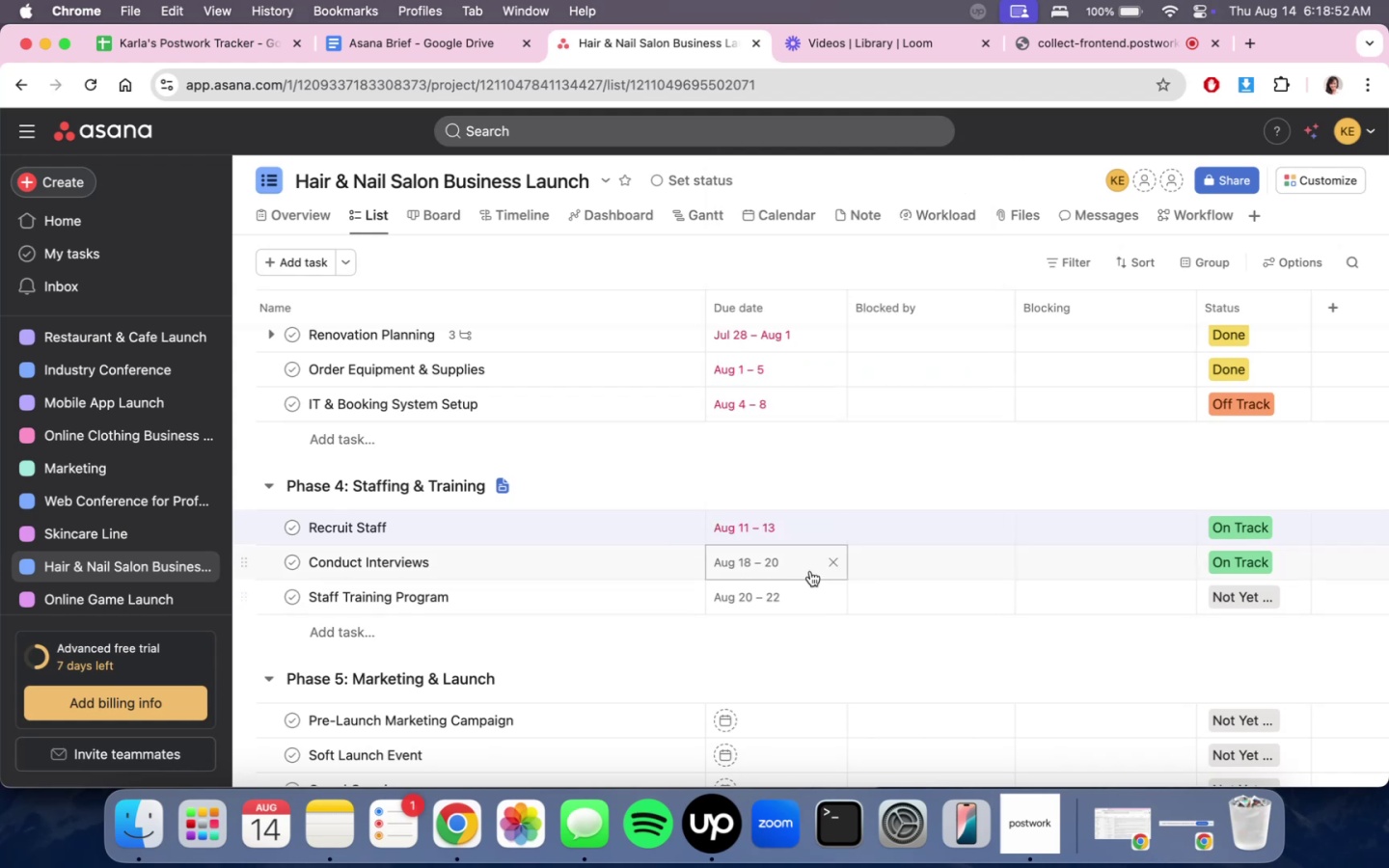 
triple_click([804, 565])
 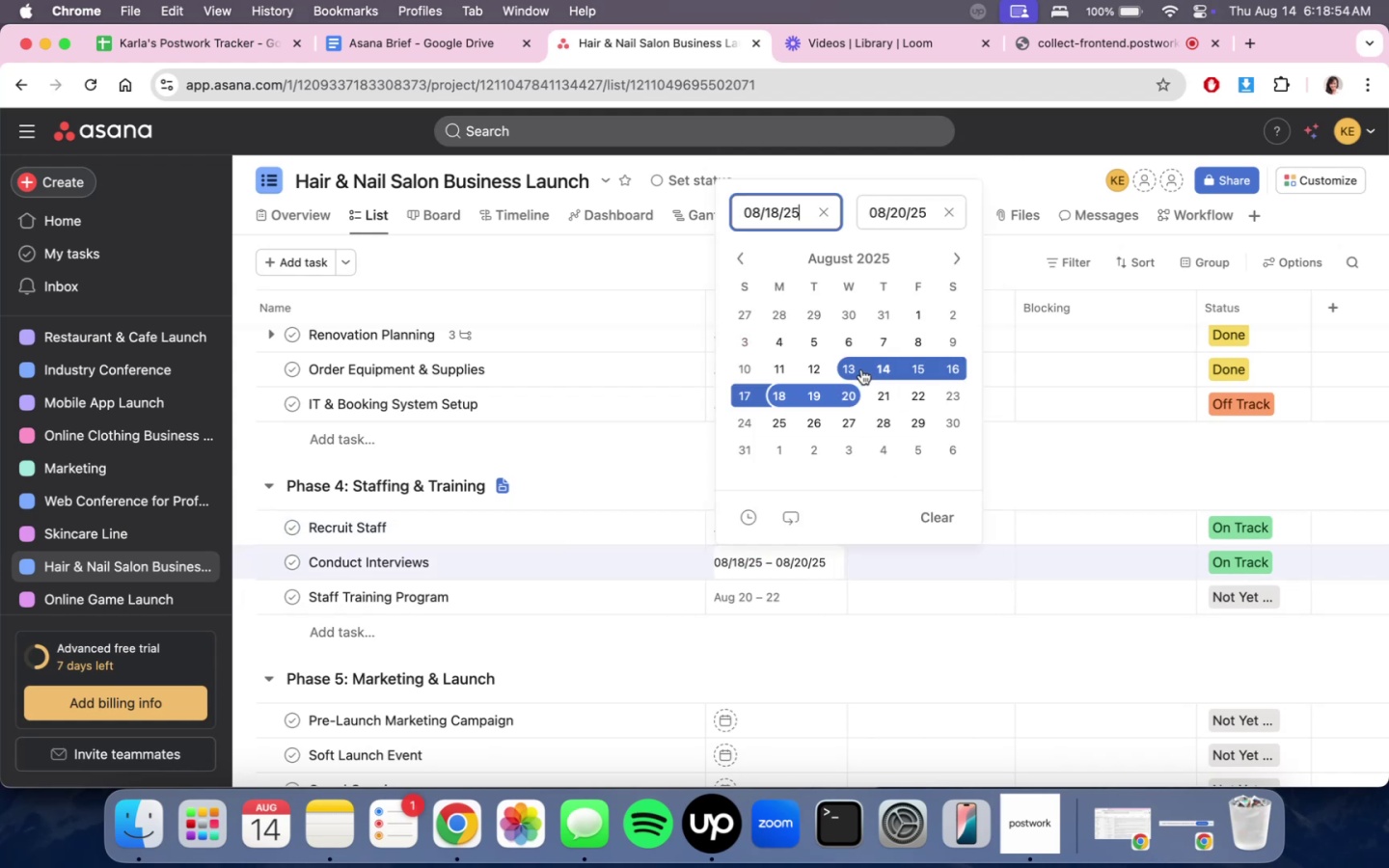 
left_click([853, 368])
 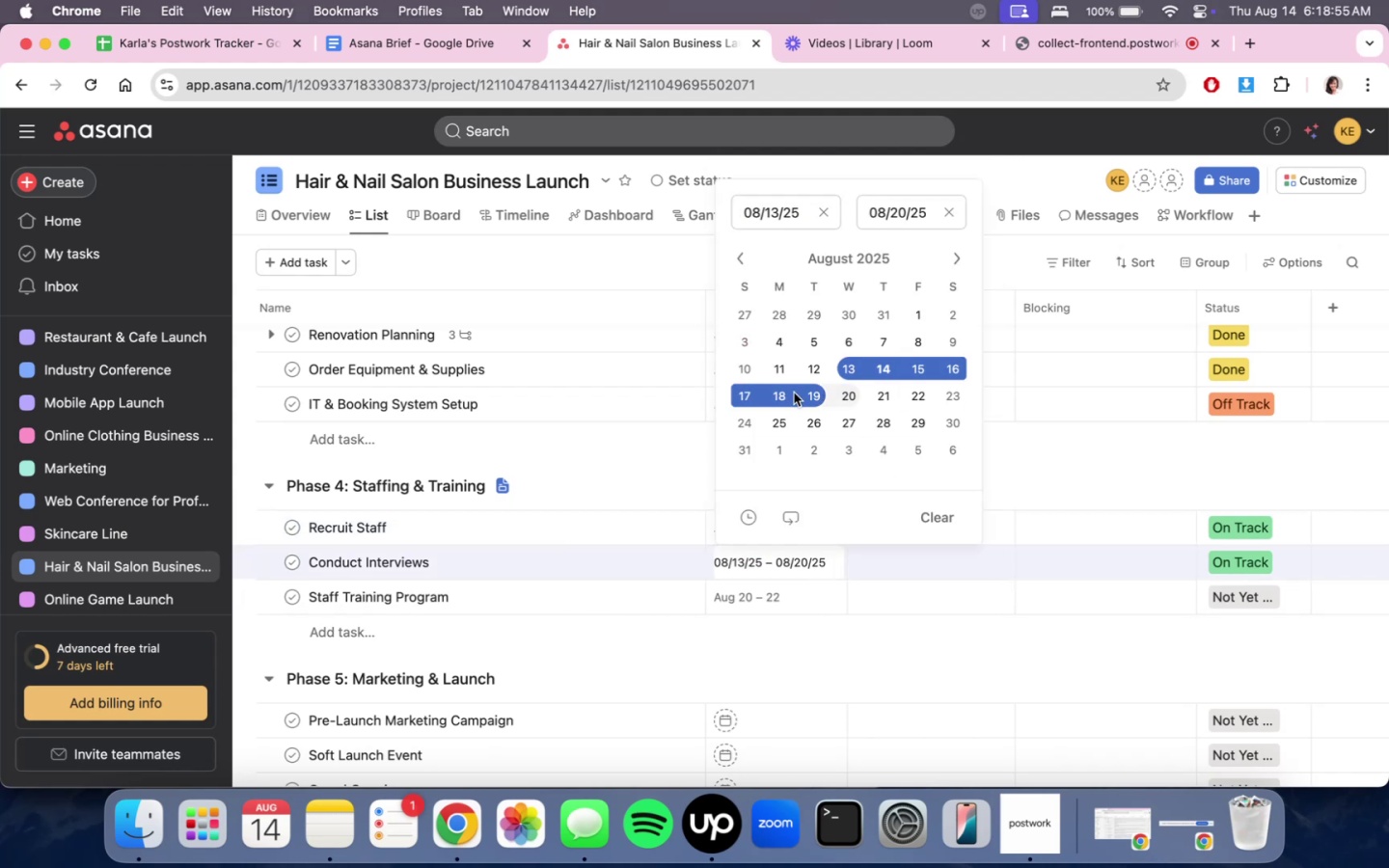 
left_click([785, 397])
 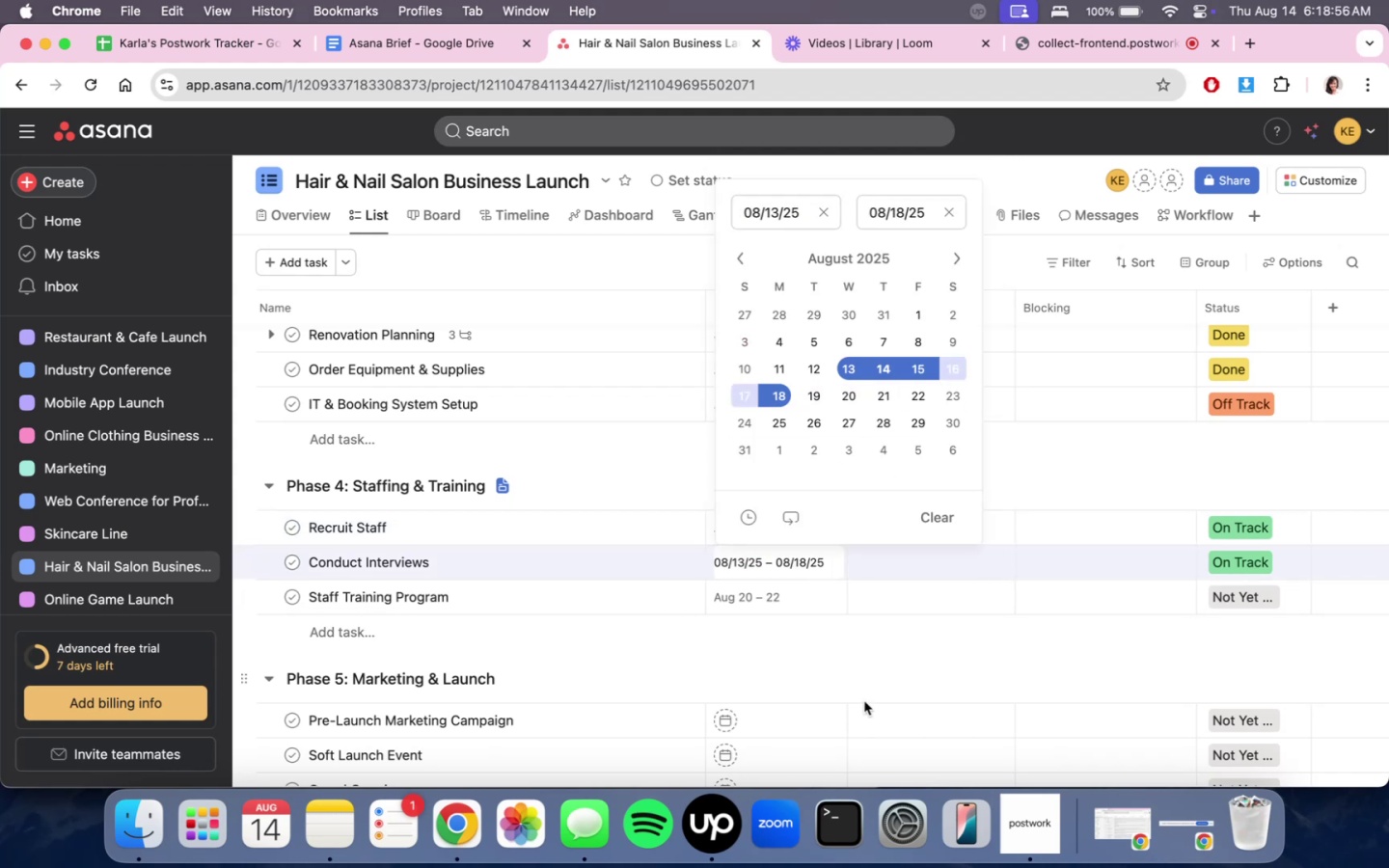 
double_click([865, 706])
 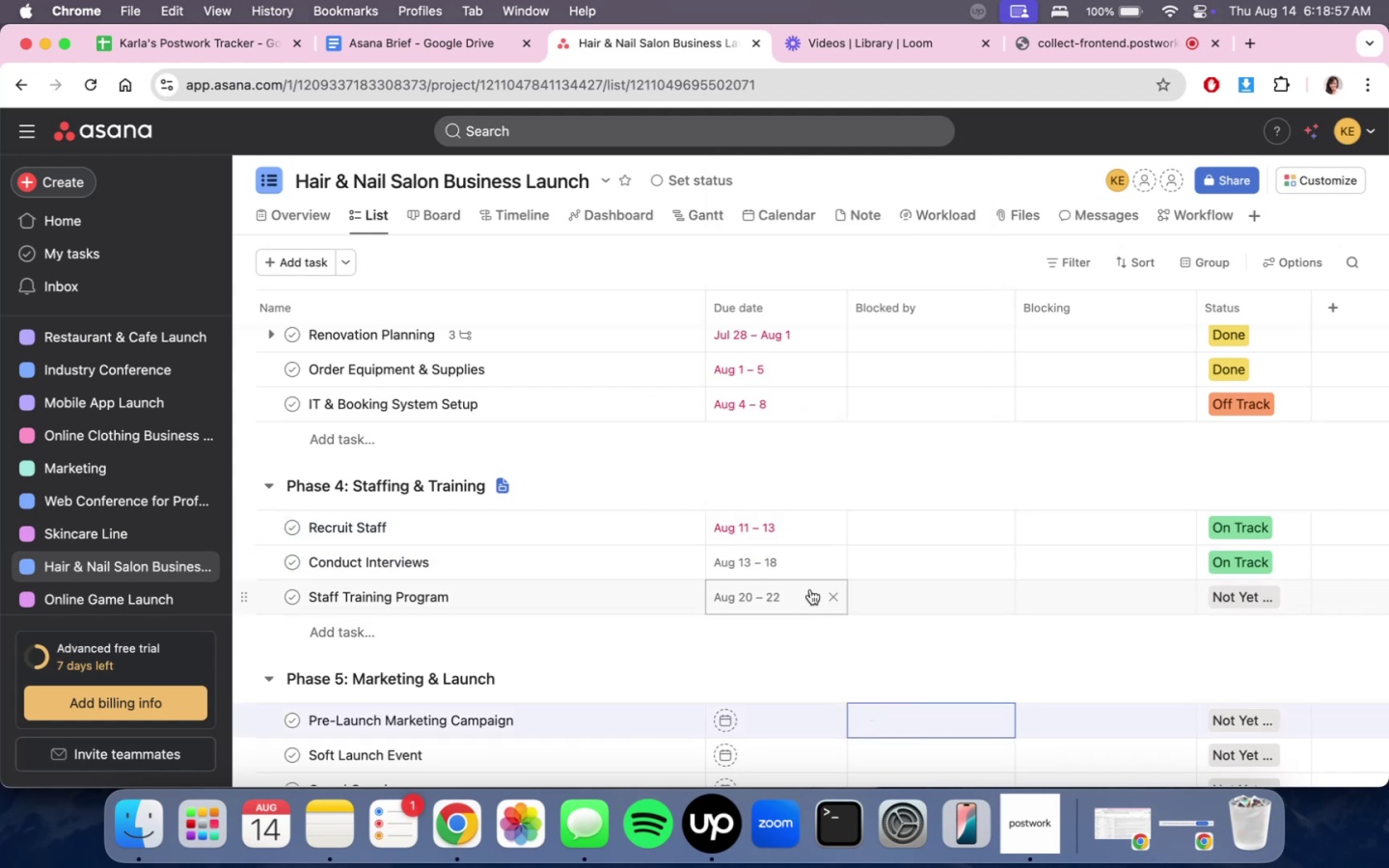 
left_click([808, 587])
 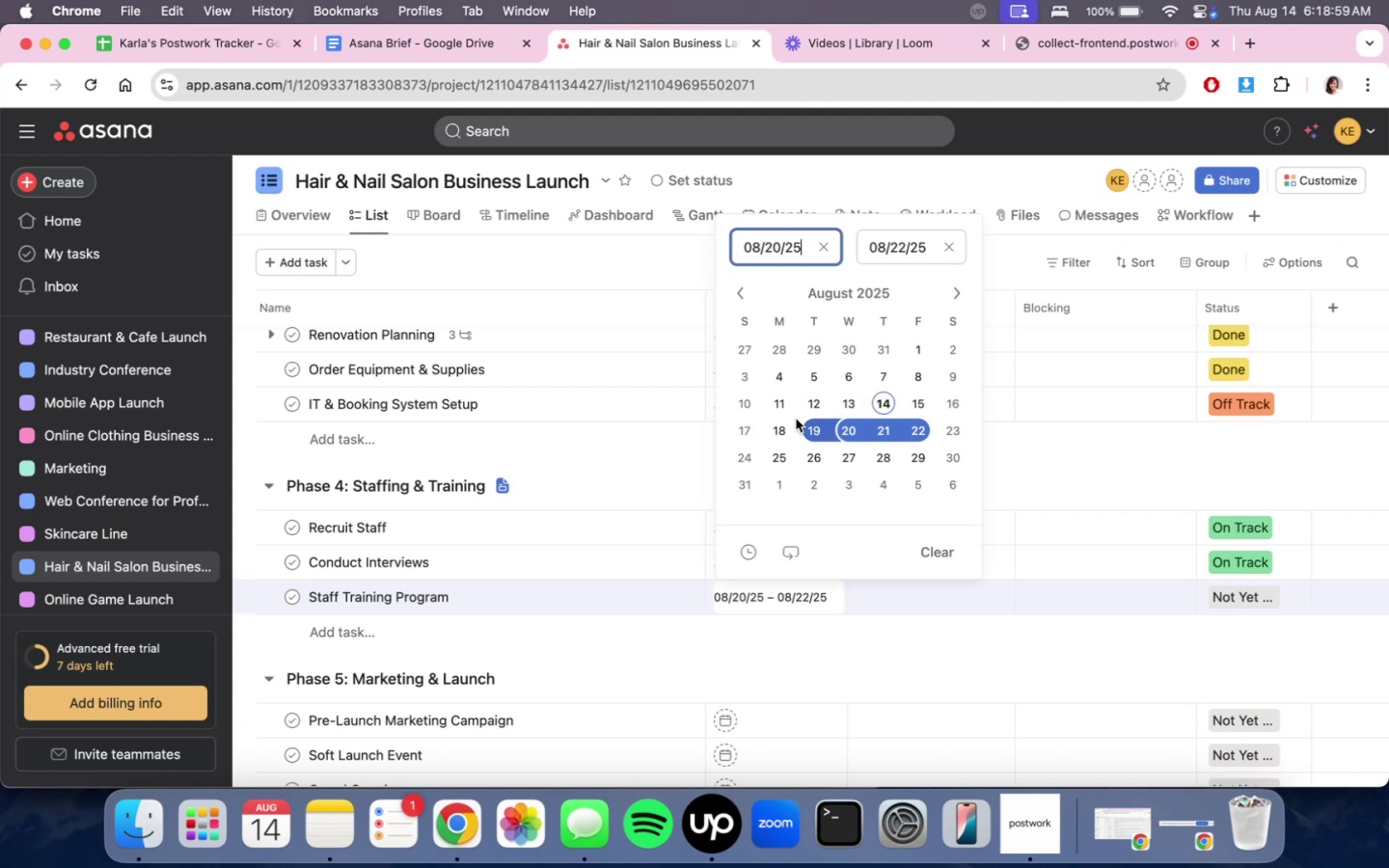 
left_click([783, 429])
 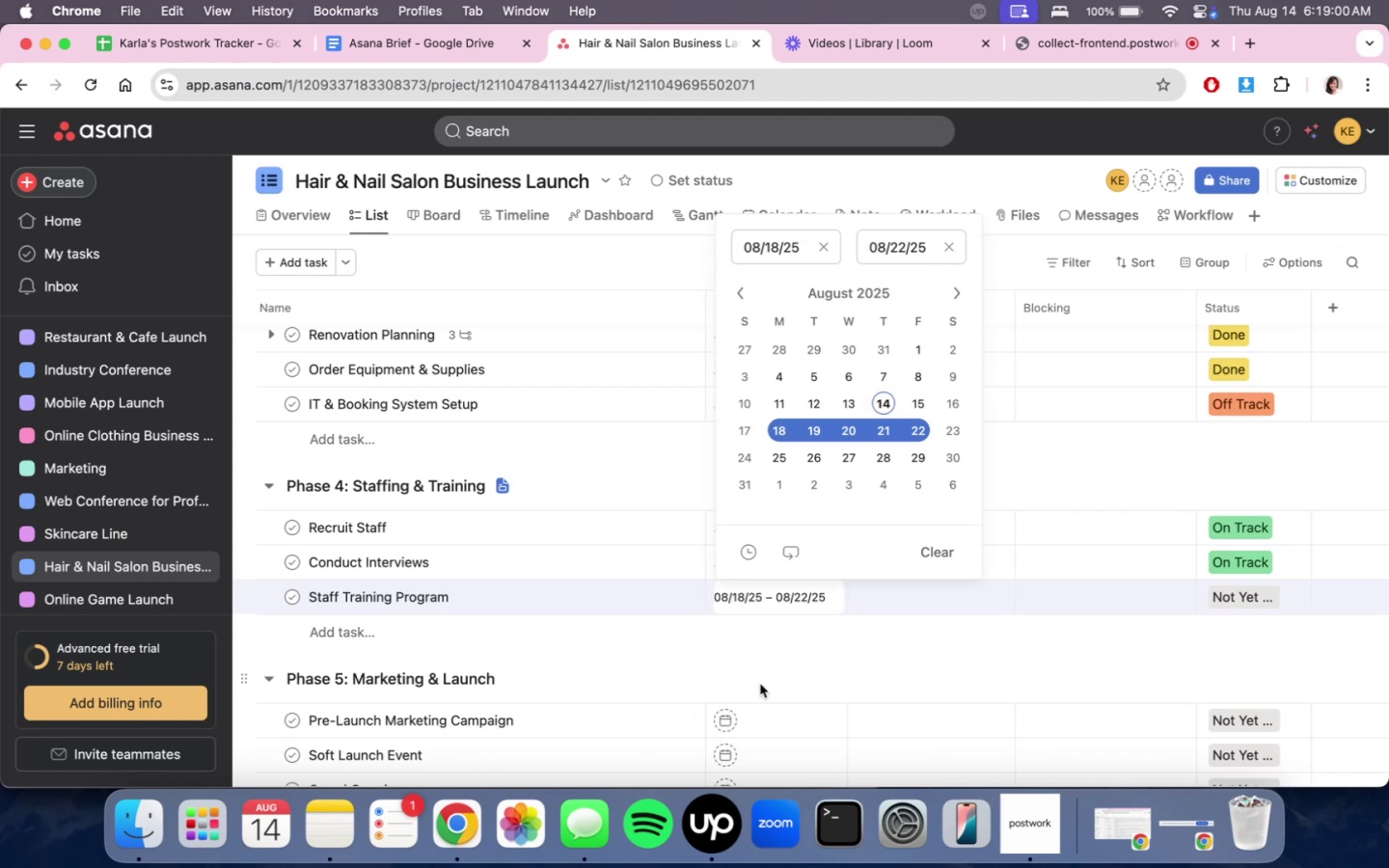 
left_click([755, 694])
 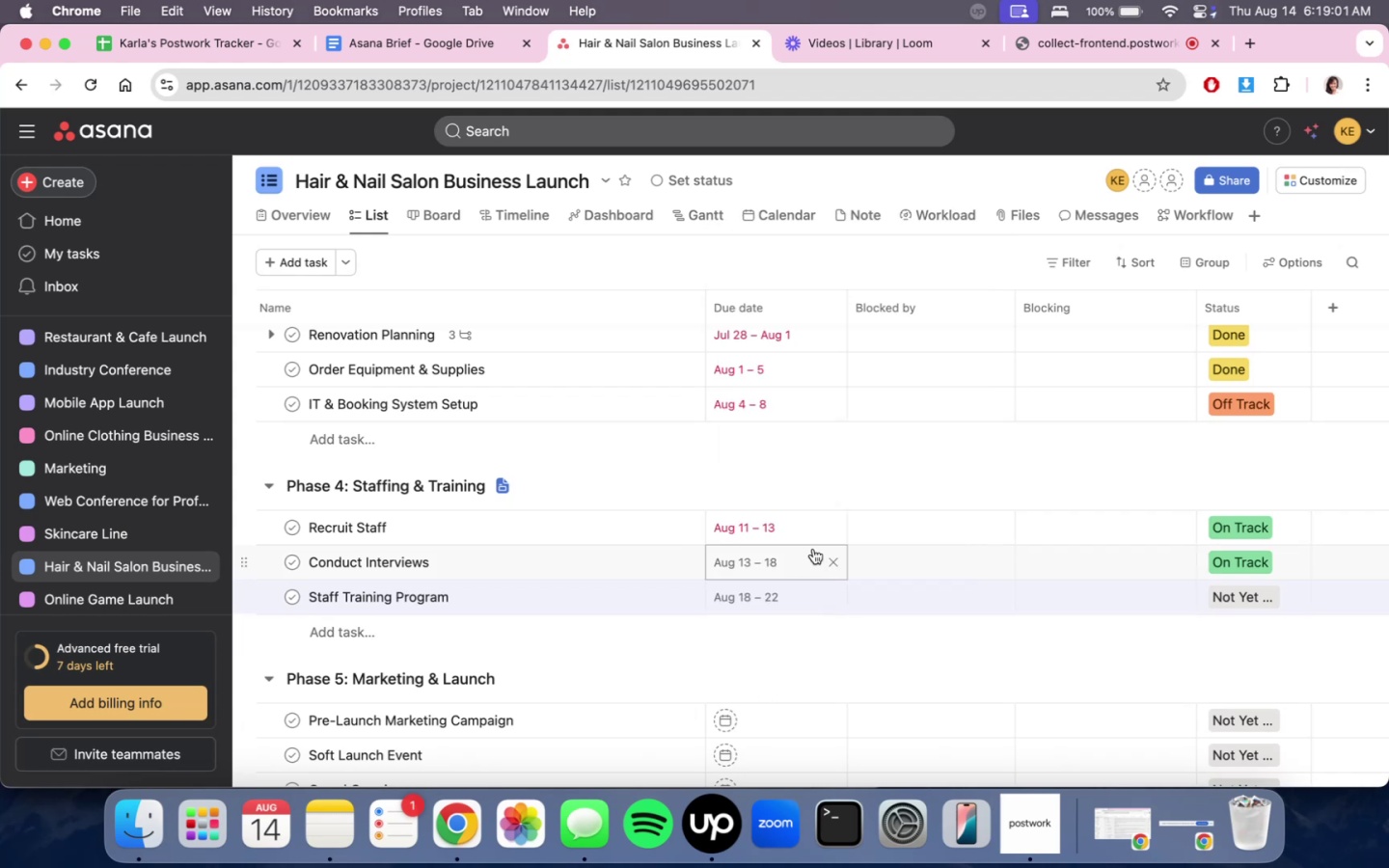 
left_click([792, 564])
 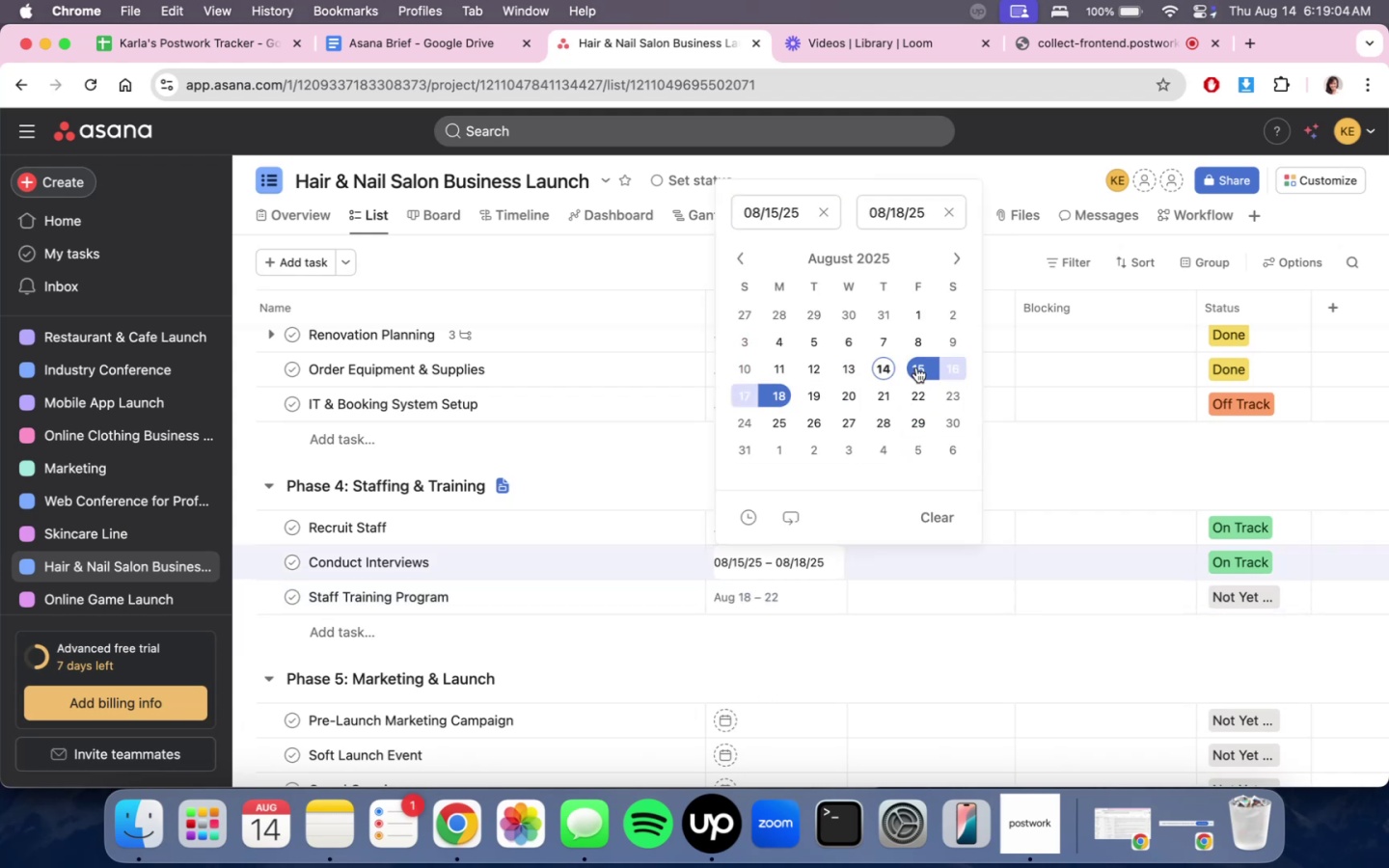 
left_click([858, 370])
 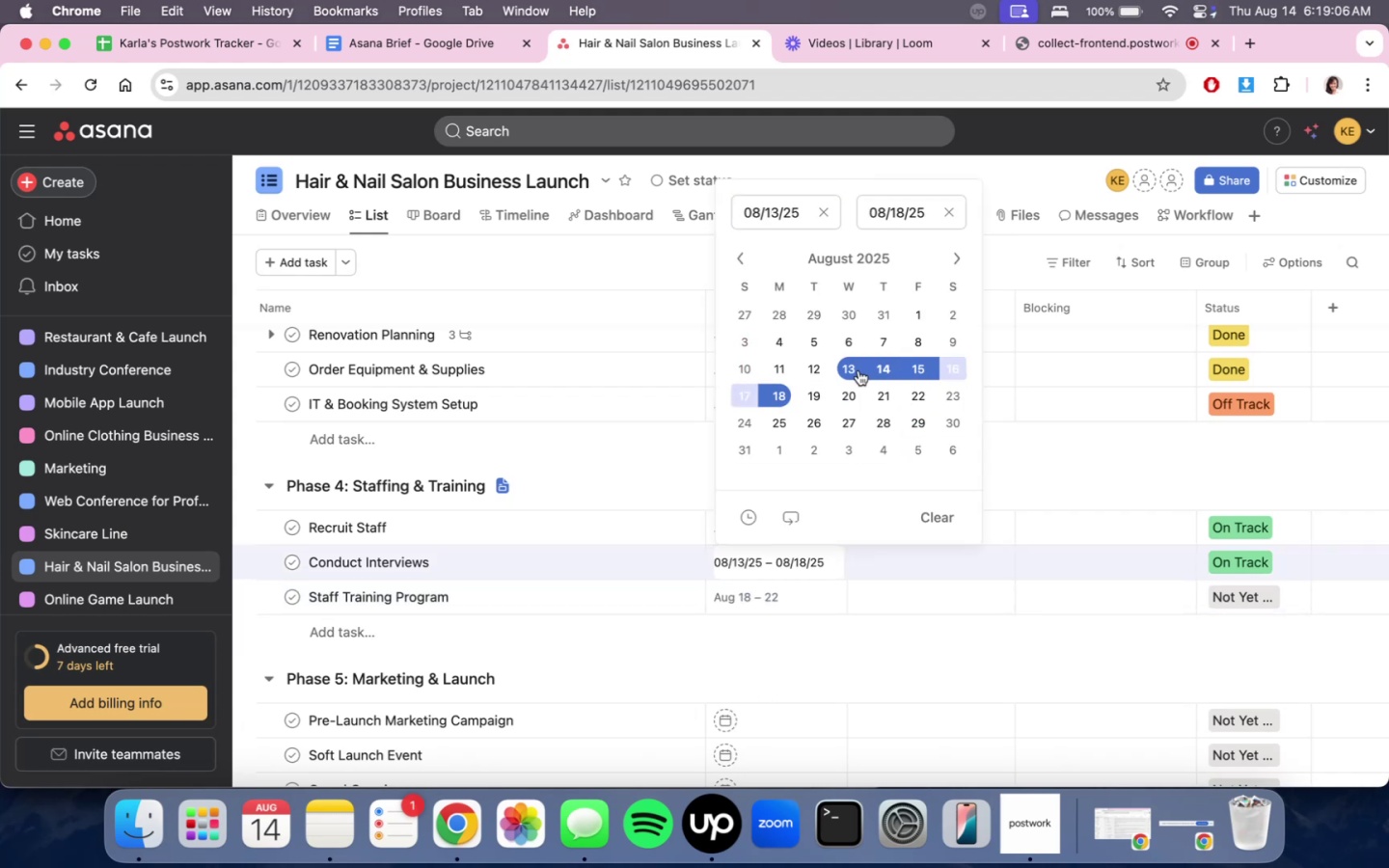 
double_click([858, 370])
 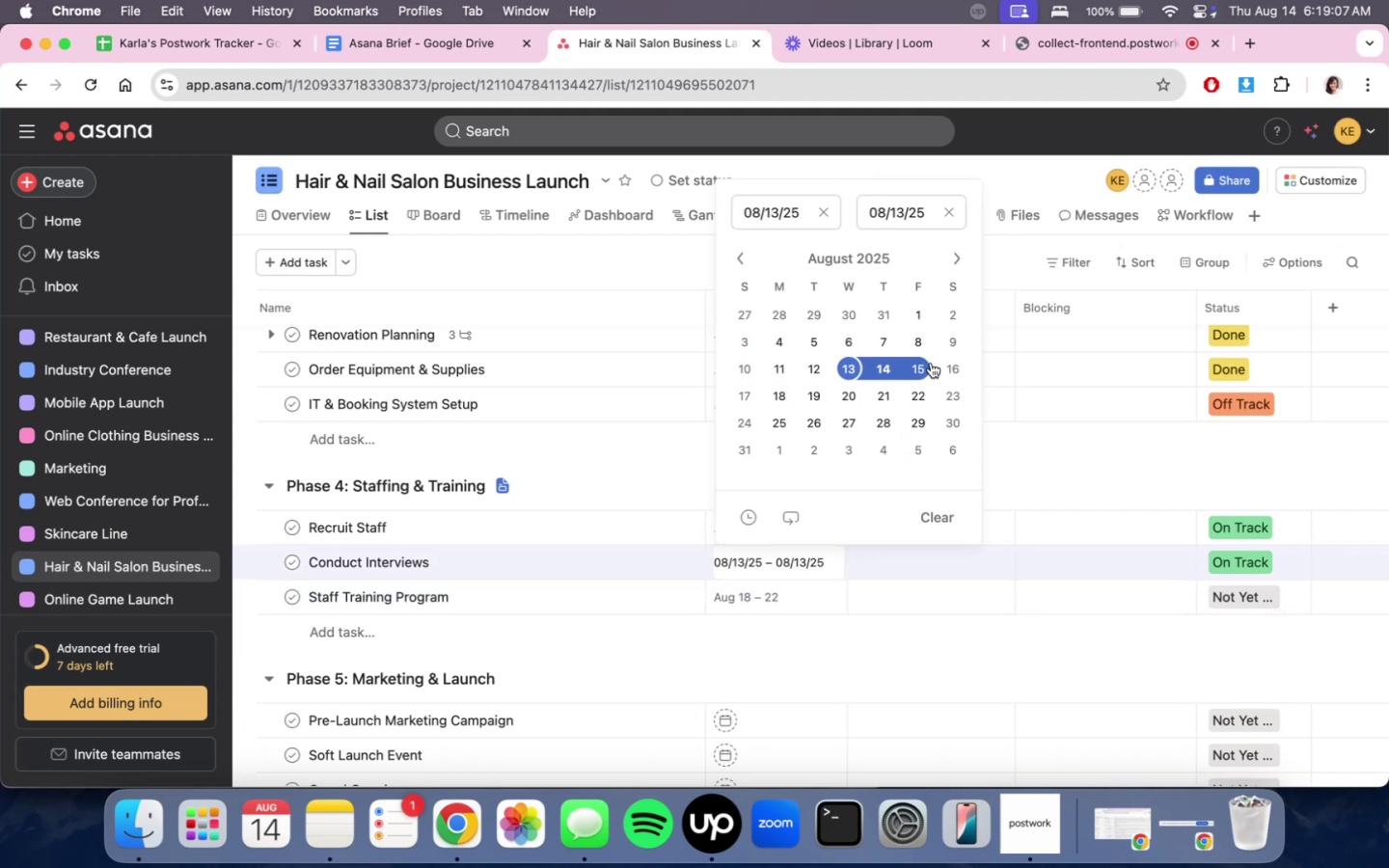 
left_click([931, 363])
 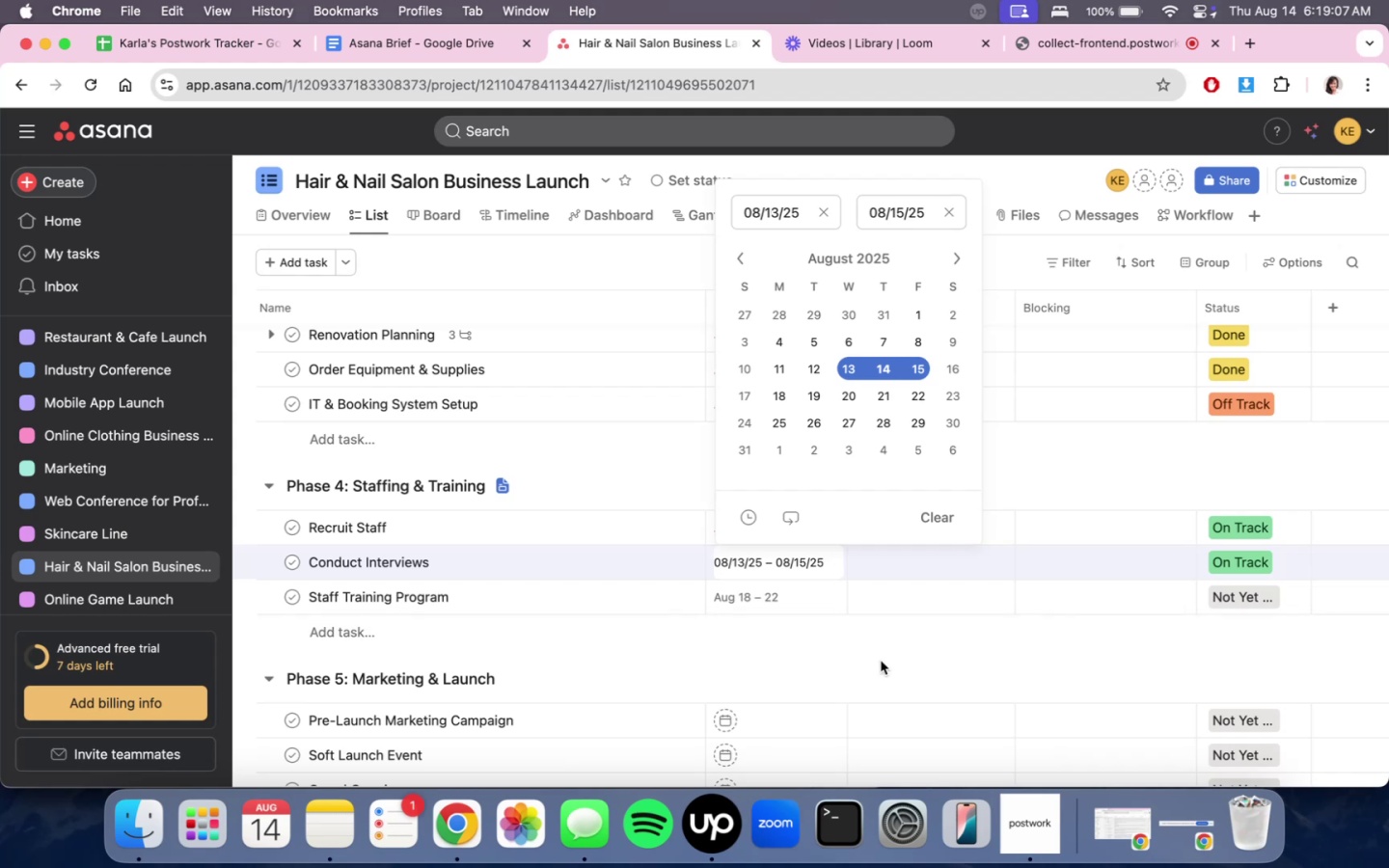 
double_click([881, 661])
 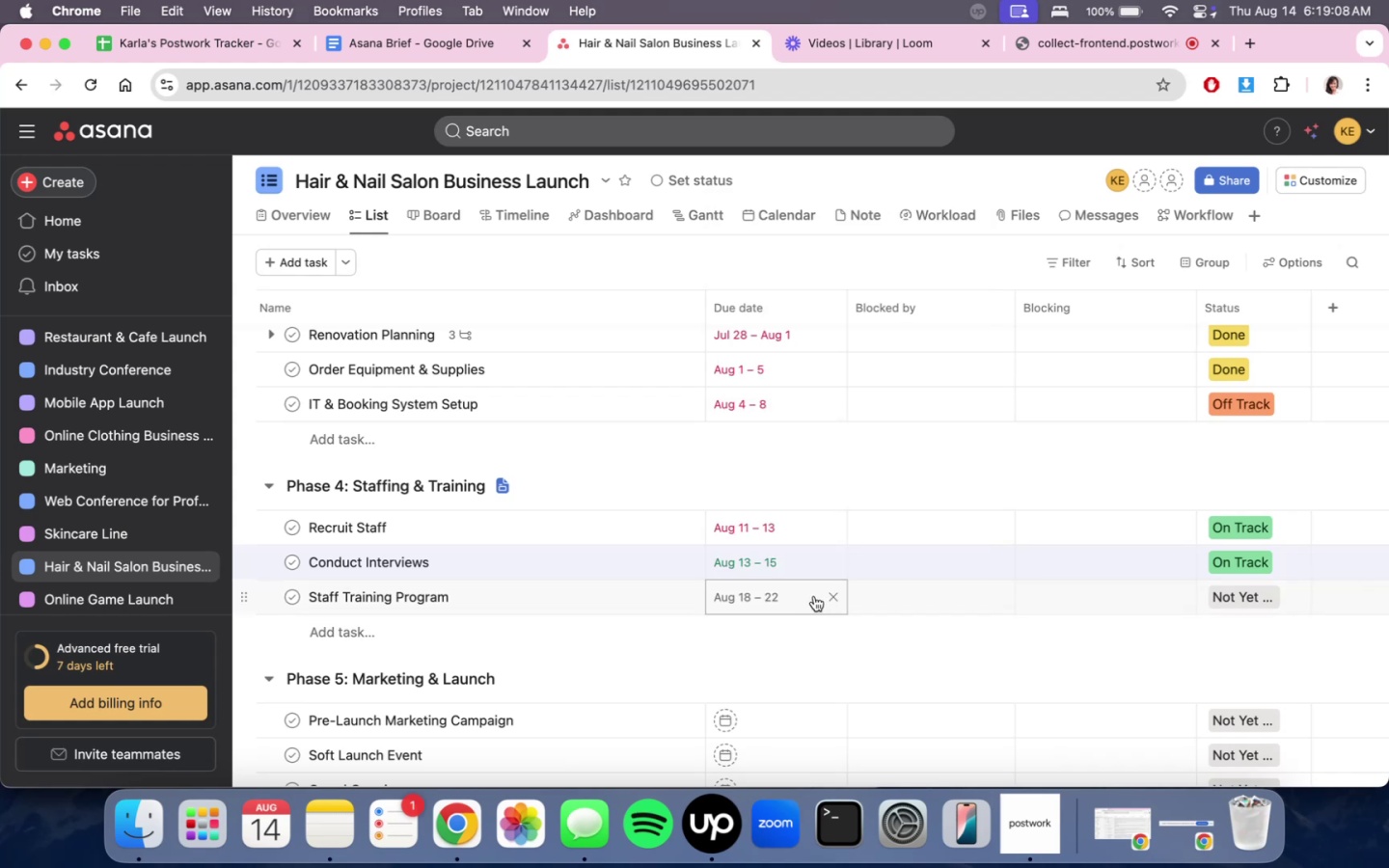 
triple_click([800, 595])
 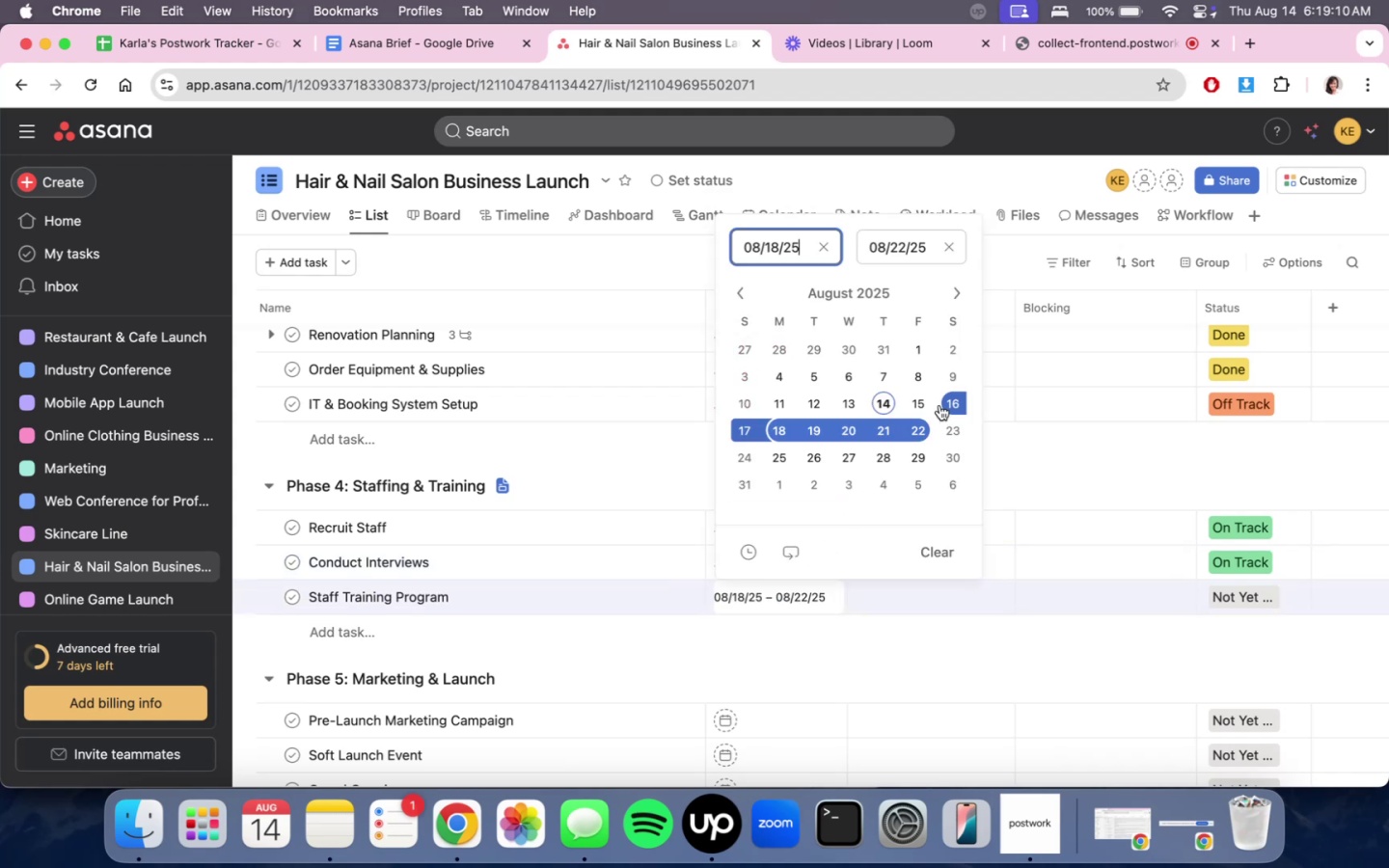 
left_click([920, 404])
 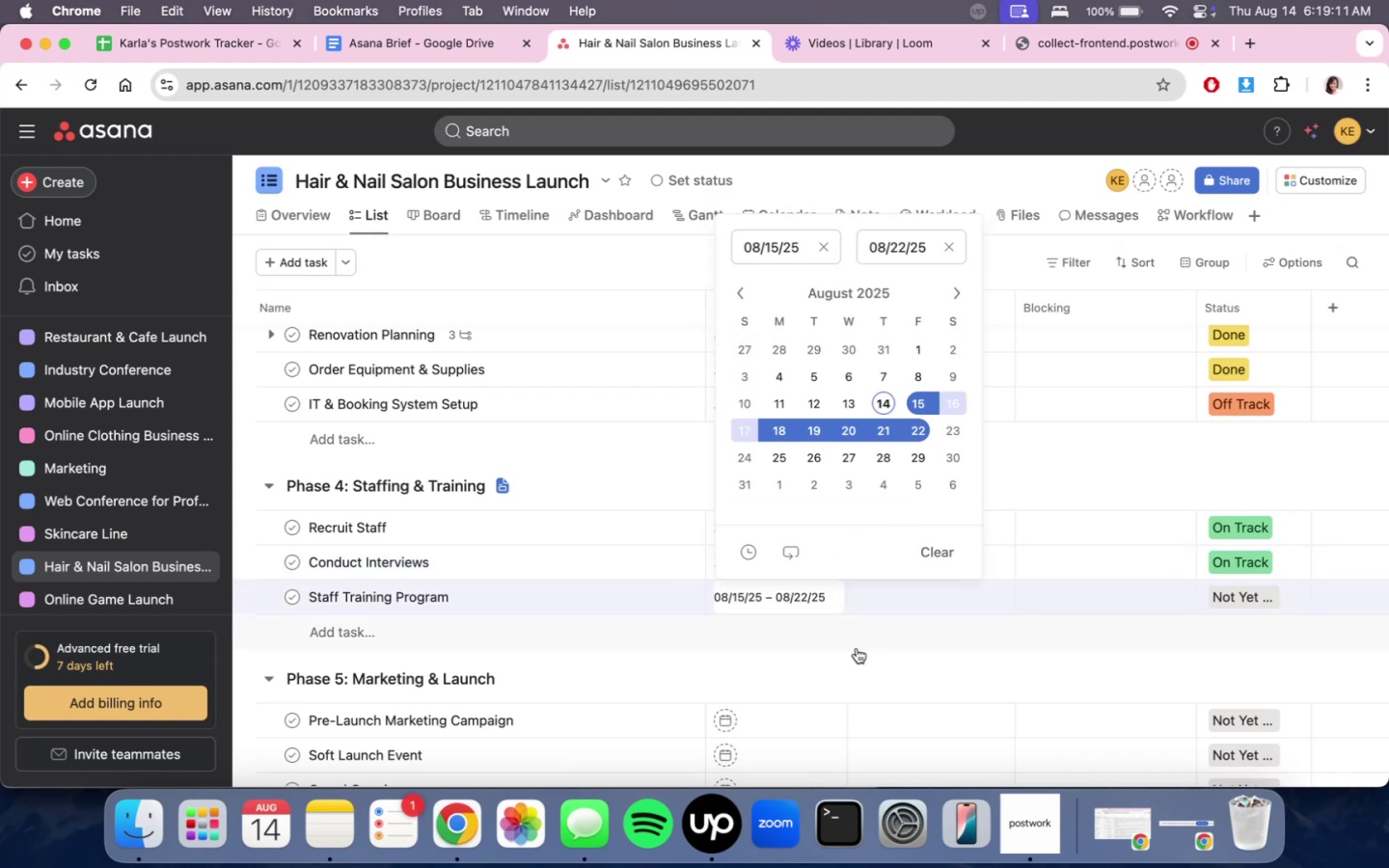 
left_click([847, 674])
 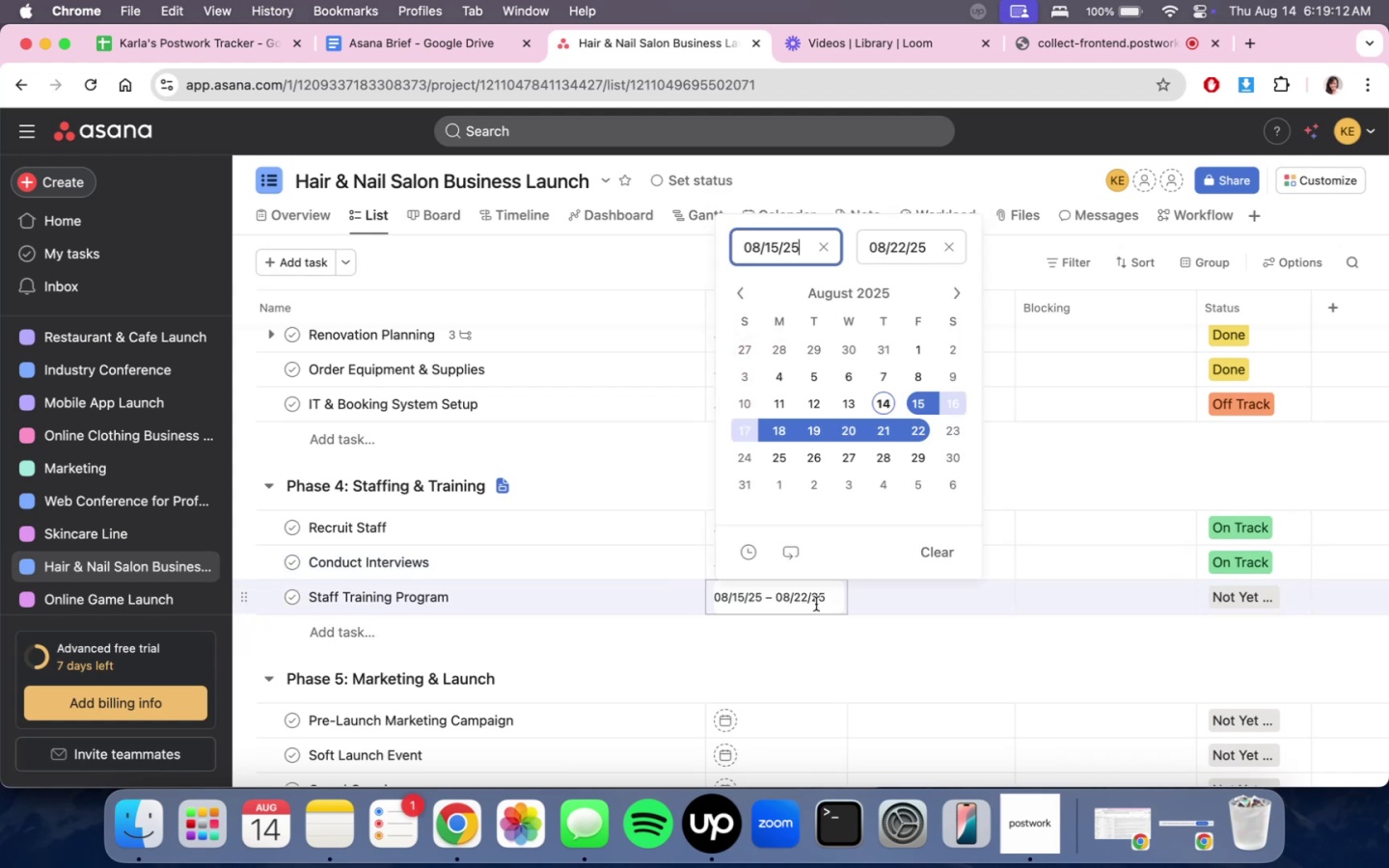 
double_click([808, 665])
 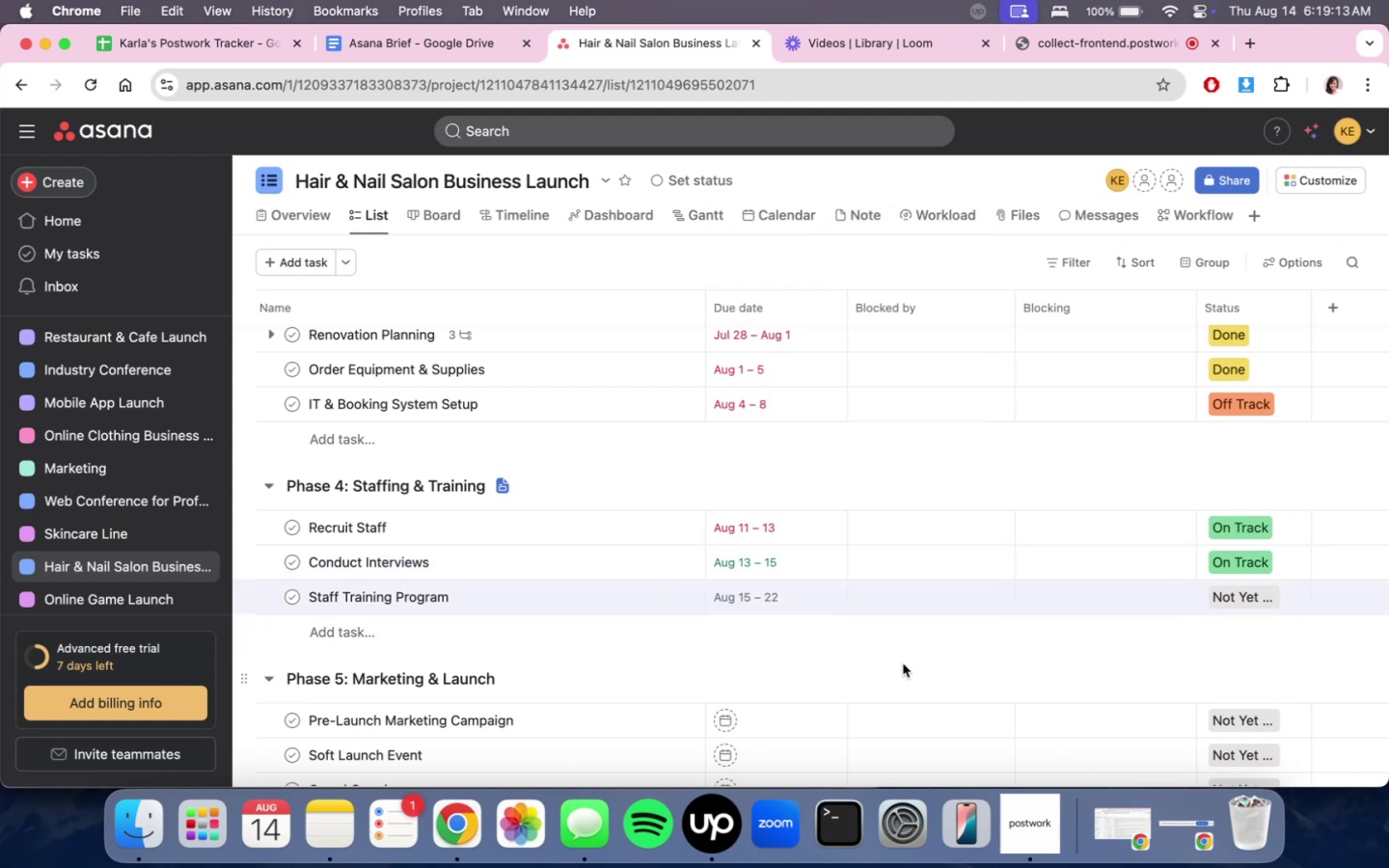 
scroll: coordinate [889, 677], scroll_direction: down, amount: 4.0
 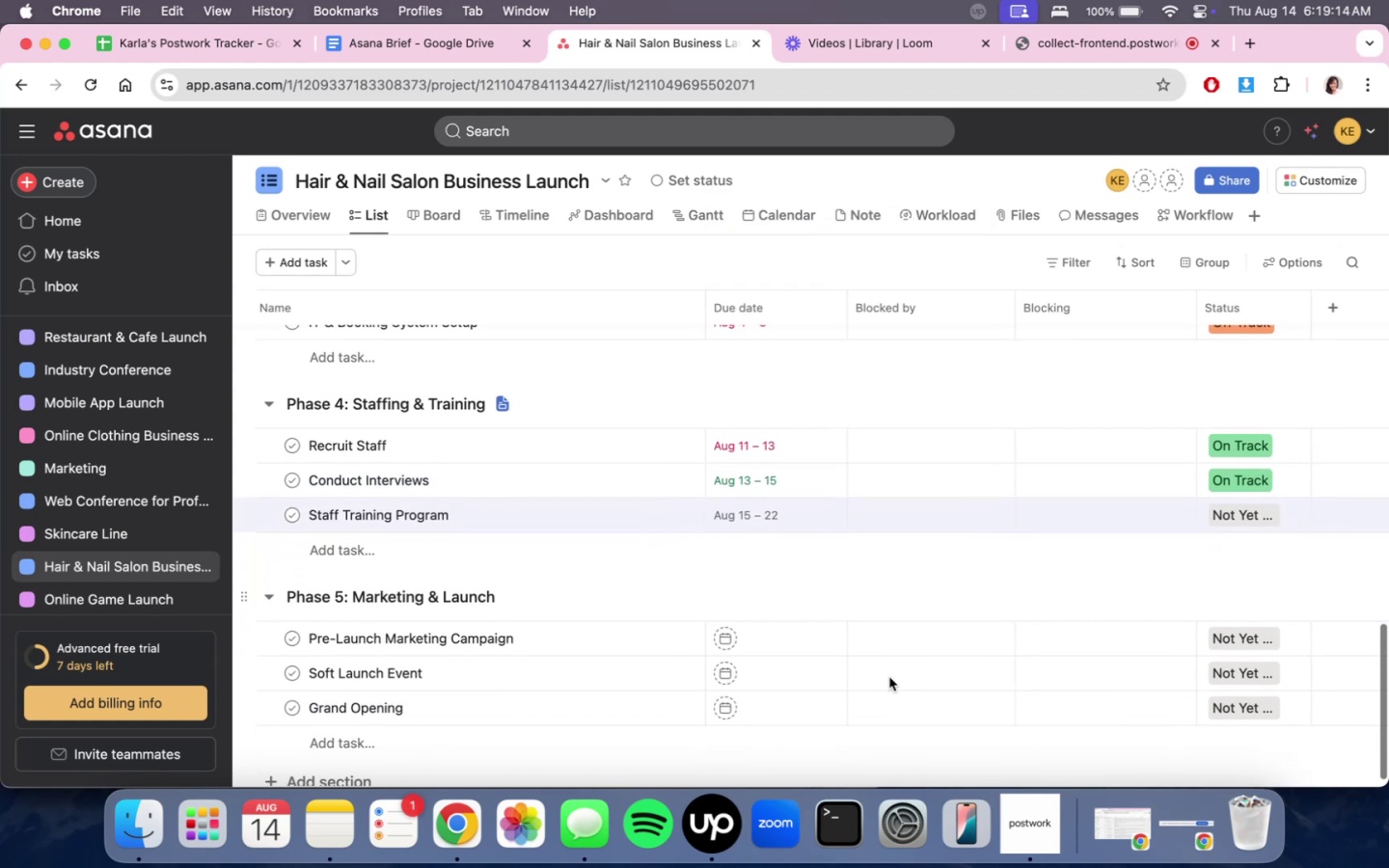 
scroll: coordinate [824, 639], scroll_direction: up, amount: 23.0
 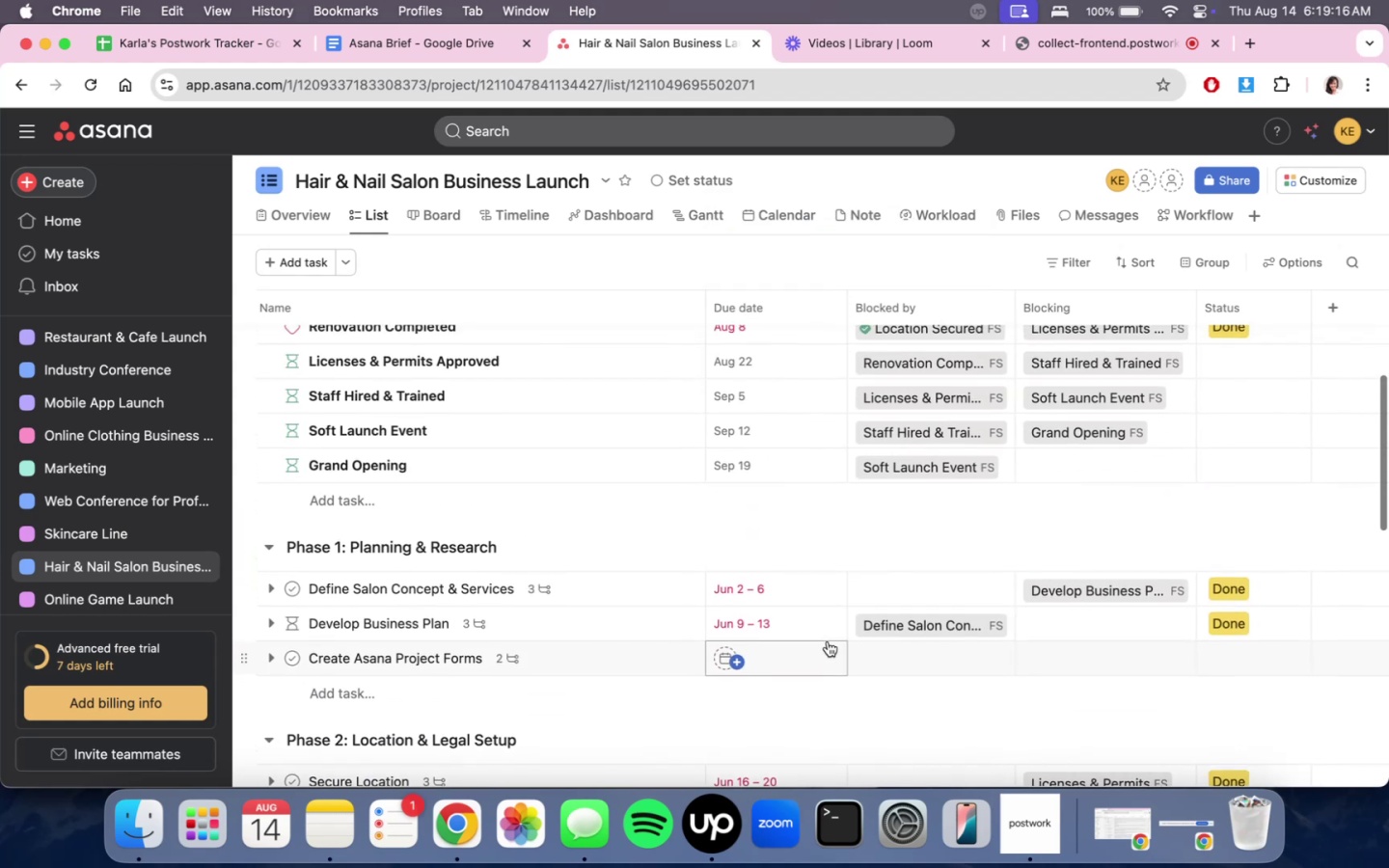 
scroll: coordinate [831, 649], scroll_direction: down, amount: 19.0
 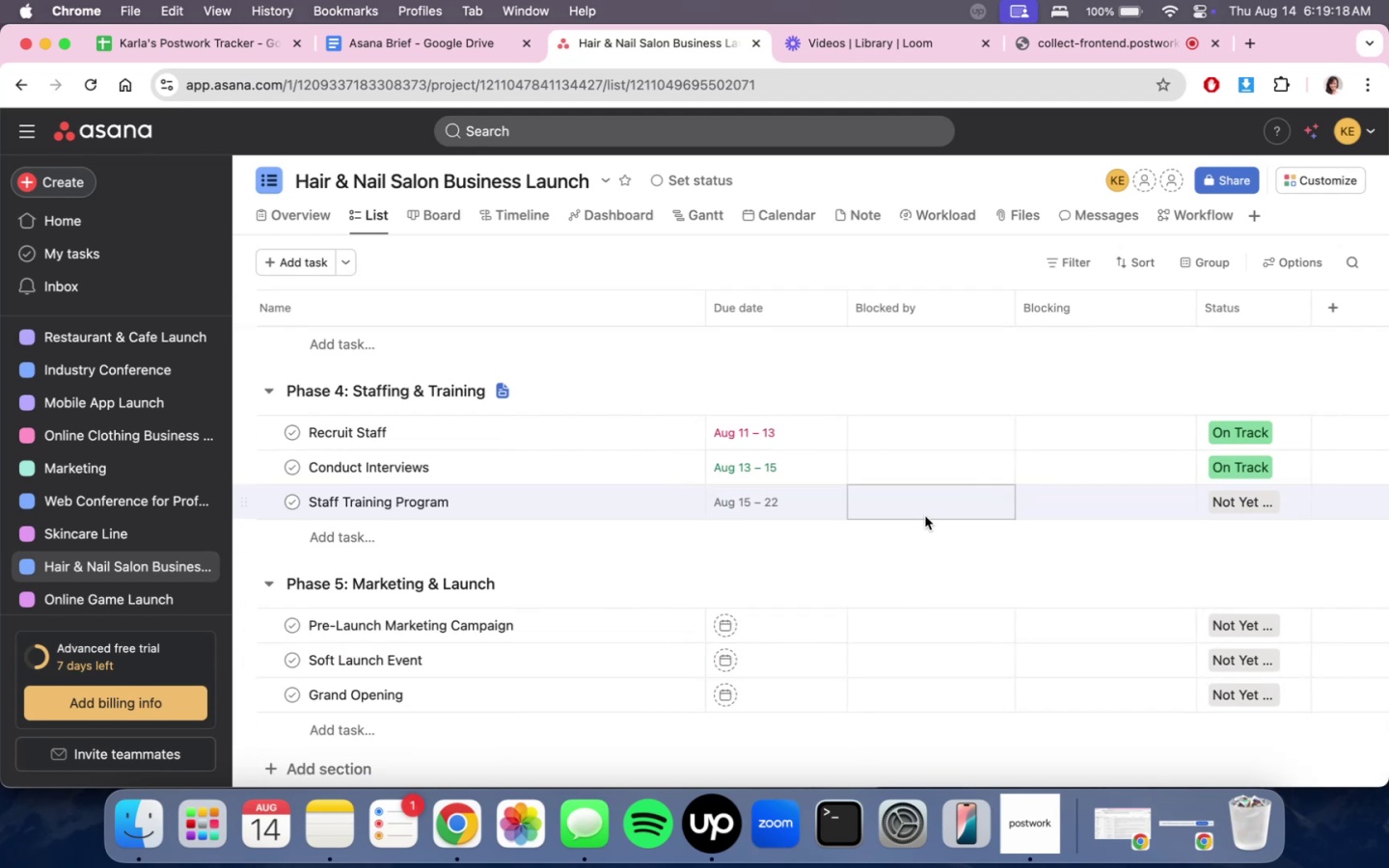 
scroll: coordinate [928, 578], scroll_direction: up, amount: 24.0
 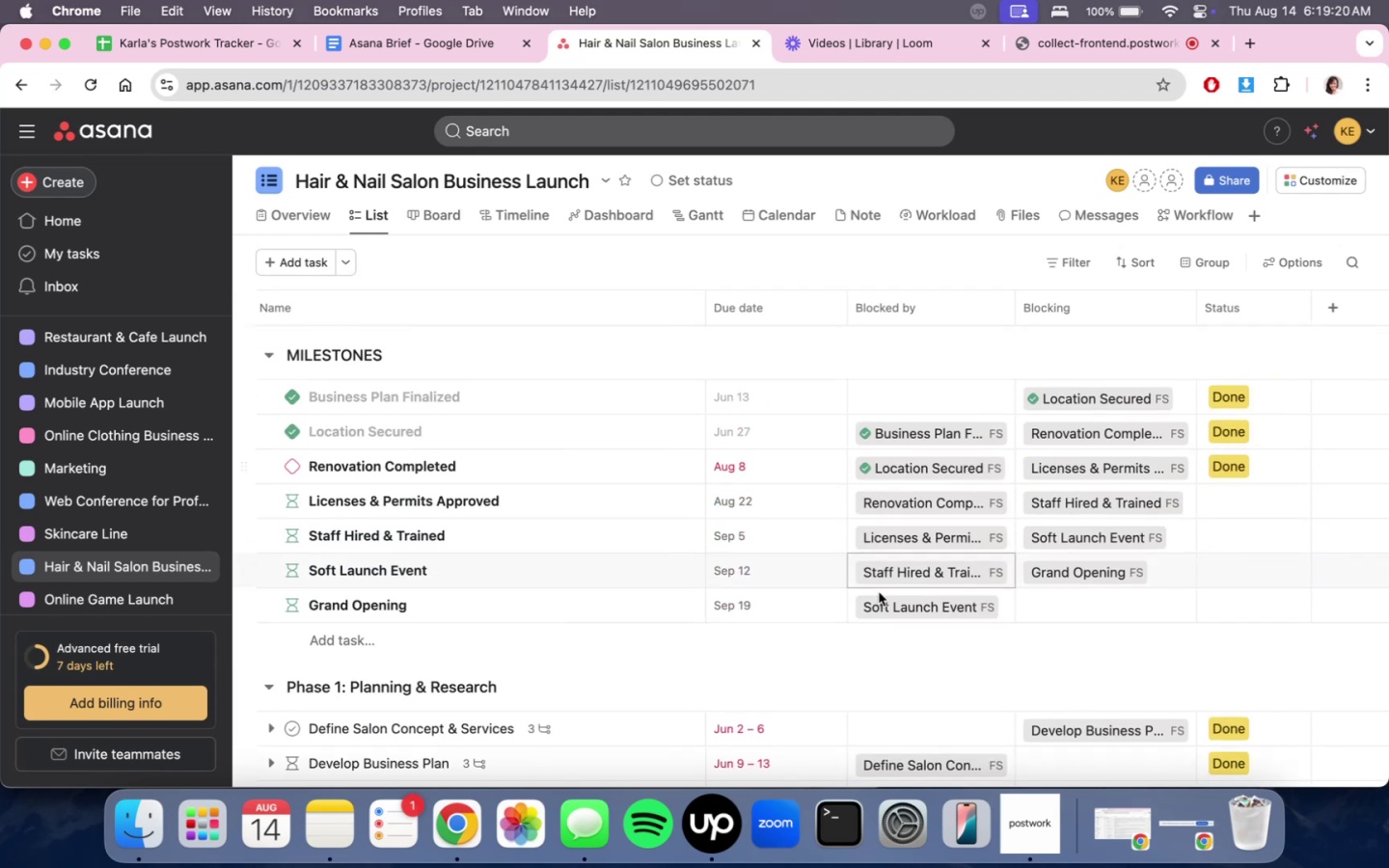 
scroll: coordinate [856, 638], scroll_direction: down, amount: 22.0
 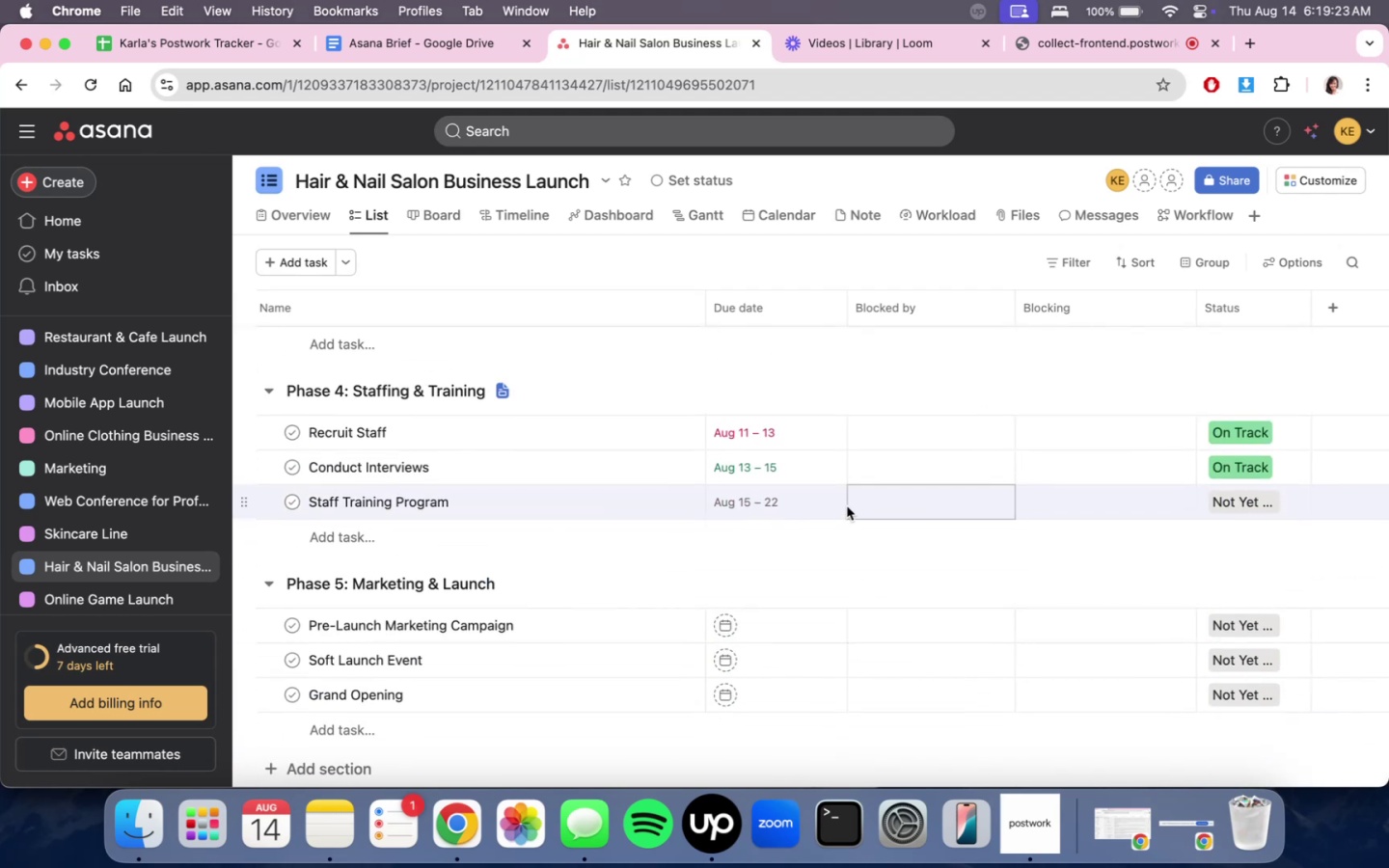 
mouse_move([792, 515])
 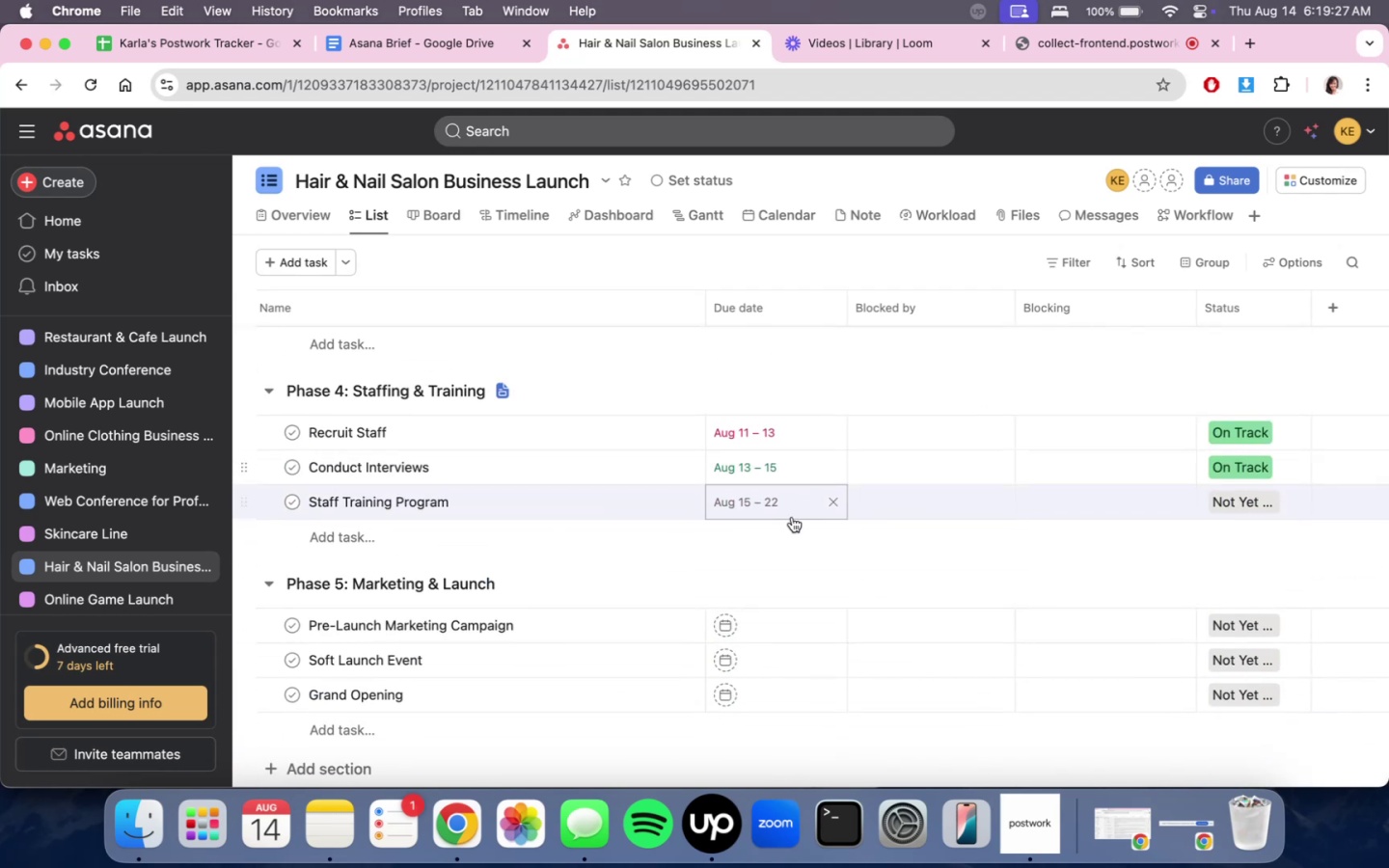 
left_click([792, 521])
 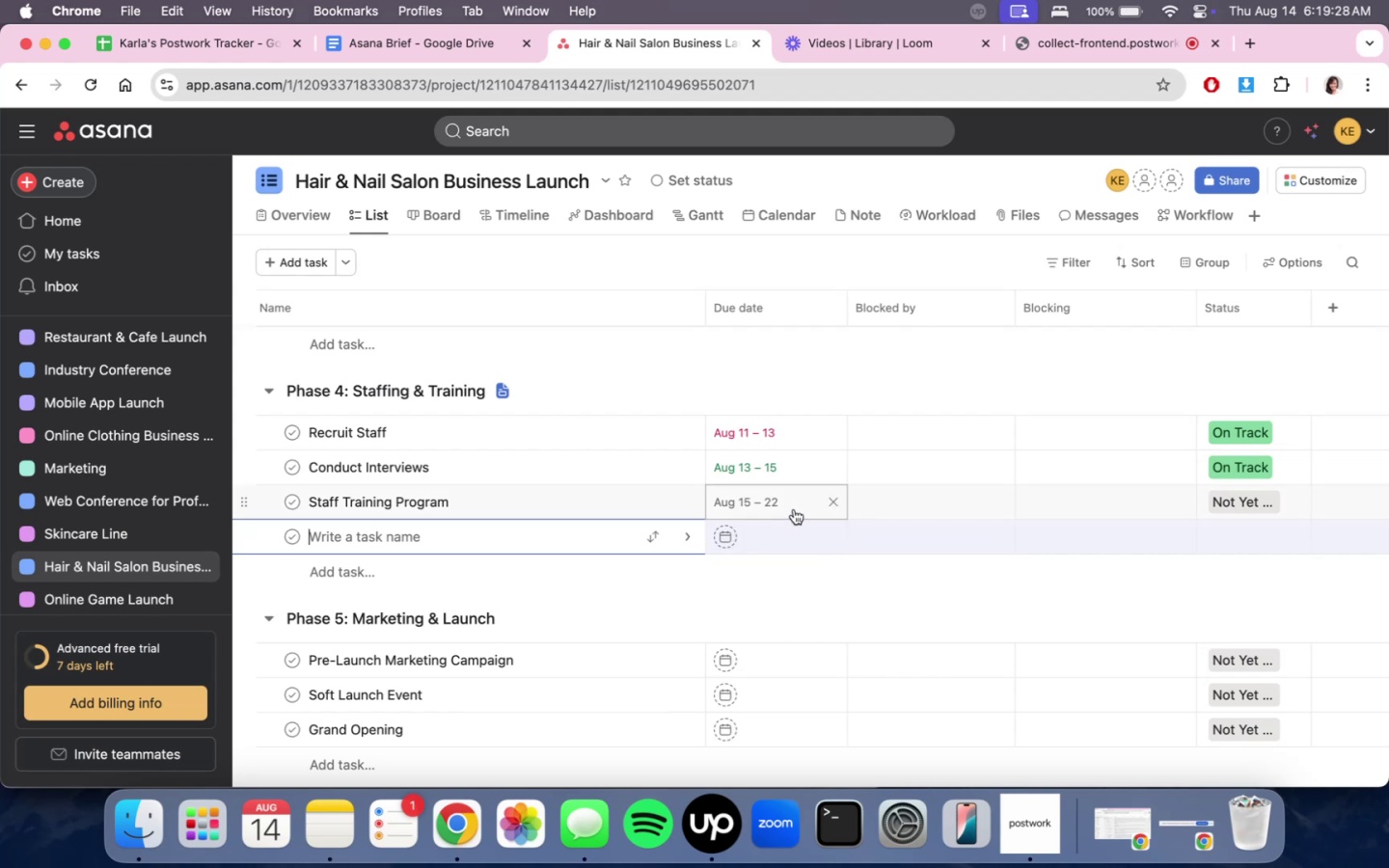 
double_click([794, 509])
 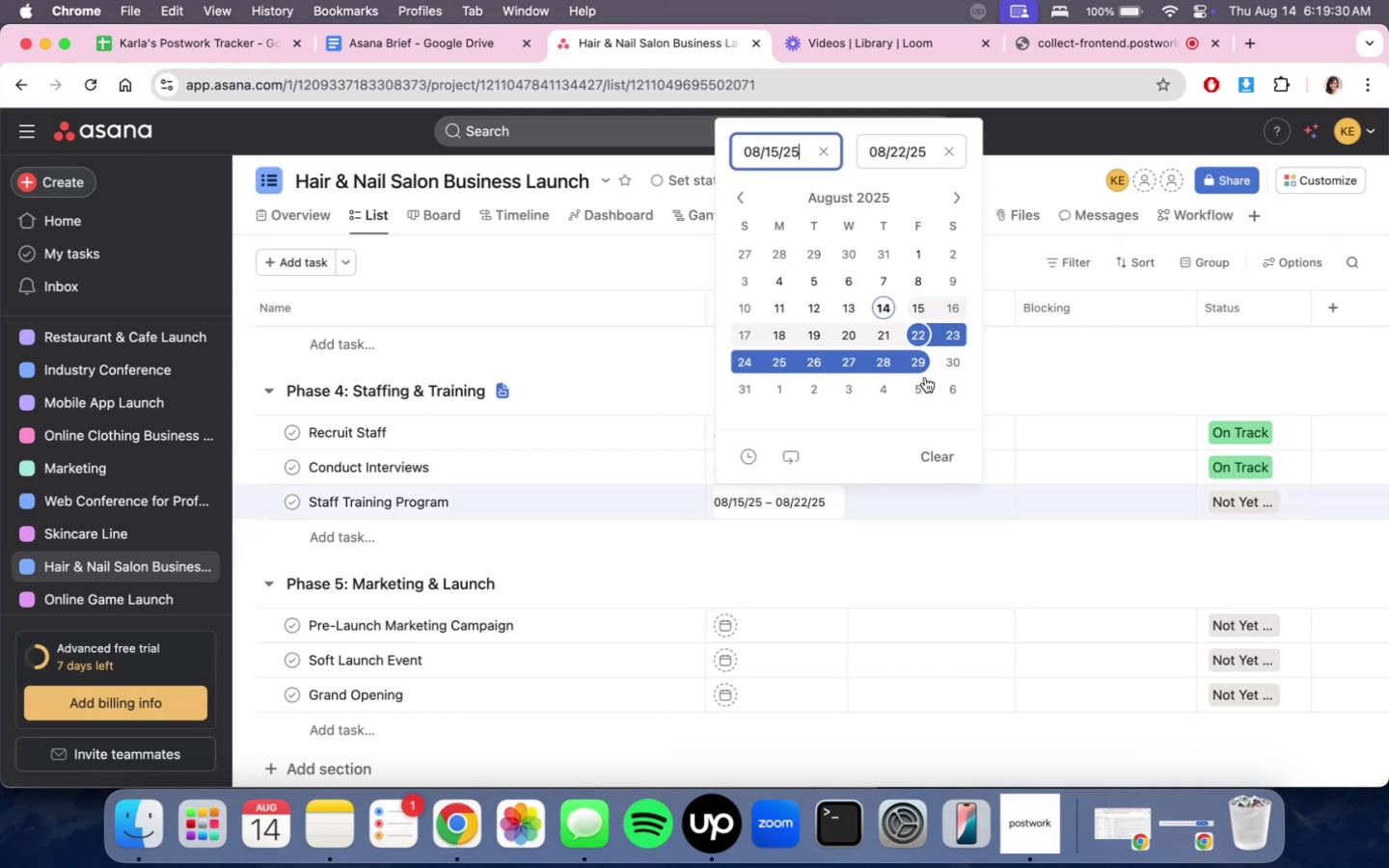 
left_click([925, 380])
 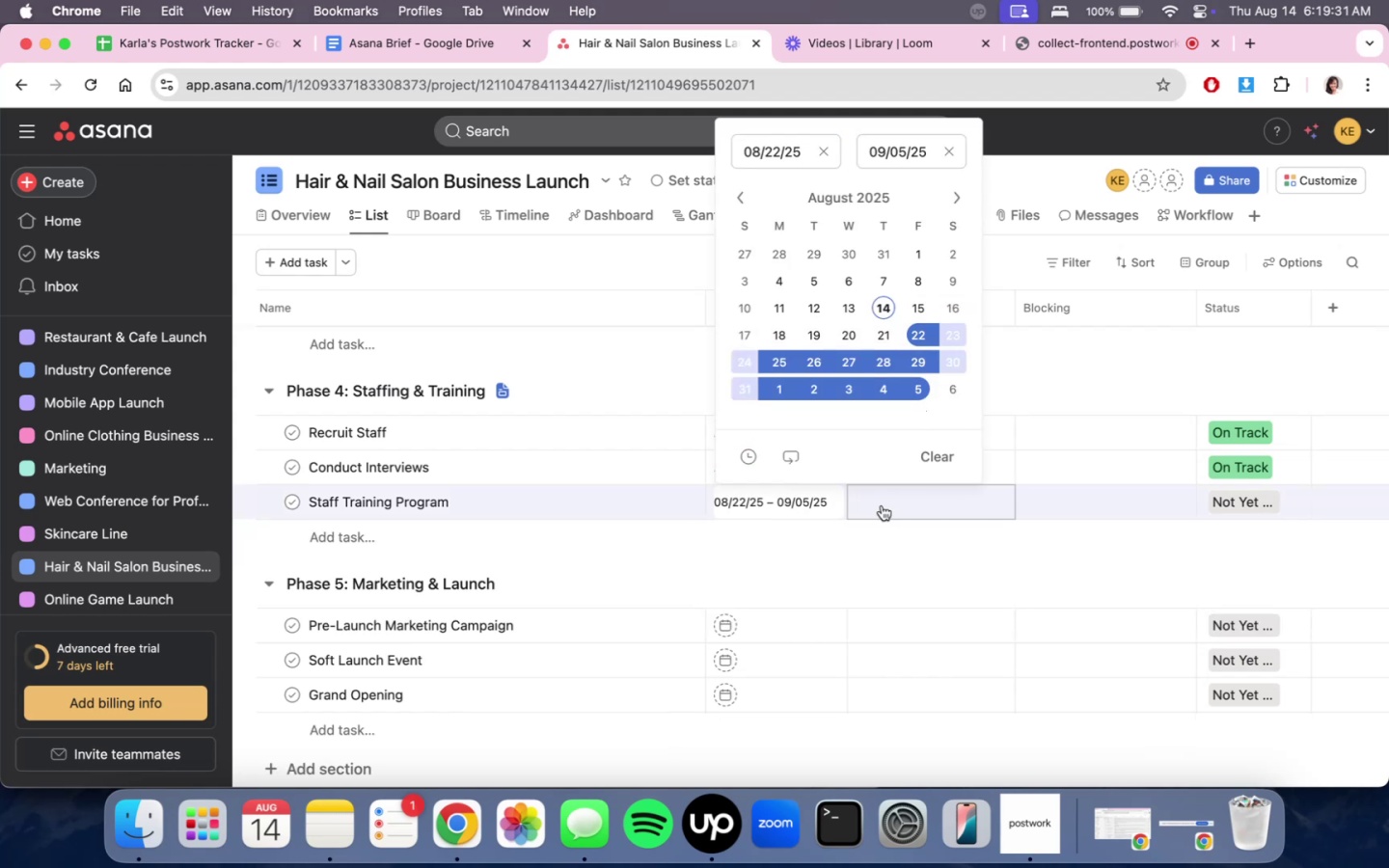 
double_click([862, 551])
 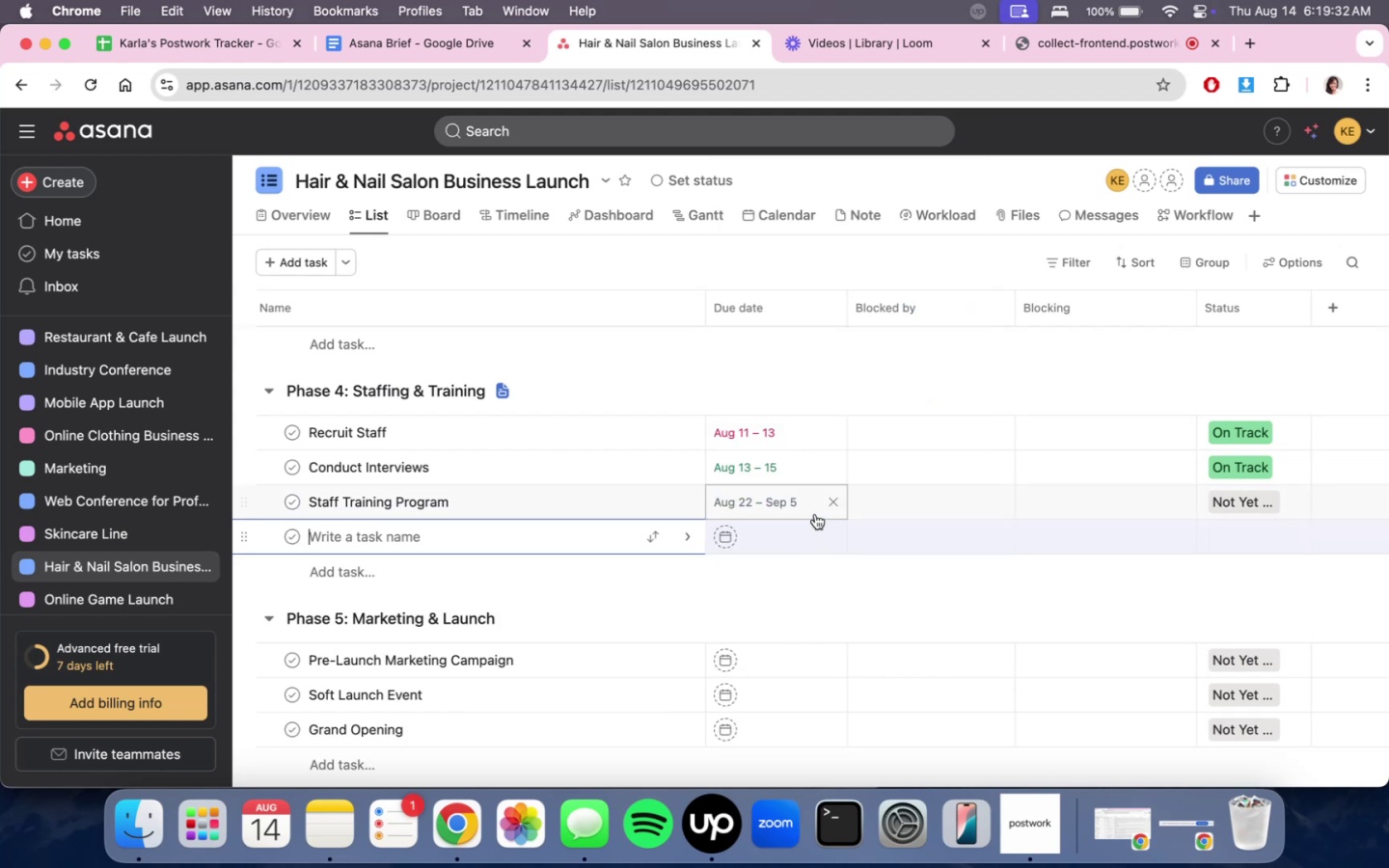 
left_click([810, 502])
 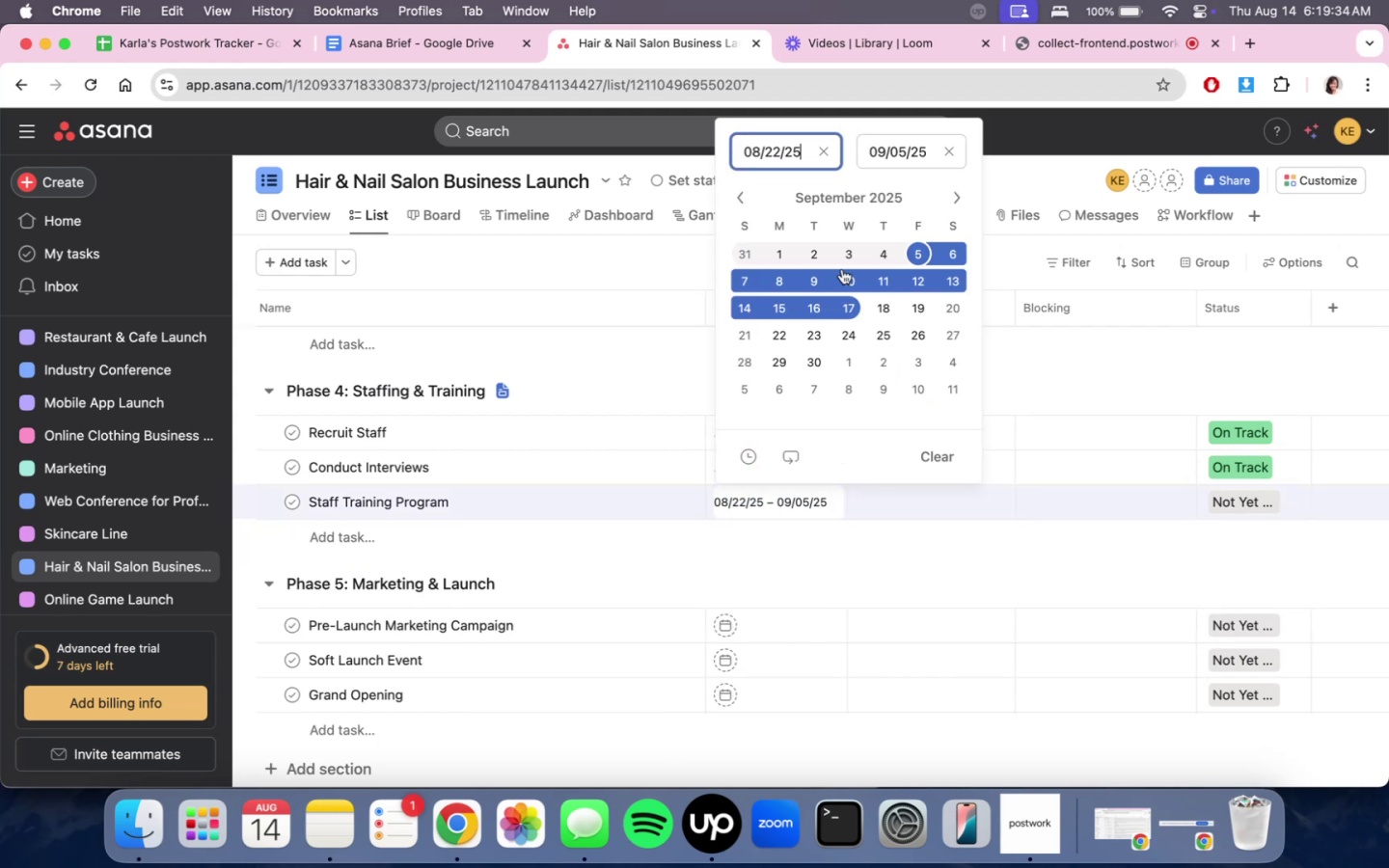 
left_click([737, 193])
 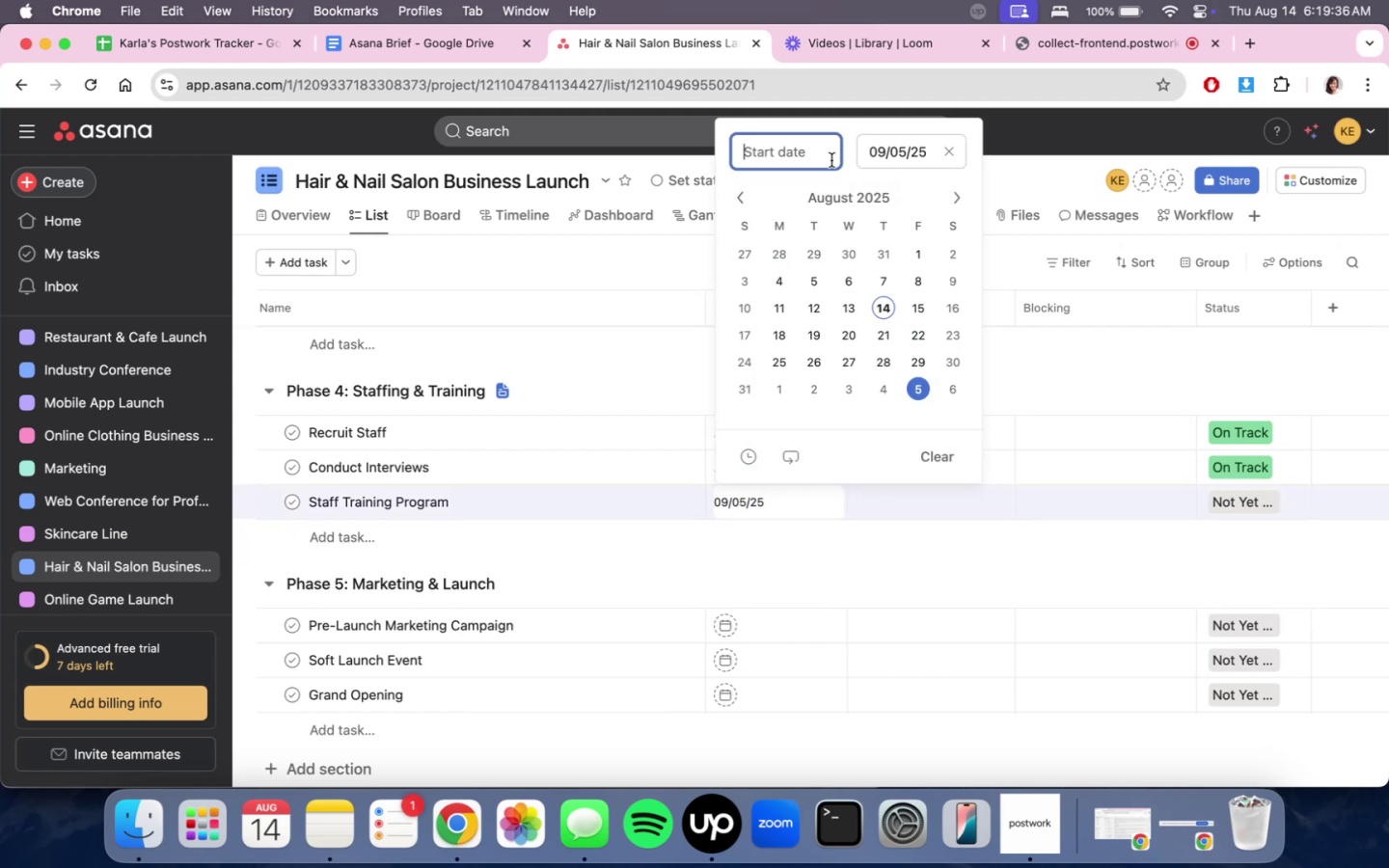 
double_click([787, 591])
 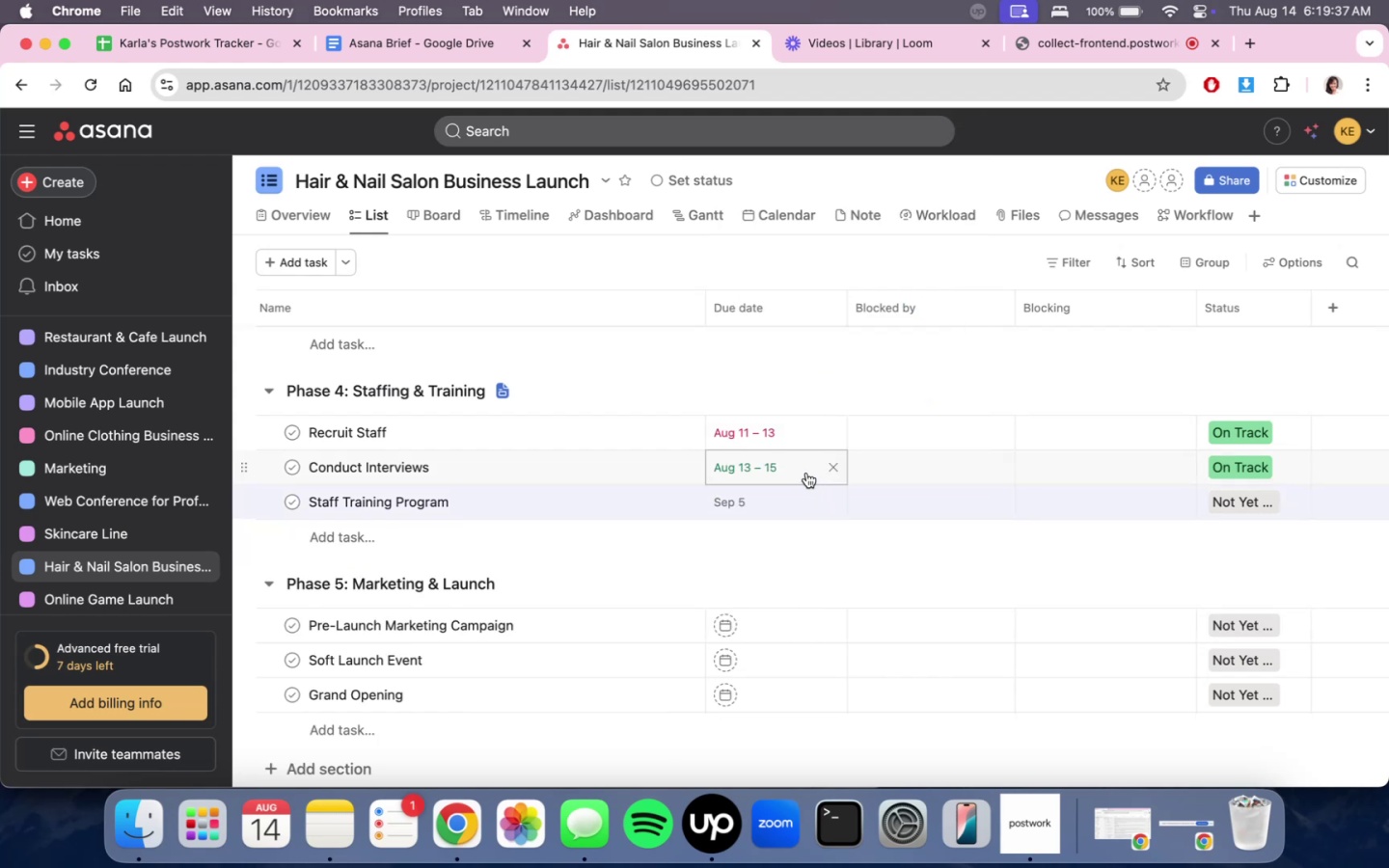 
left_click([805, 472])
 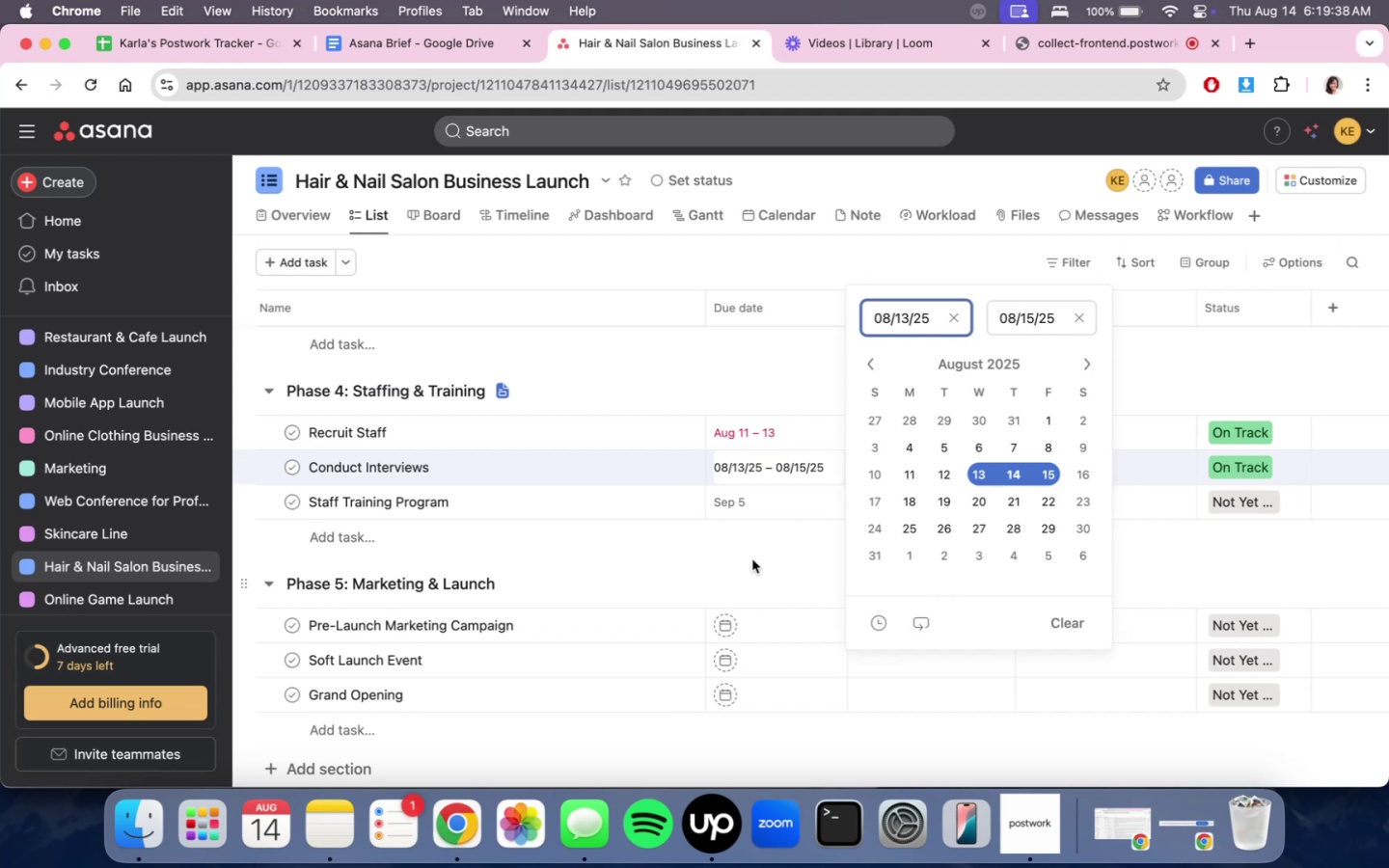 
scroll: coordinate [790, 626], scroll_direction: up, amount: 20.0
 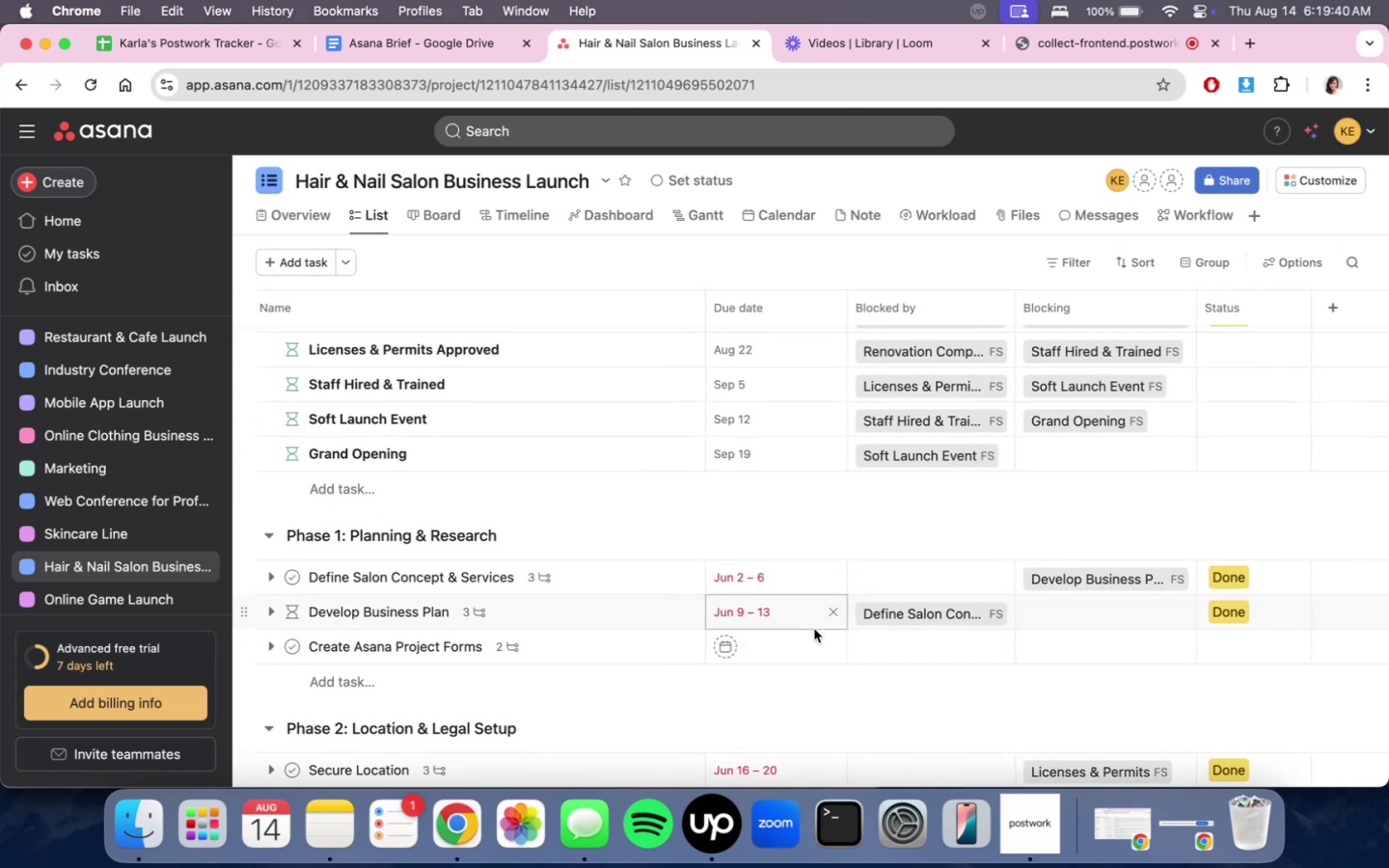 
scroll: coordinate [814, 629], scroll_direction: down, amount: 16.0
 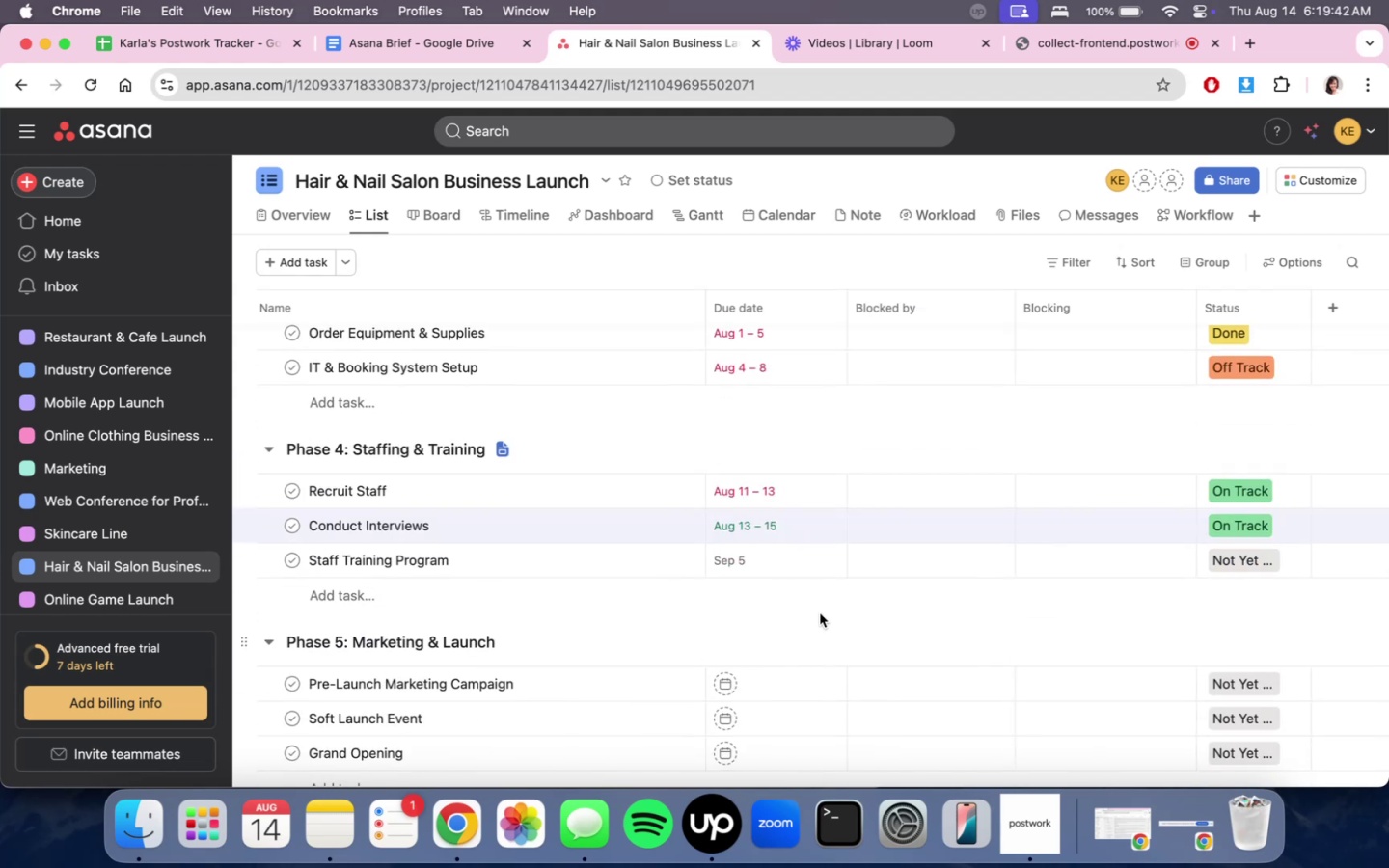 
scroll: coordinate [826, 601], scroll_direction: up, amount: 22.0
 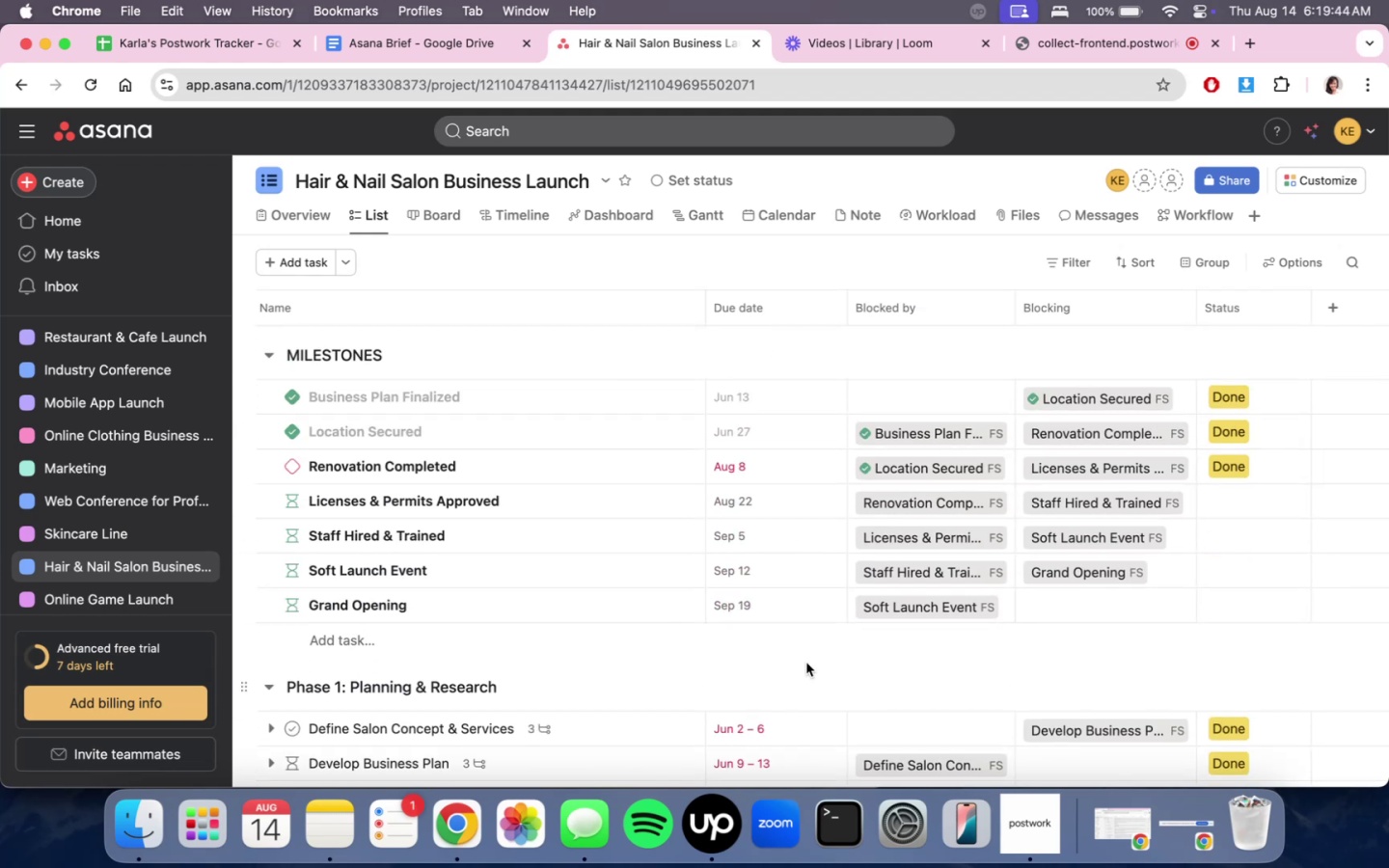 
scroll: coordinate [831, 635], scroll_direction: down, amount: 18.0
 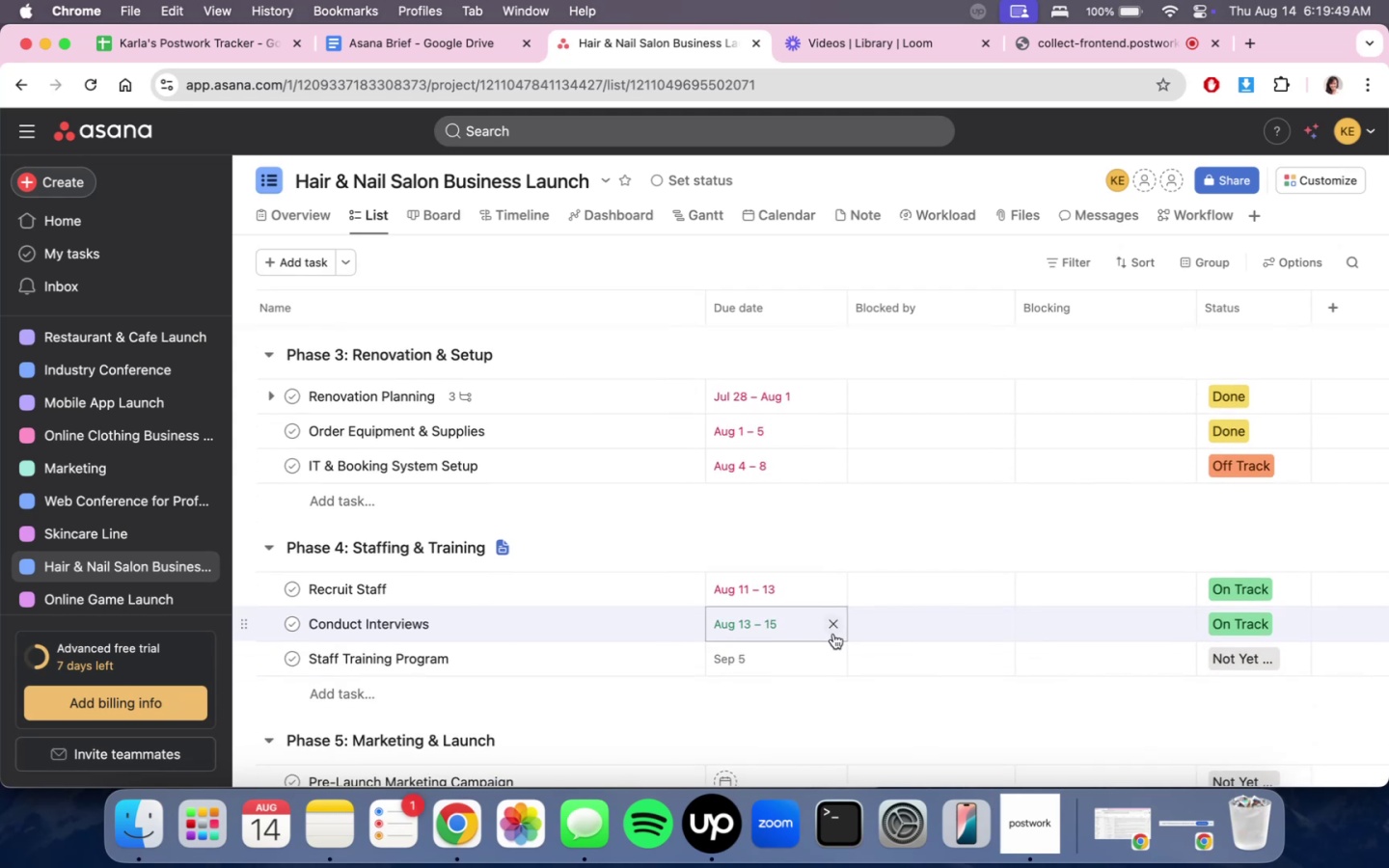 
scroll: coordinate [852, 569], scroll_direction: up, amount: 18.0
 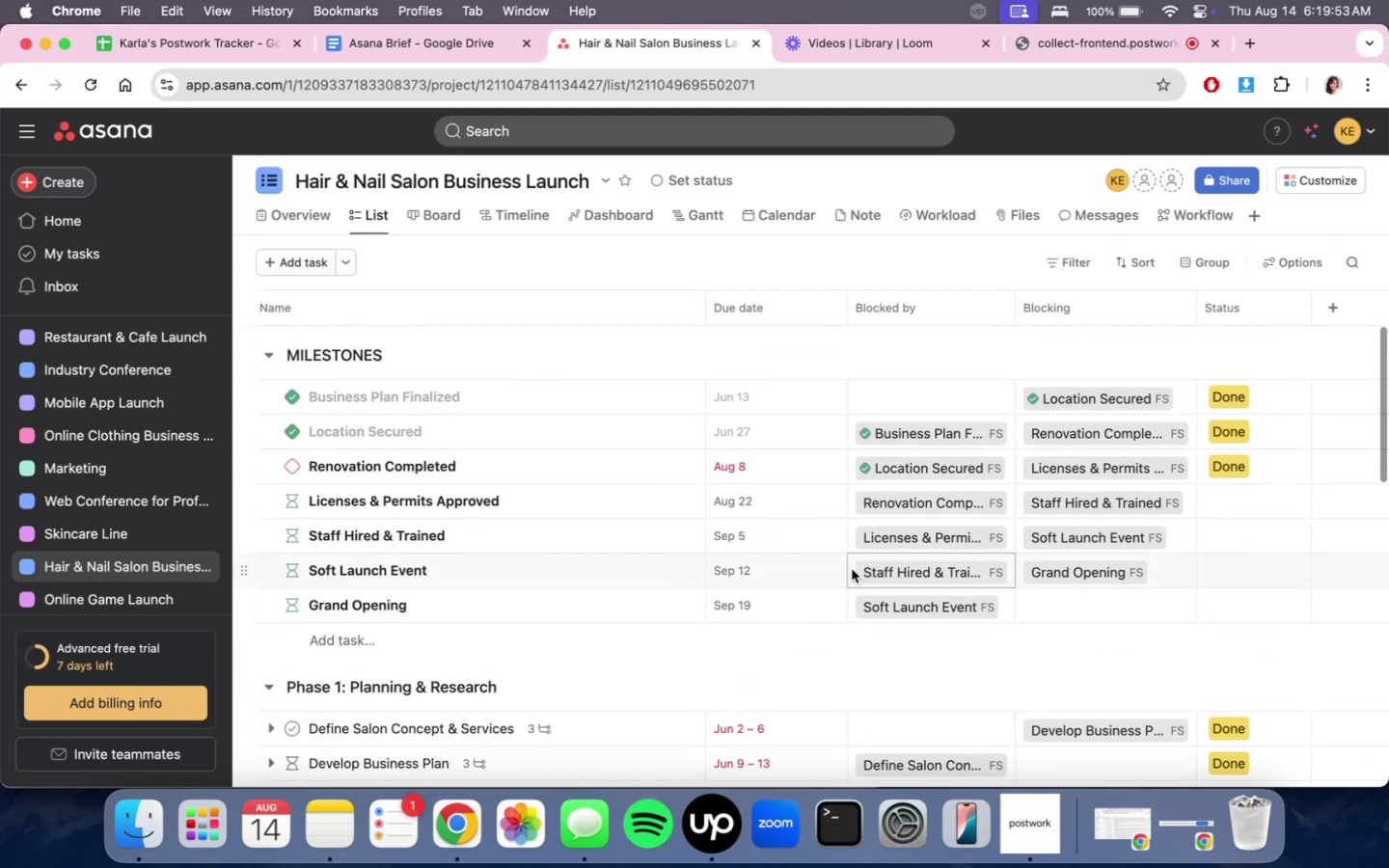 
scroll: coordinate [824, 630], scroll_direction: down, amount: 22.0
 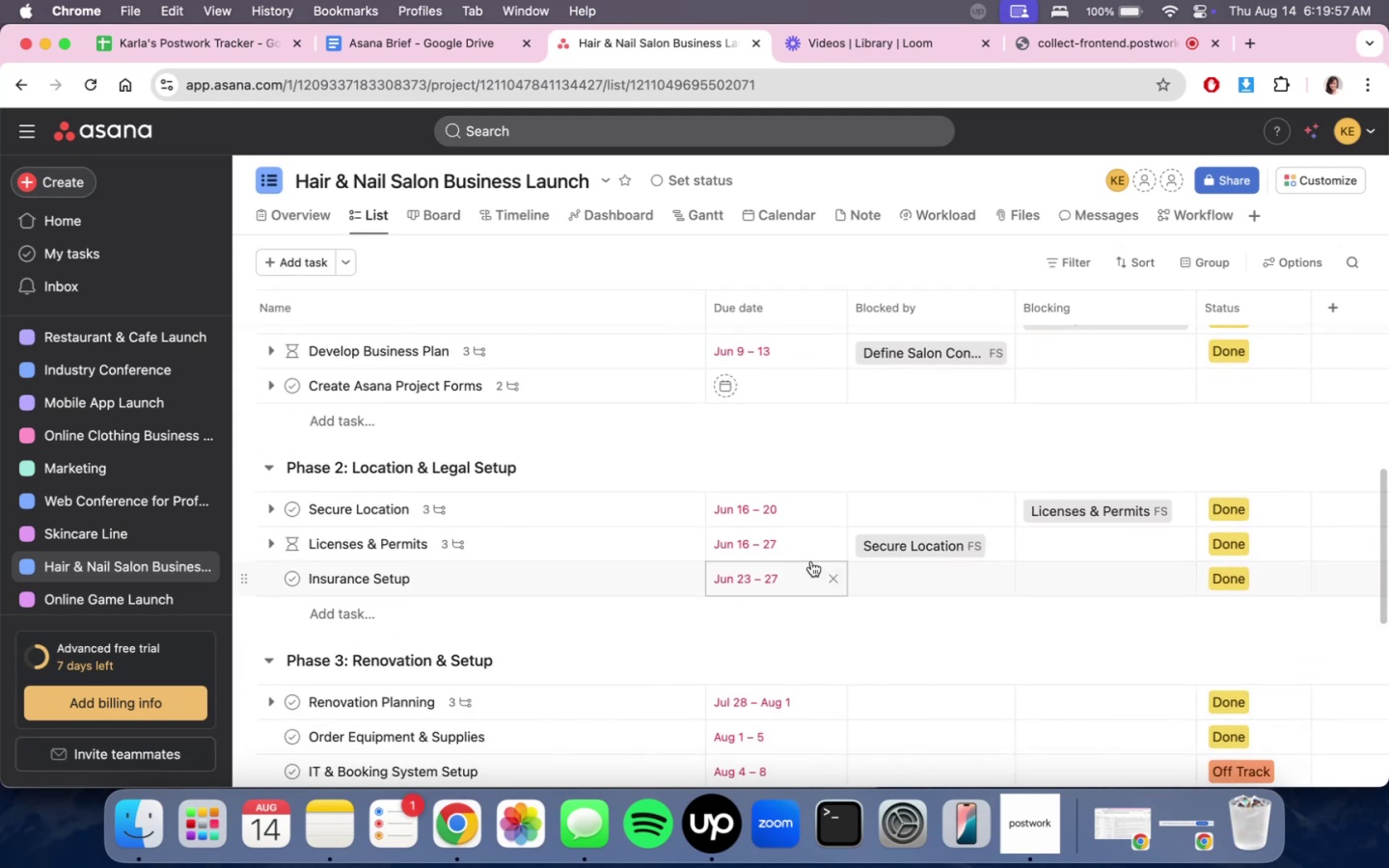 
scroll: coordinate [826, 599], scroll_direction: up, amount: 16.0
 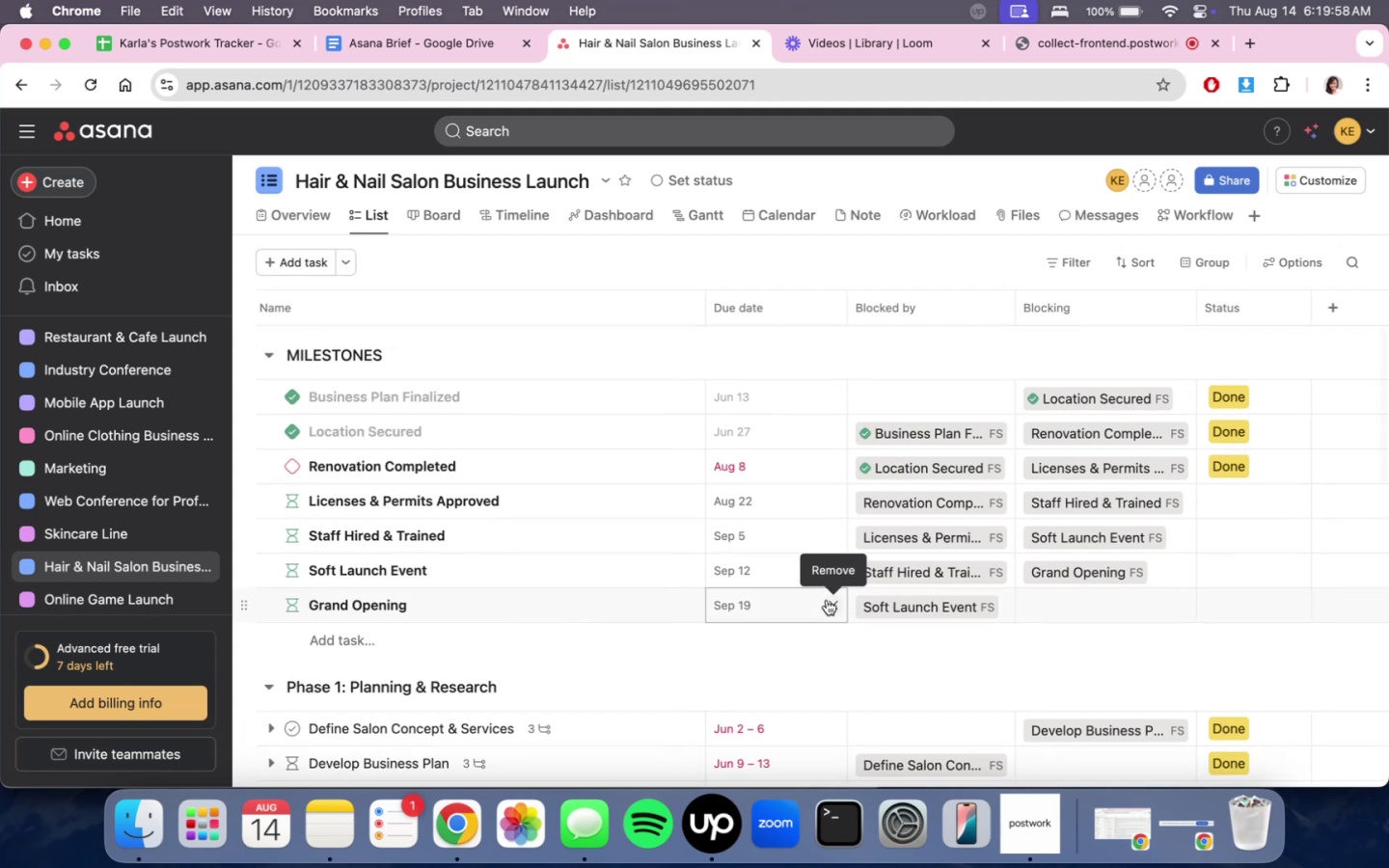 
scroll: coordinate [826, 600], scroll_direction: down, amount: 14.0
 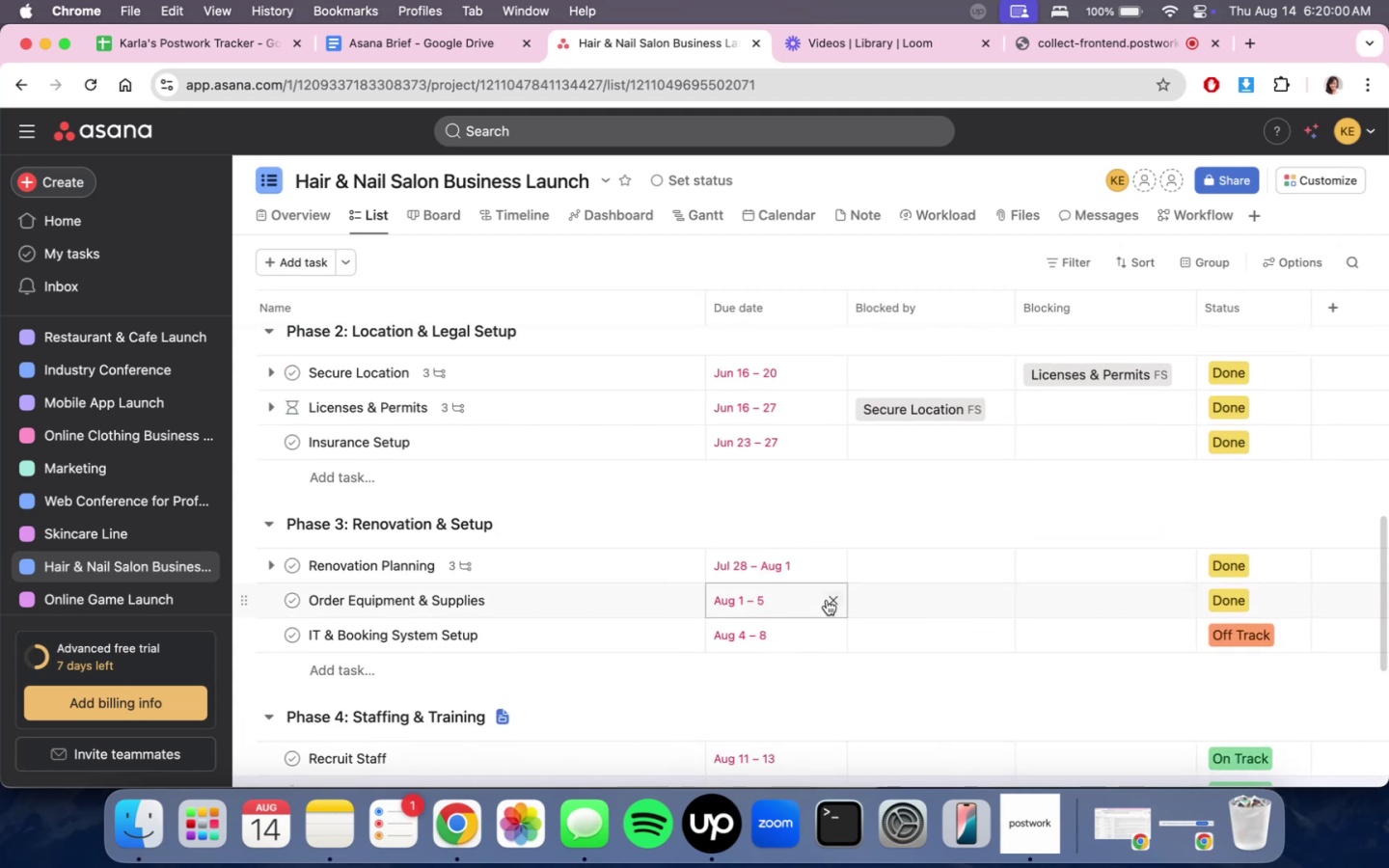 
scroll: coordinate [826, 600], scroll_direction: up, amount: 12.0
 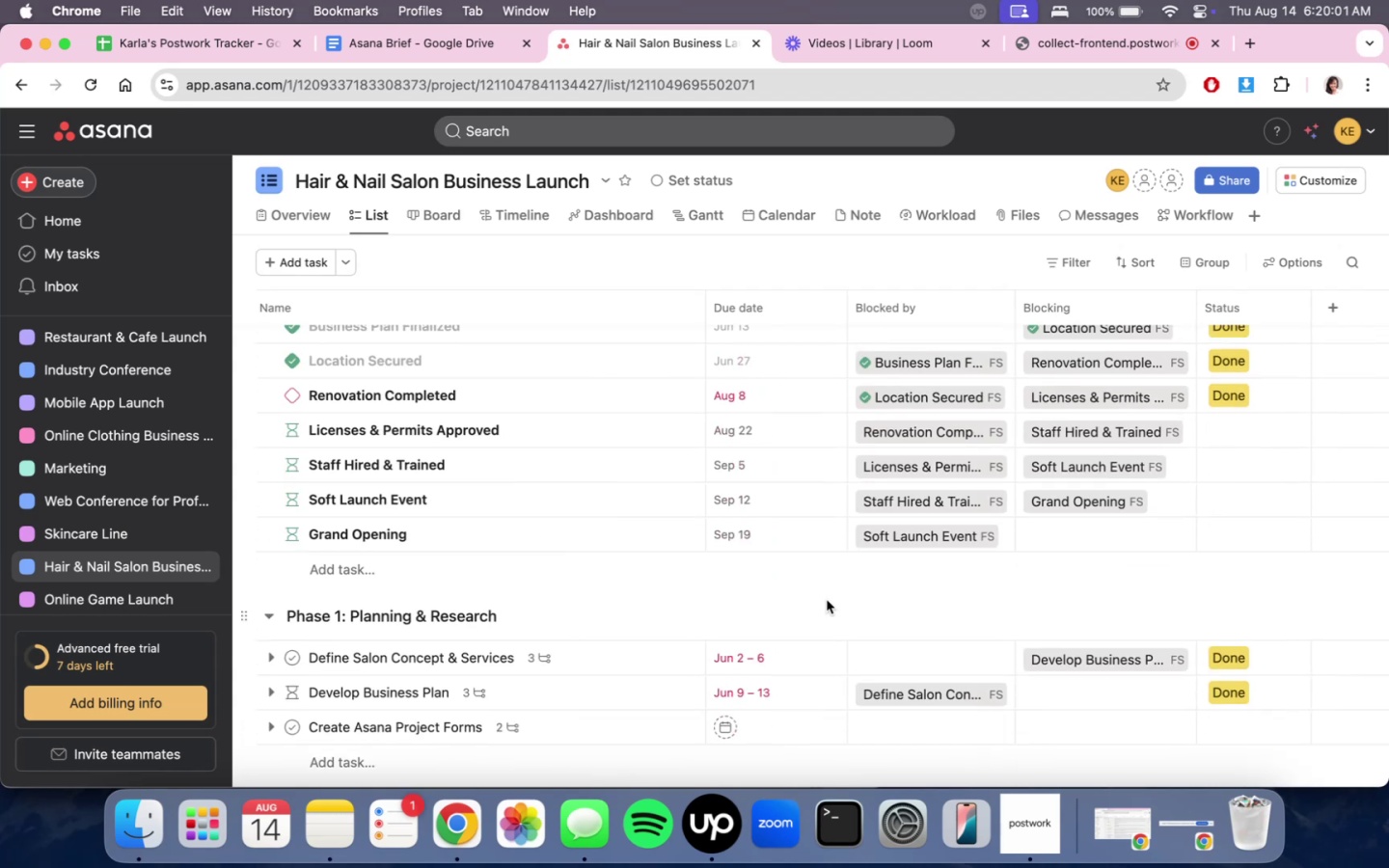 
scroll: coordinate [826, 600], scroll_direction: down, amount: 11.0
 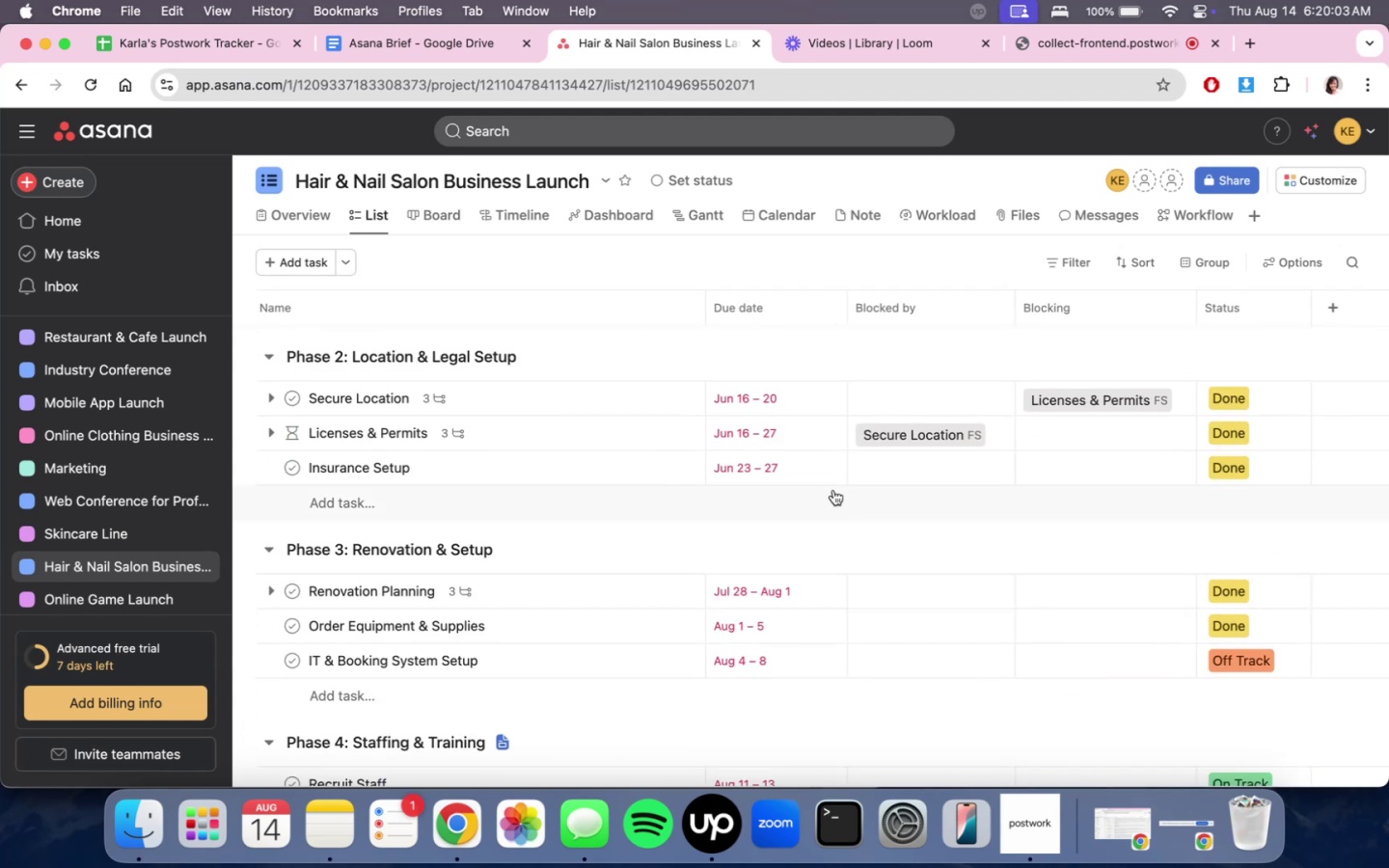 
left_click([803, 443])
 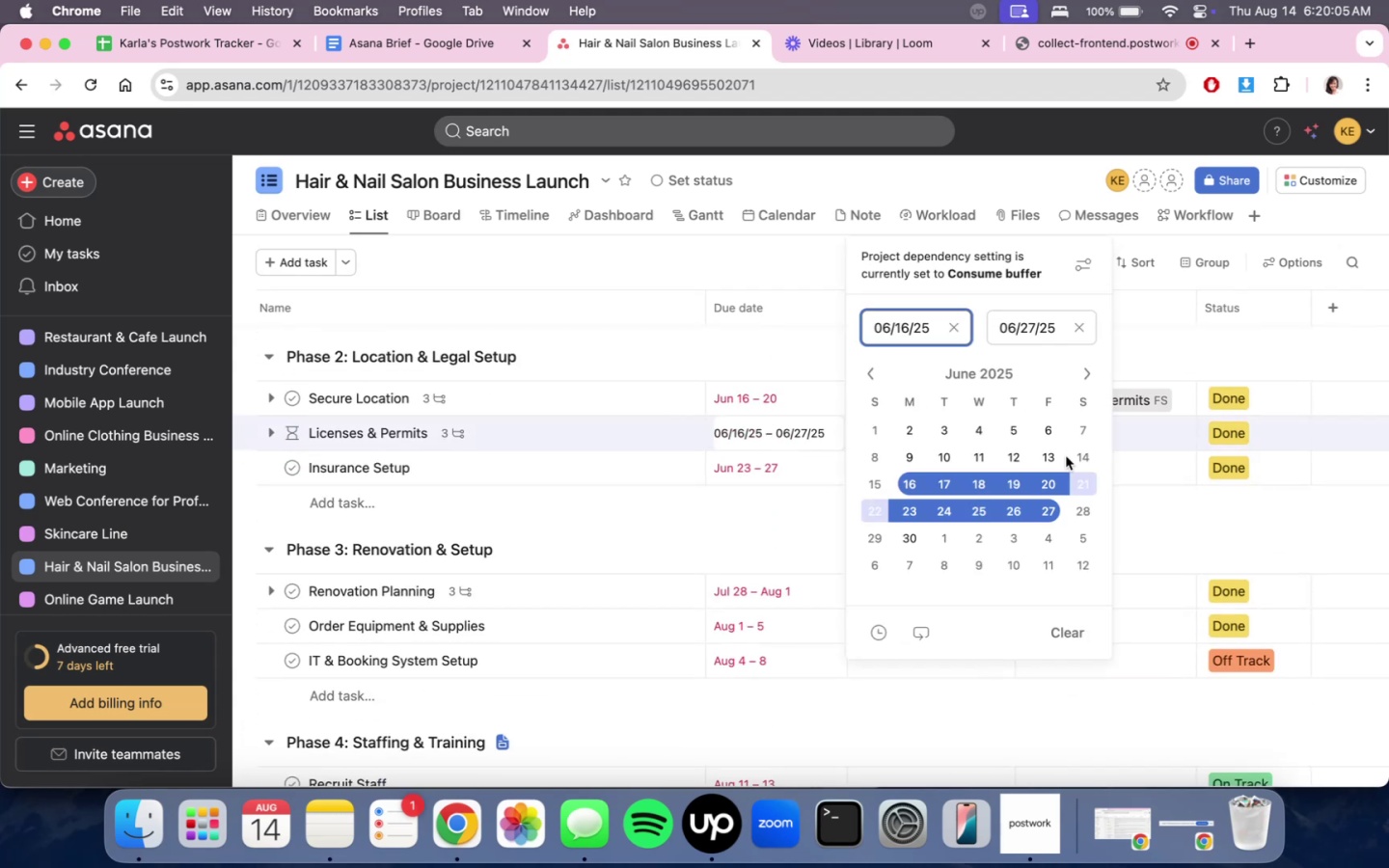 
left_click([1048, 329])
 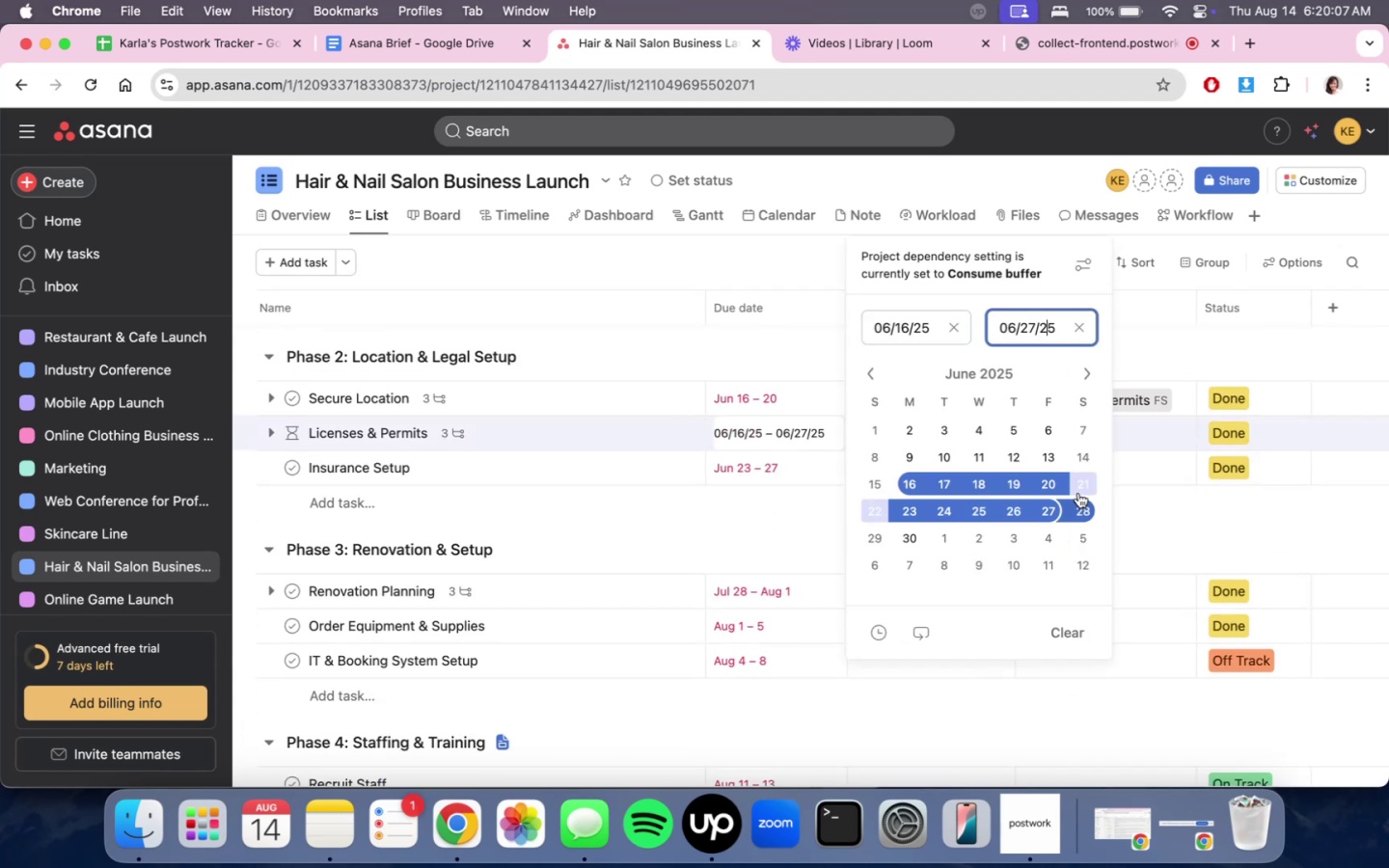 
left_click([1083, 379])
 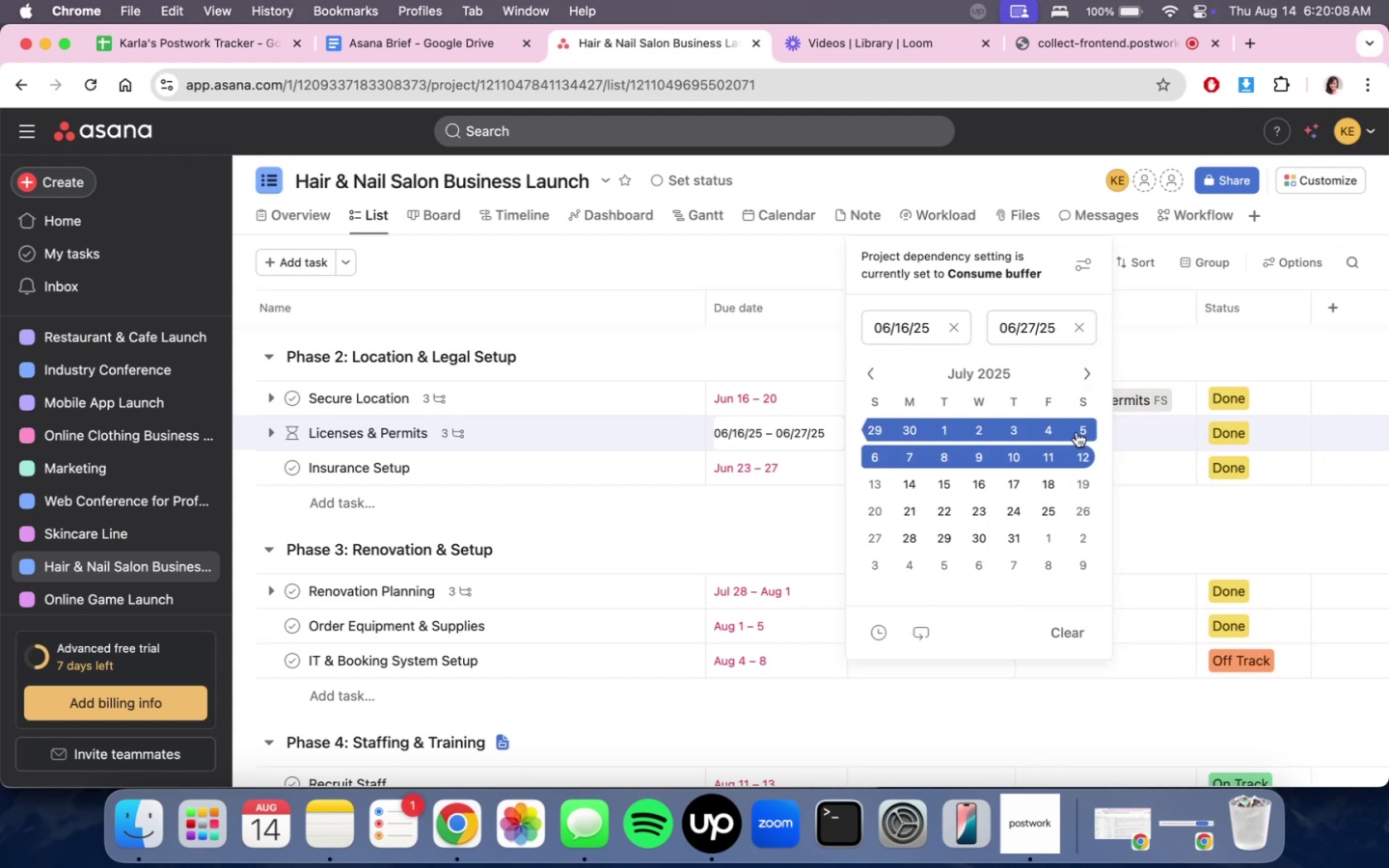 
left_click([1079, 380])
 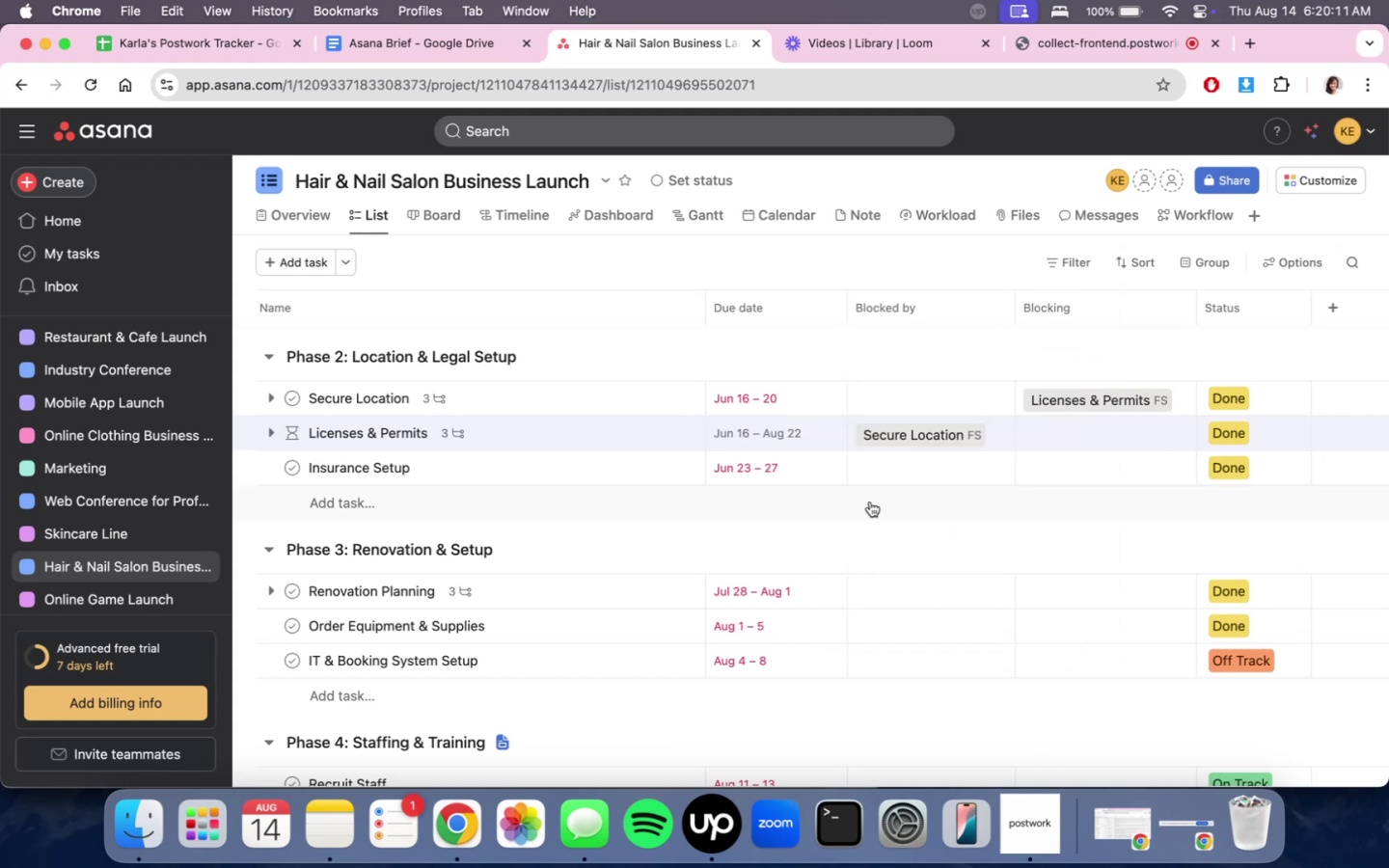 
left_click([791, 515])
 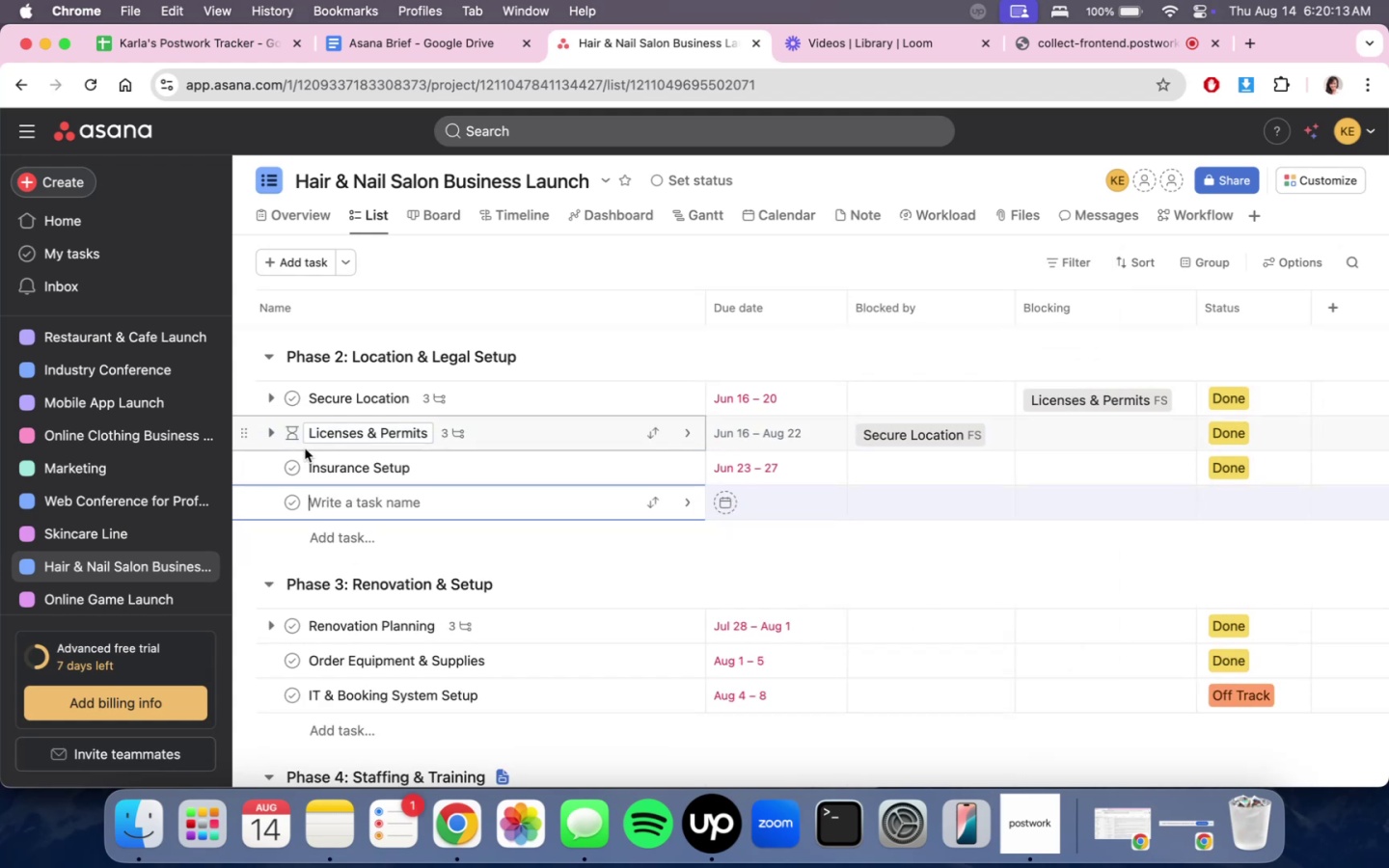 
left_click([274, 437])
 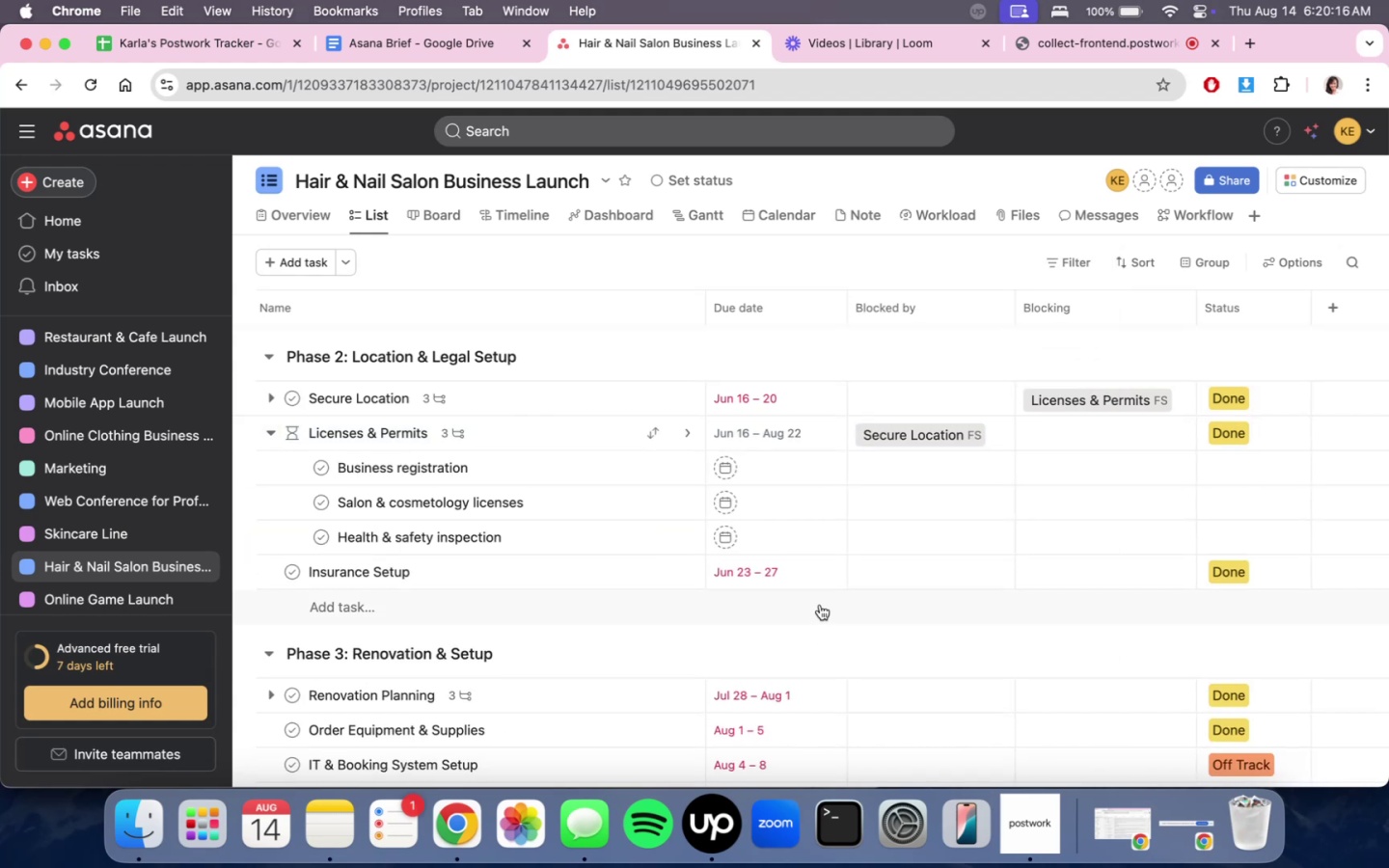 
scroll: coordinate [824, 625], scroll_direction: down, amount: 3.0
 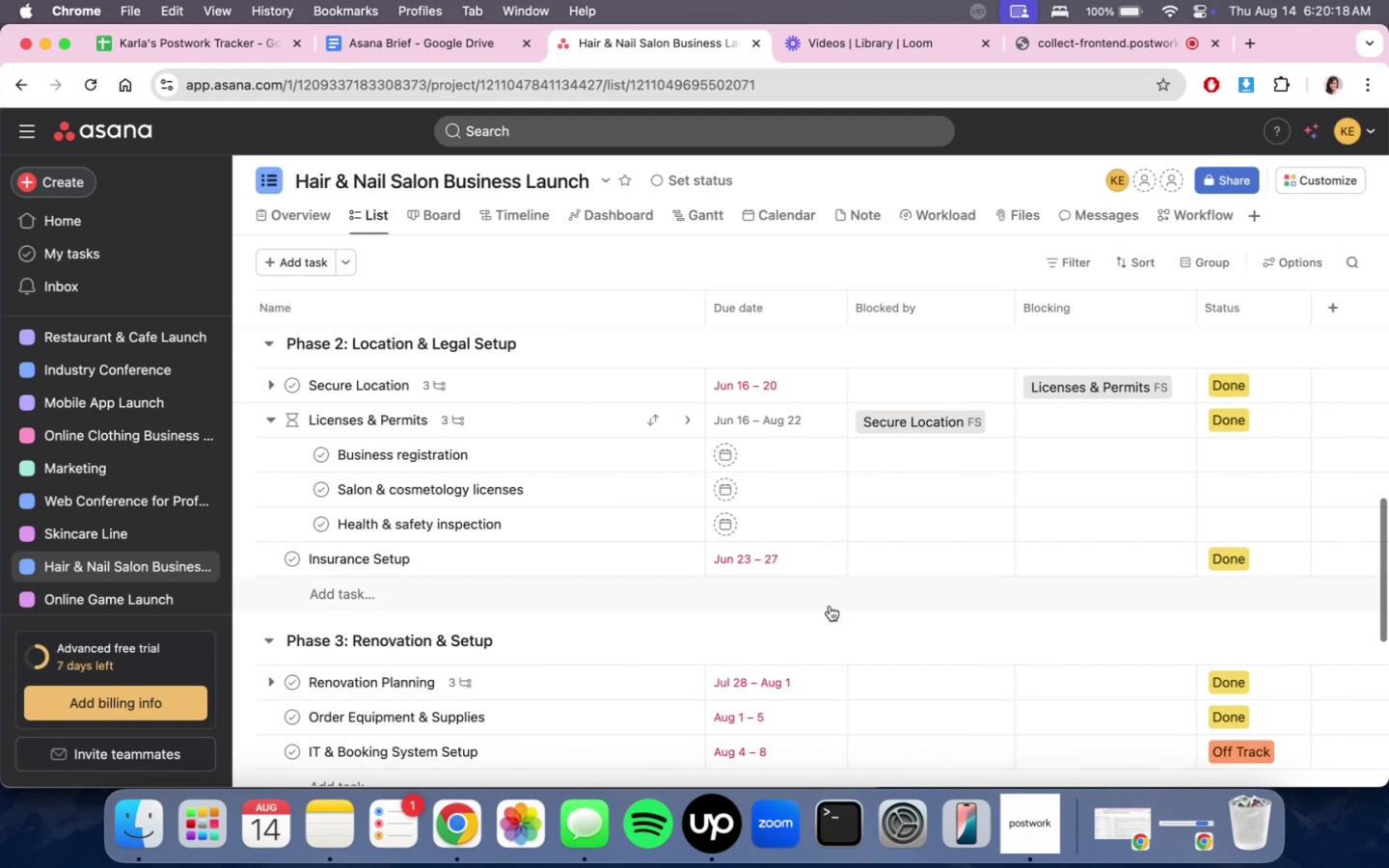 
scroll: coordinate [841, 614], scroll_direction: up, amount: 20.0
 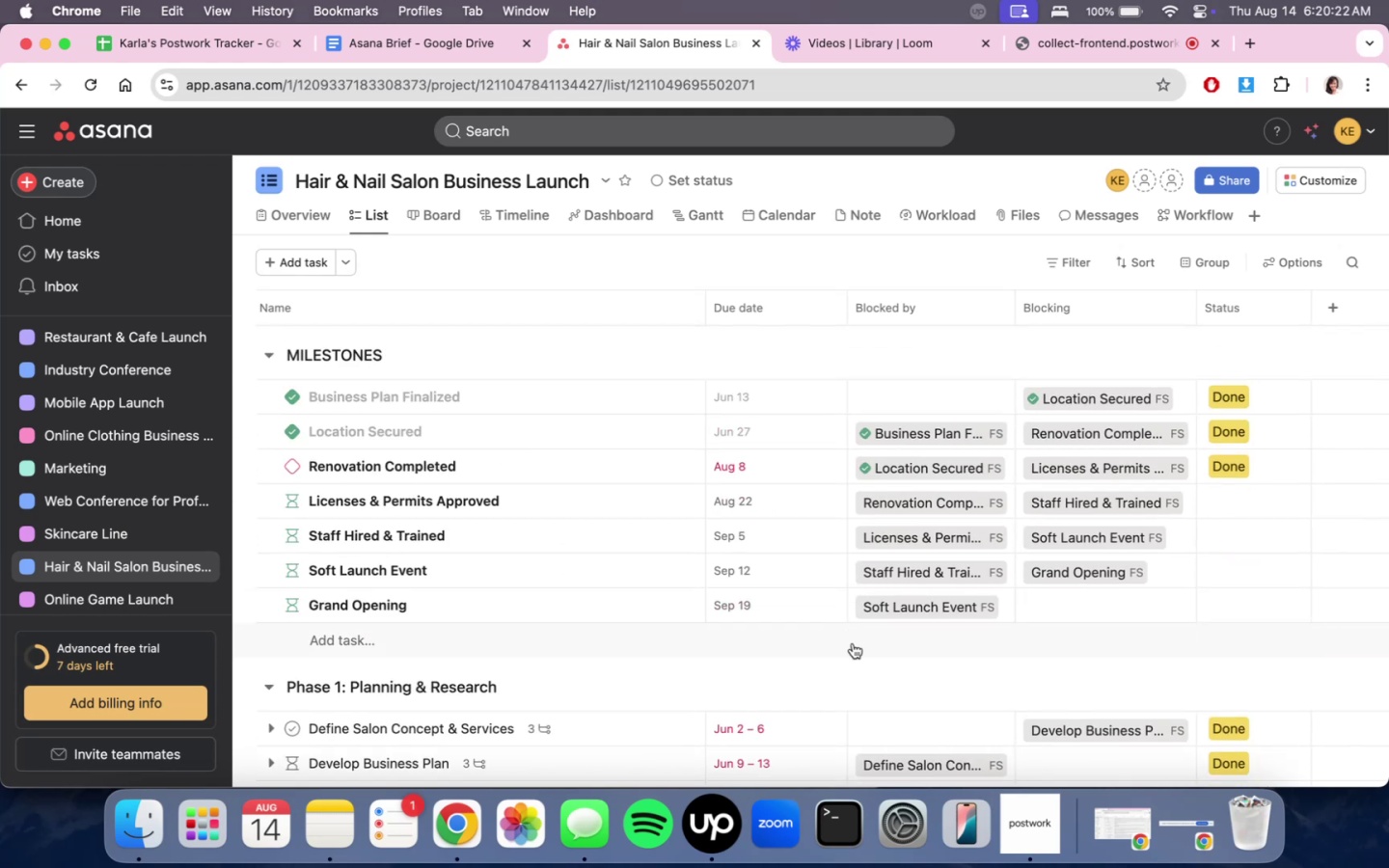 
scroll: coordinate [856, 638], scroll_direction: down, amount: 16.0
 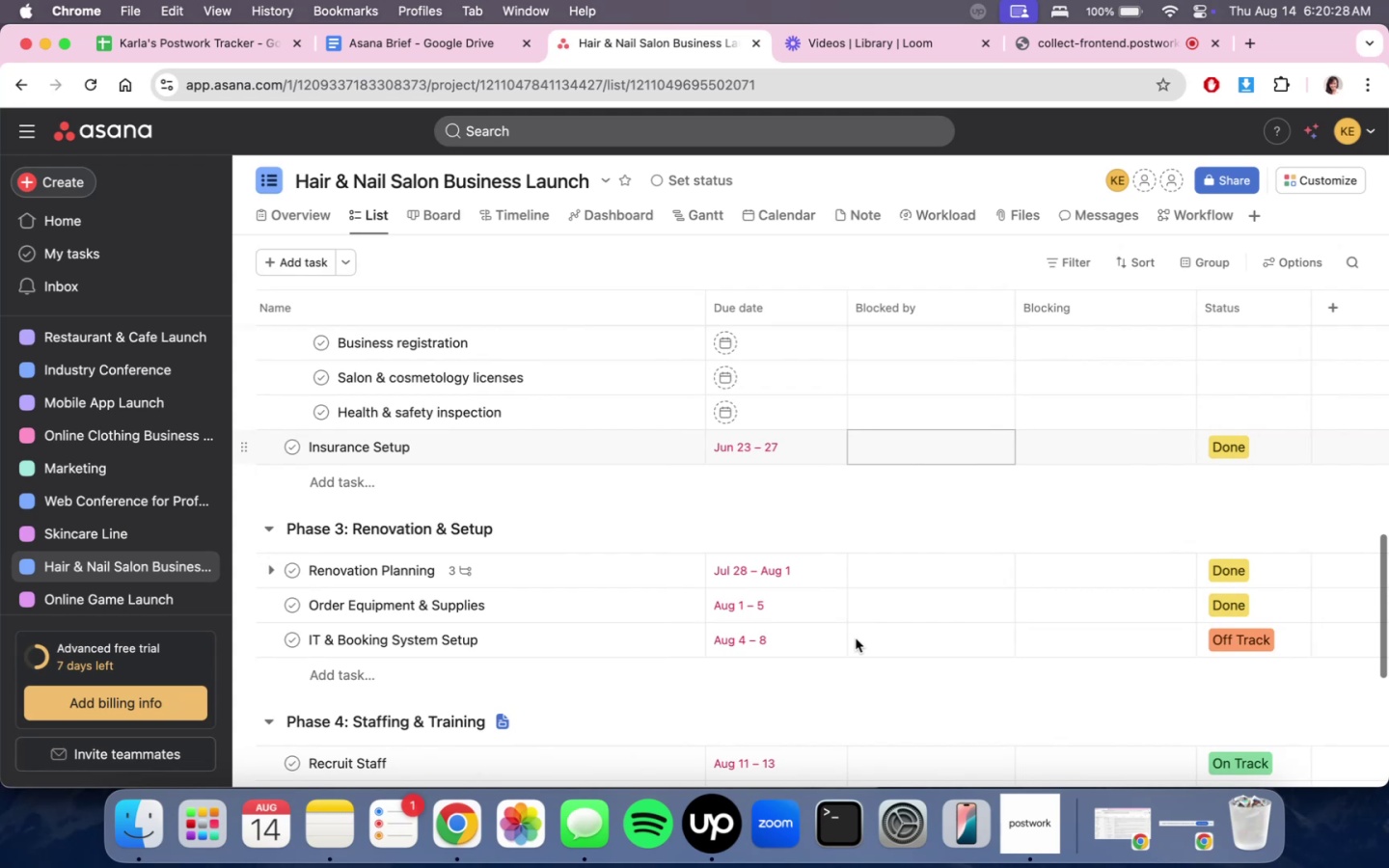 
scroll: coordinate [856, 638], scroll_direction: up, amount: 3.0
 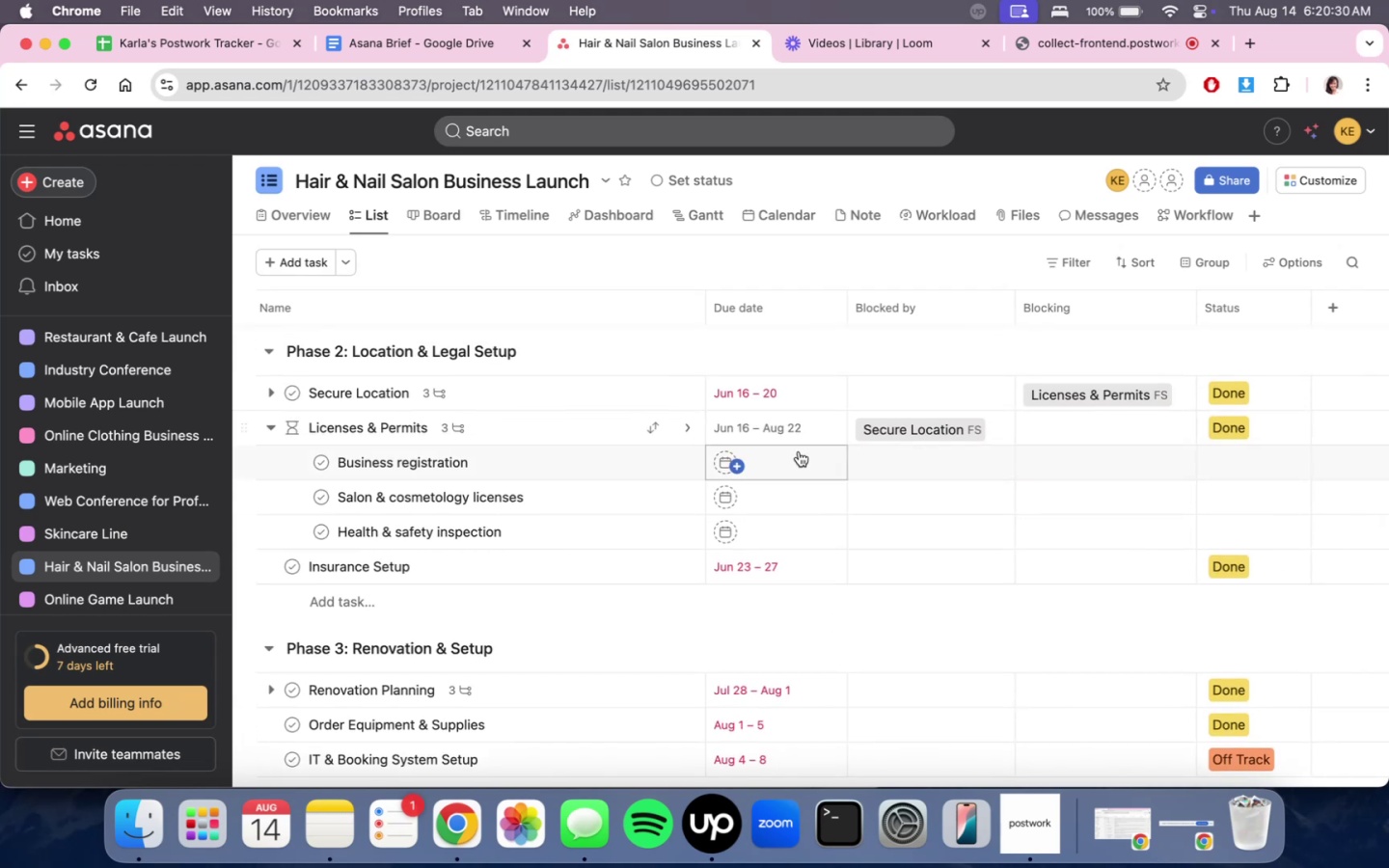 
left_click([797, 453])
 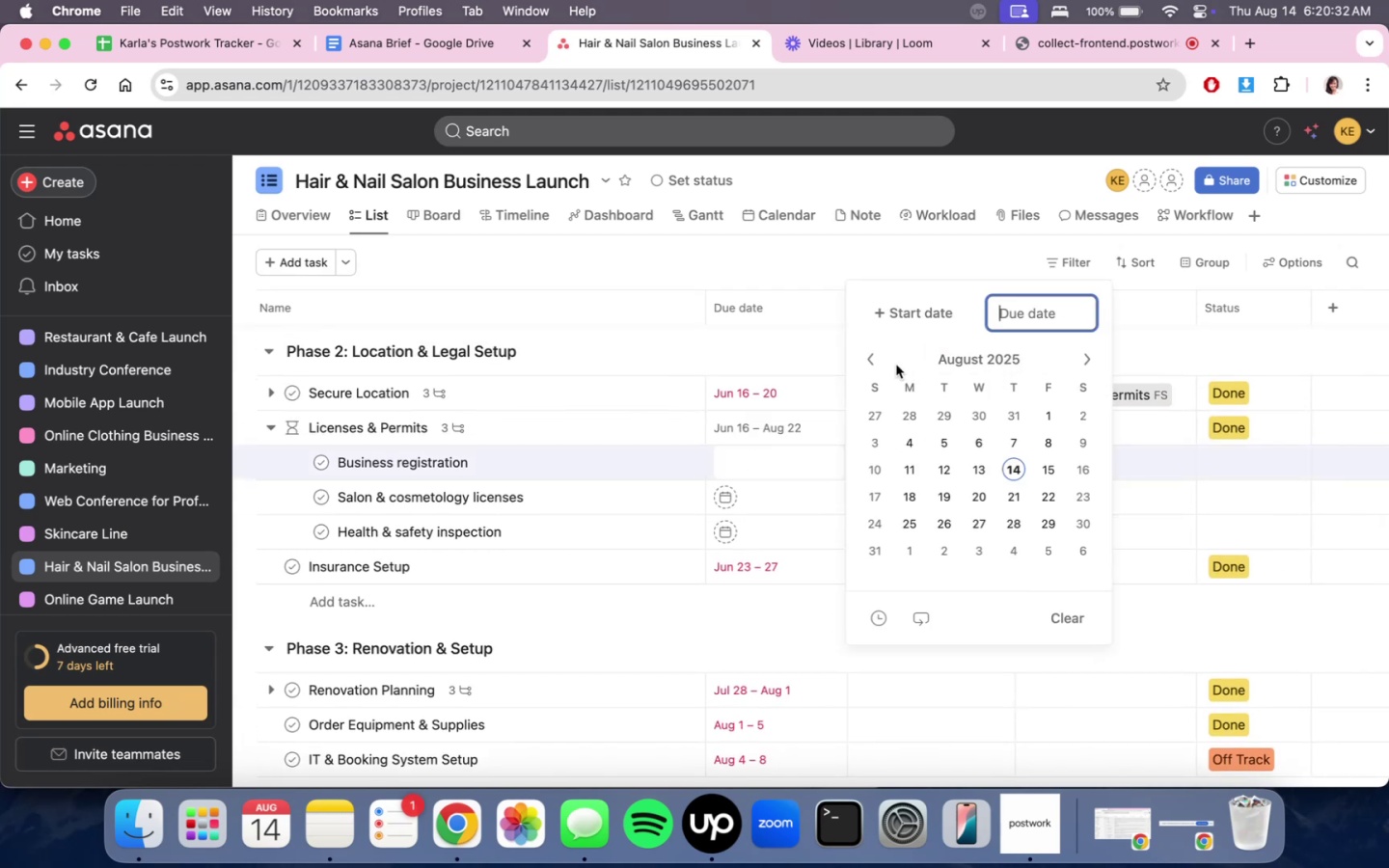 
left_click([887, 366])
 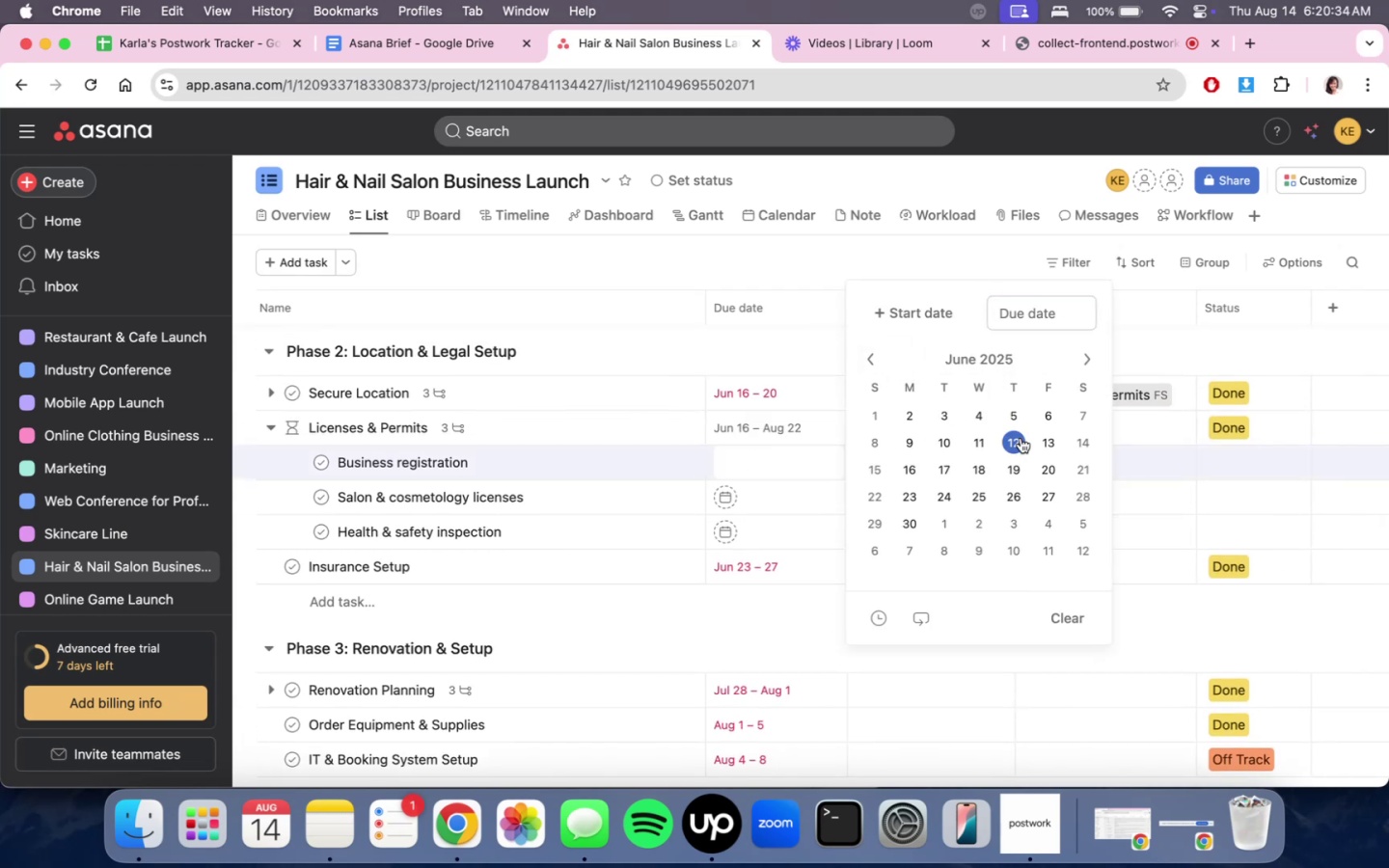 
left_click([901, 466])
 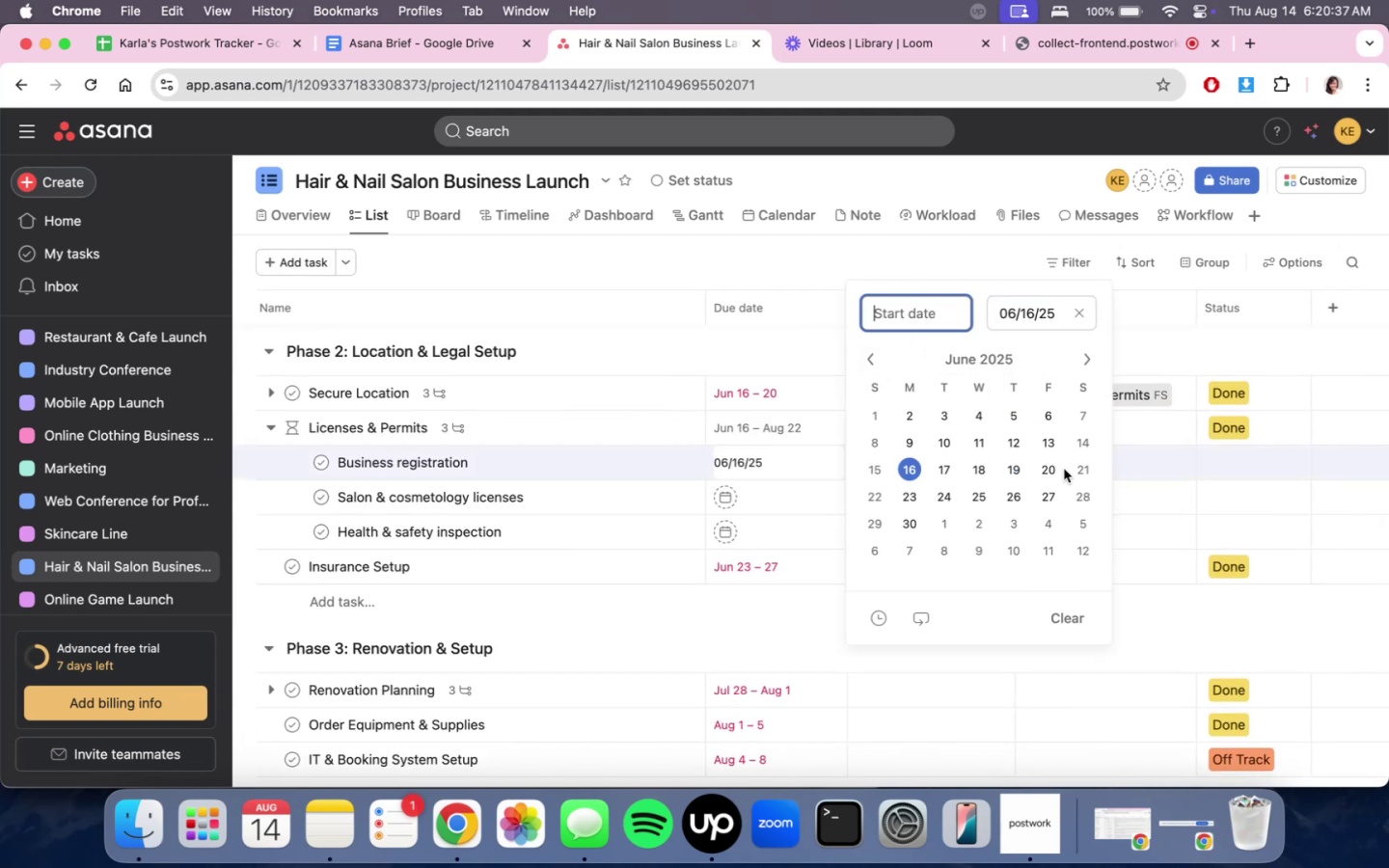 
left_click([1054, 493])
 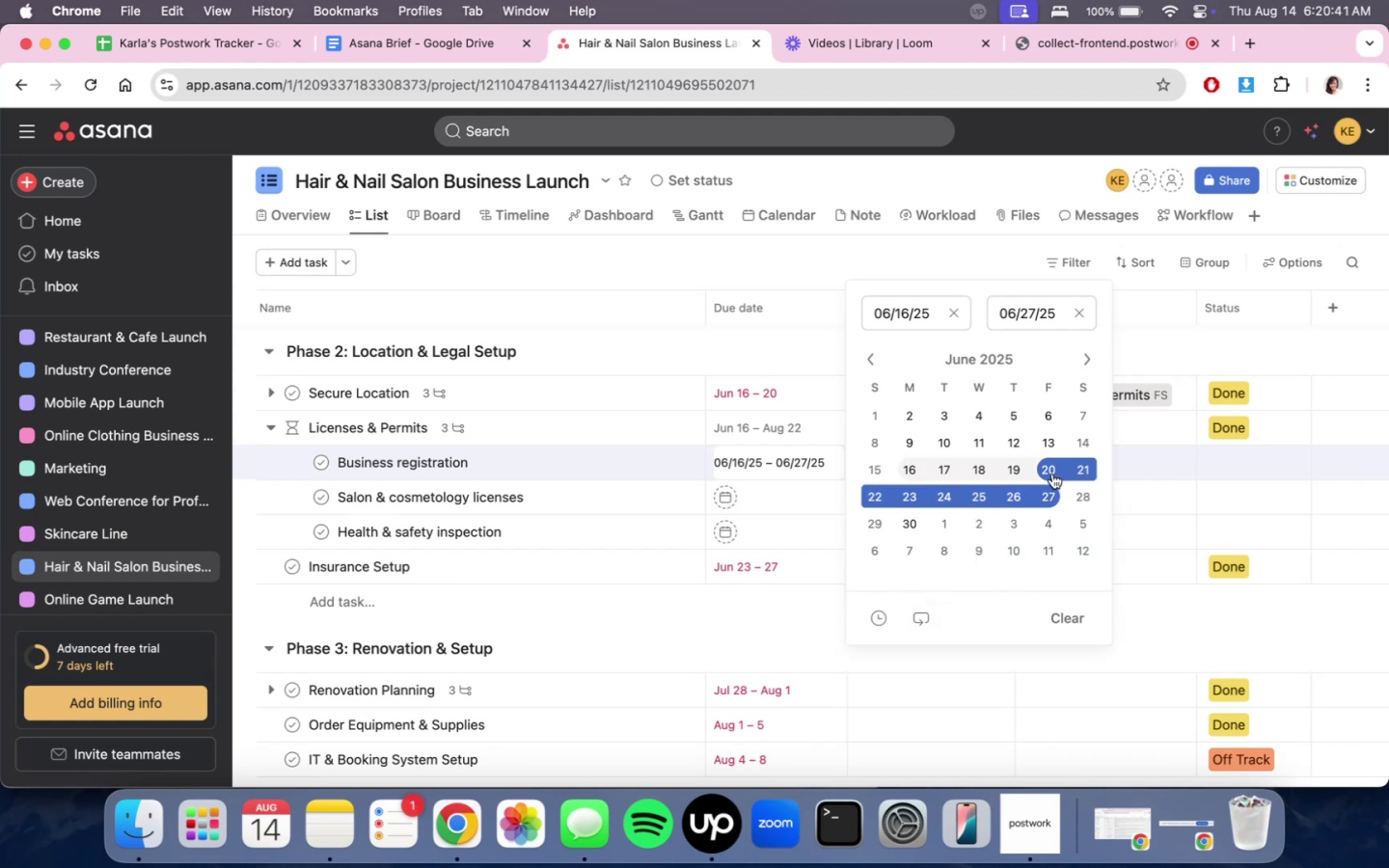 
left_click([918, 473])
 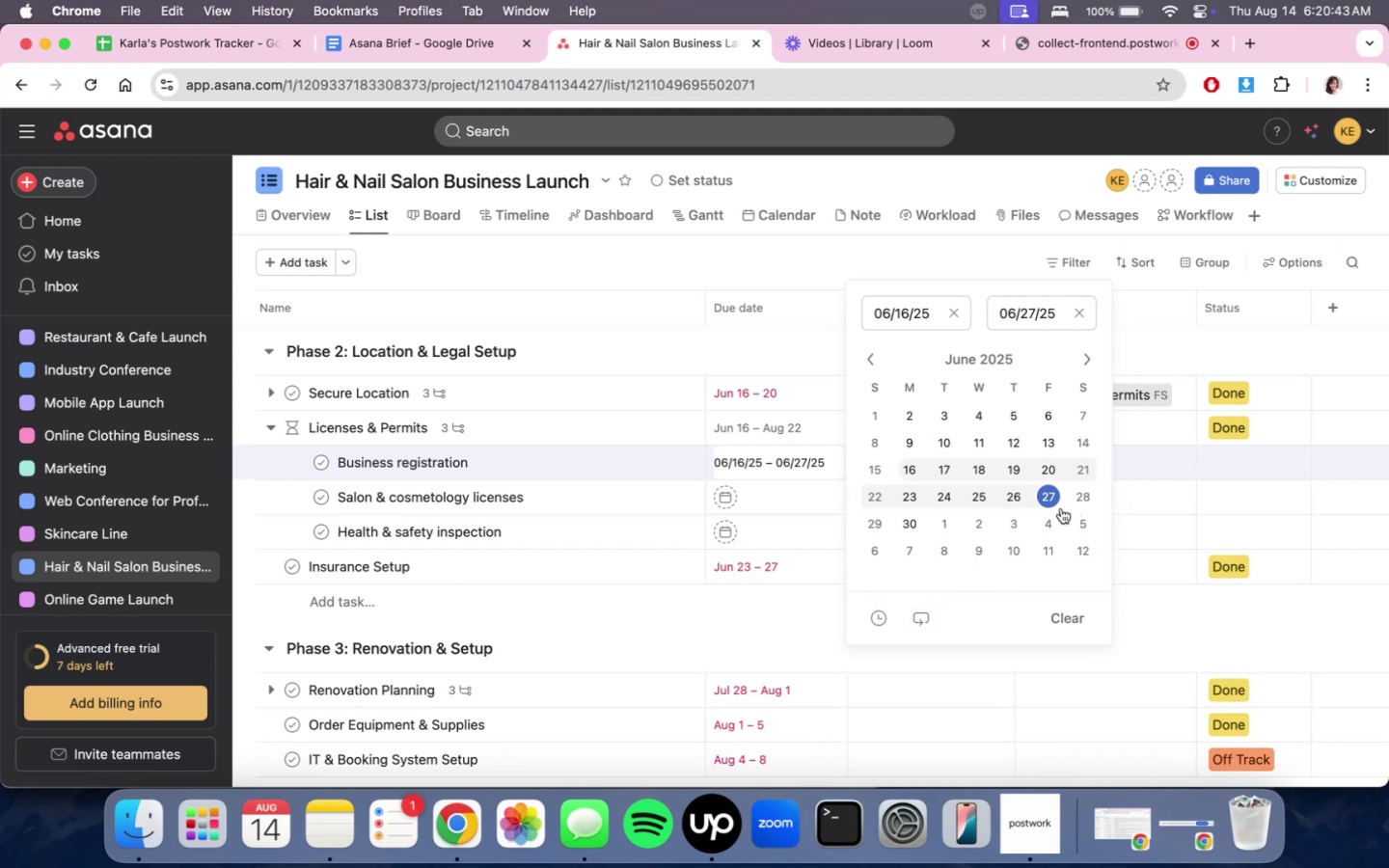 
left_click([1052, 519])
 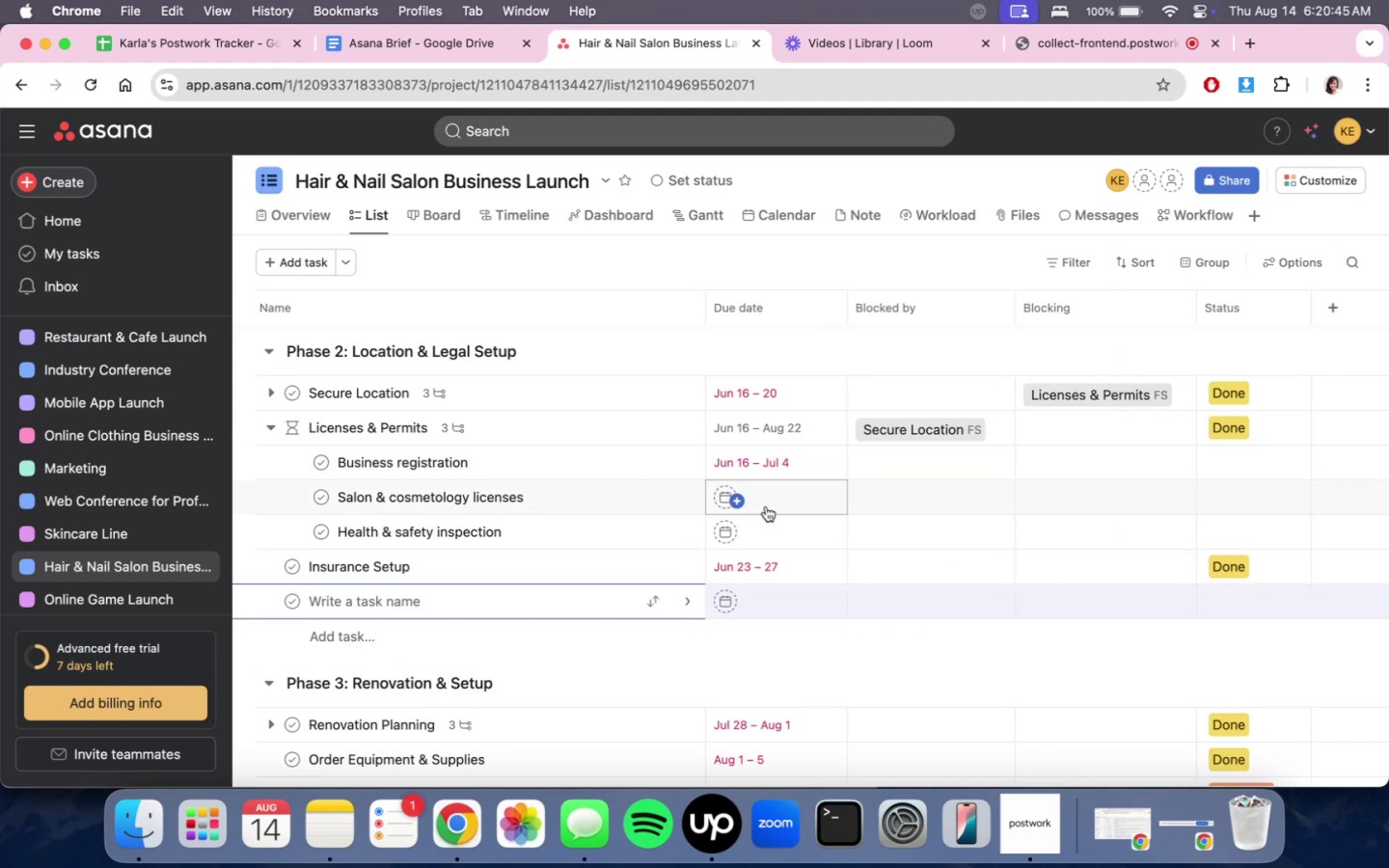 
left_click([768, 504])
 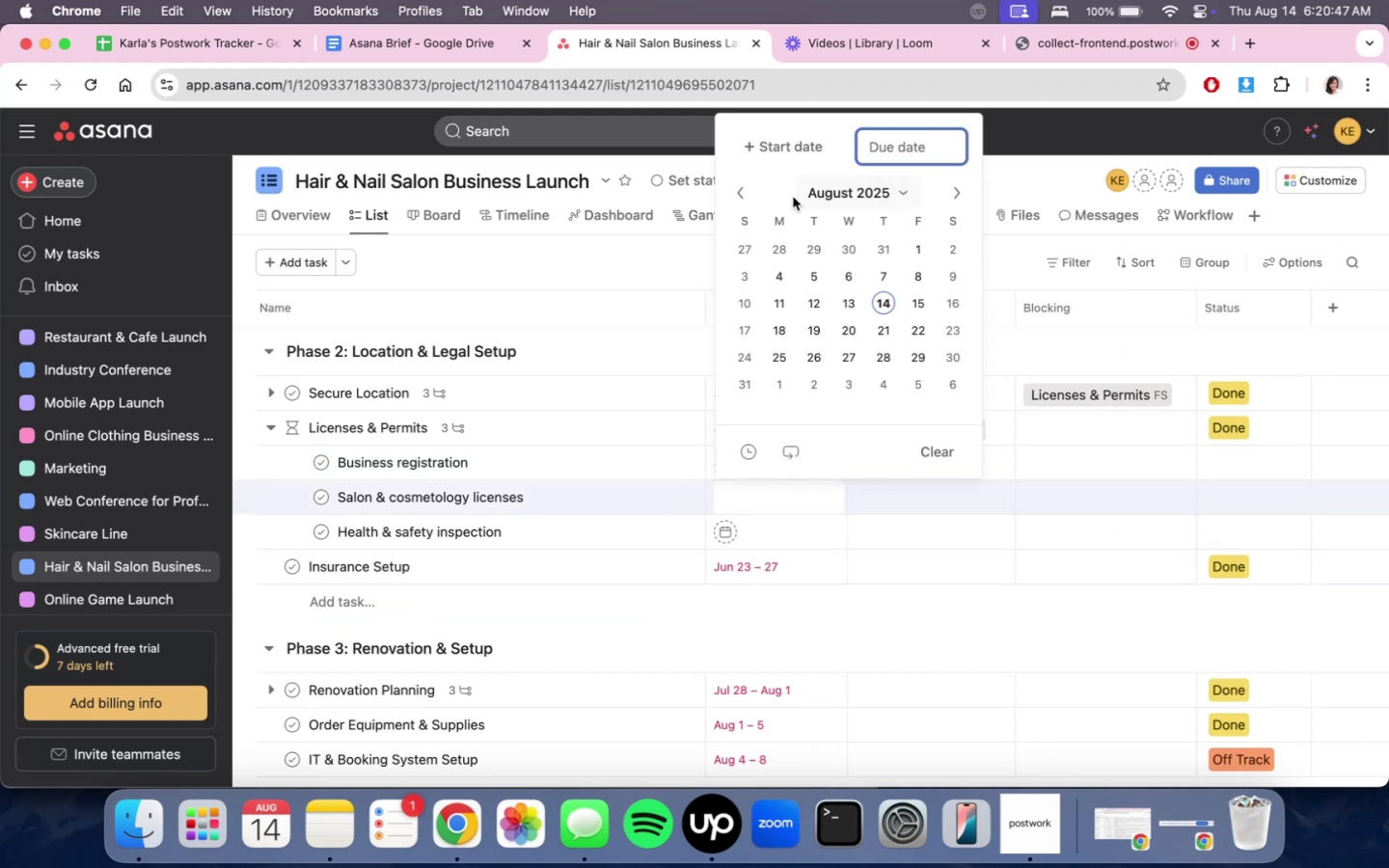 
left_click([750, 197])
 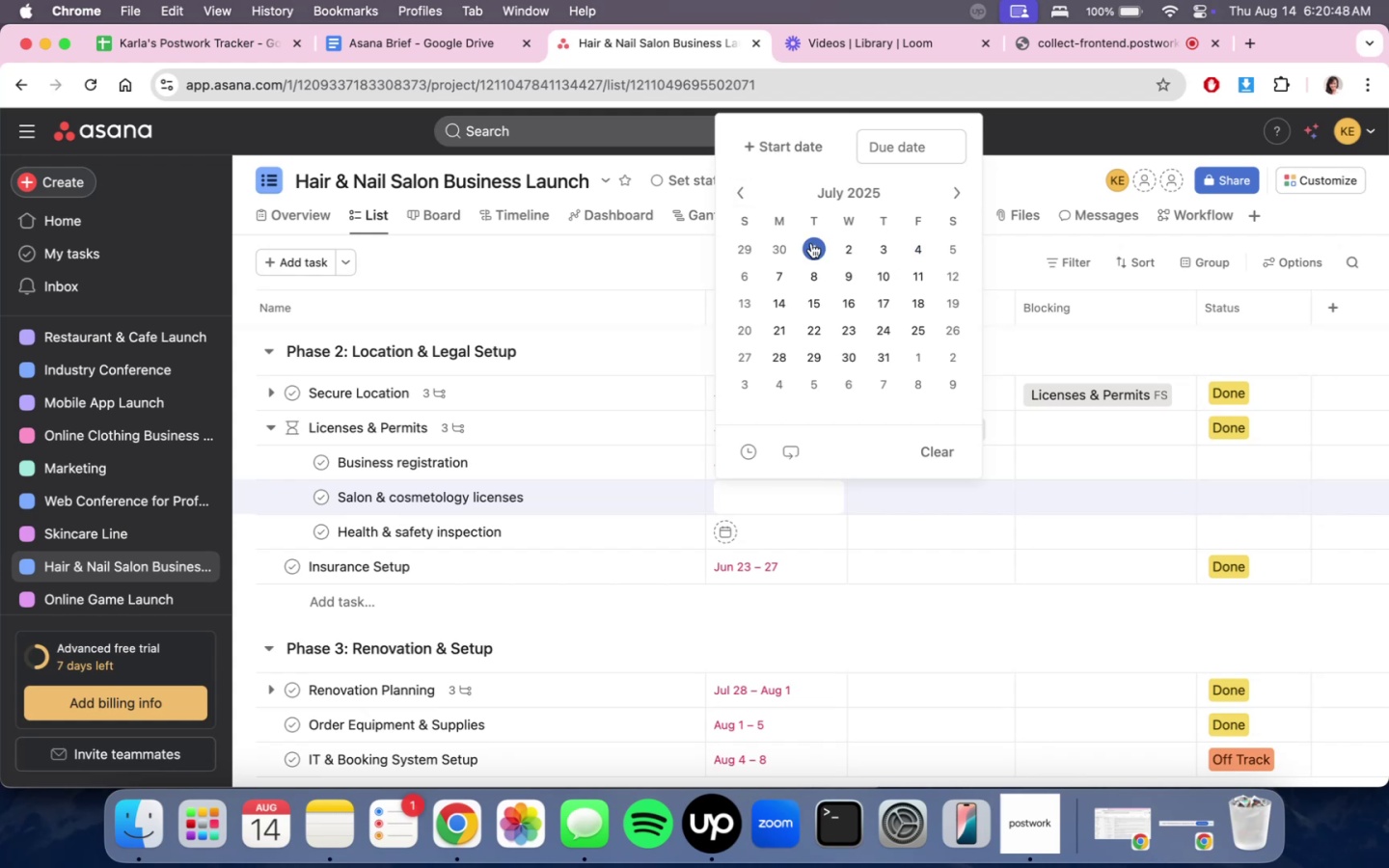 
left_click([820, 250])
 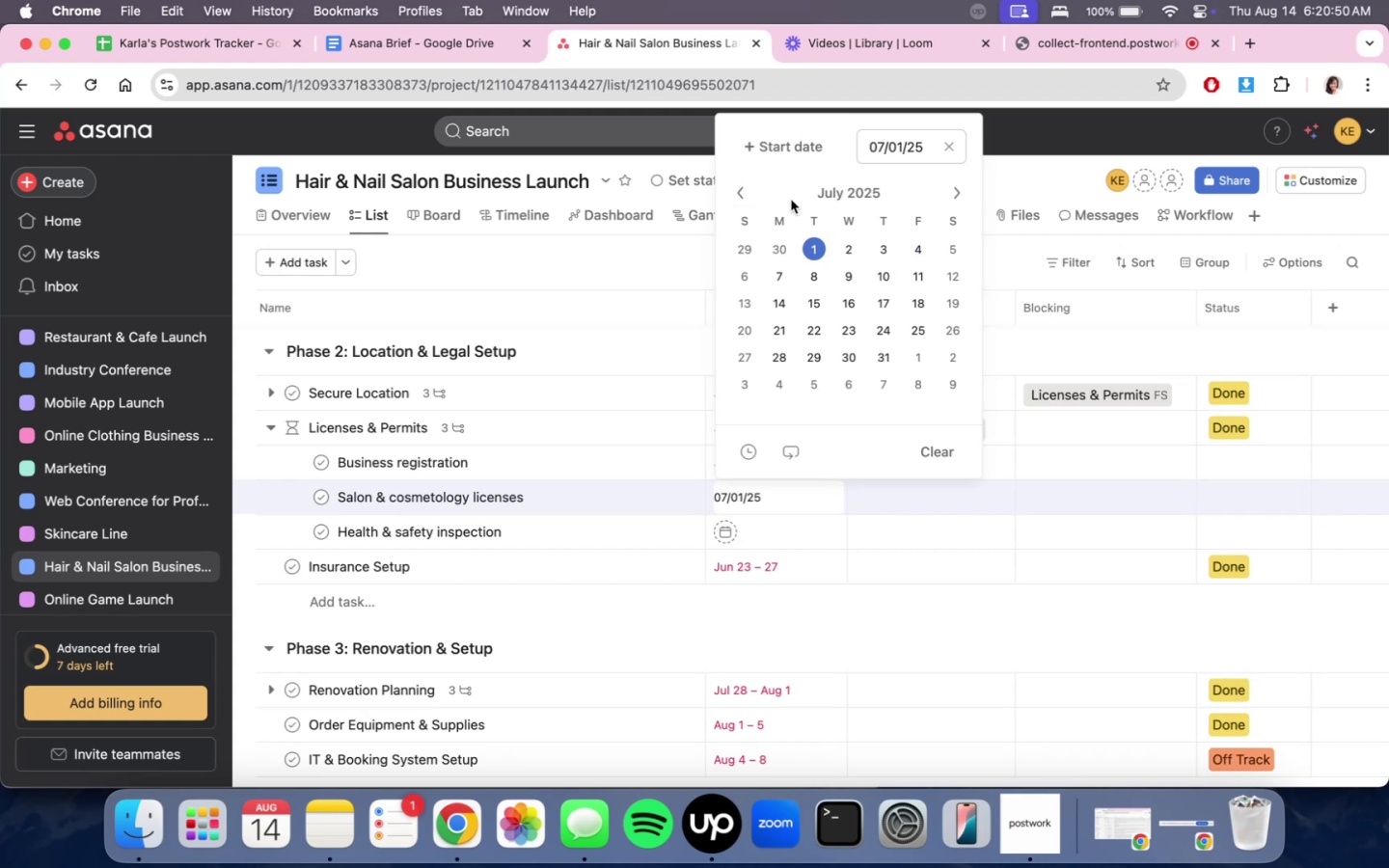 
left_click([784, 155])
 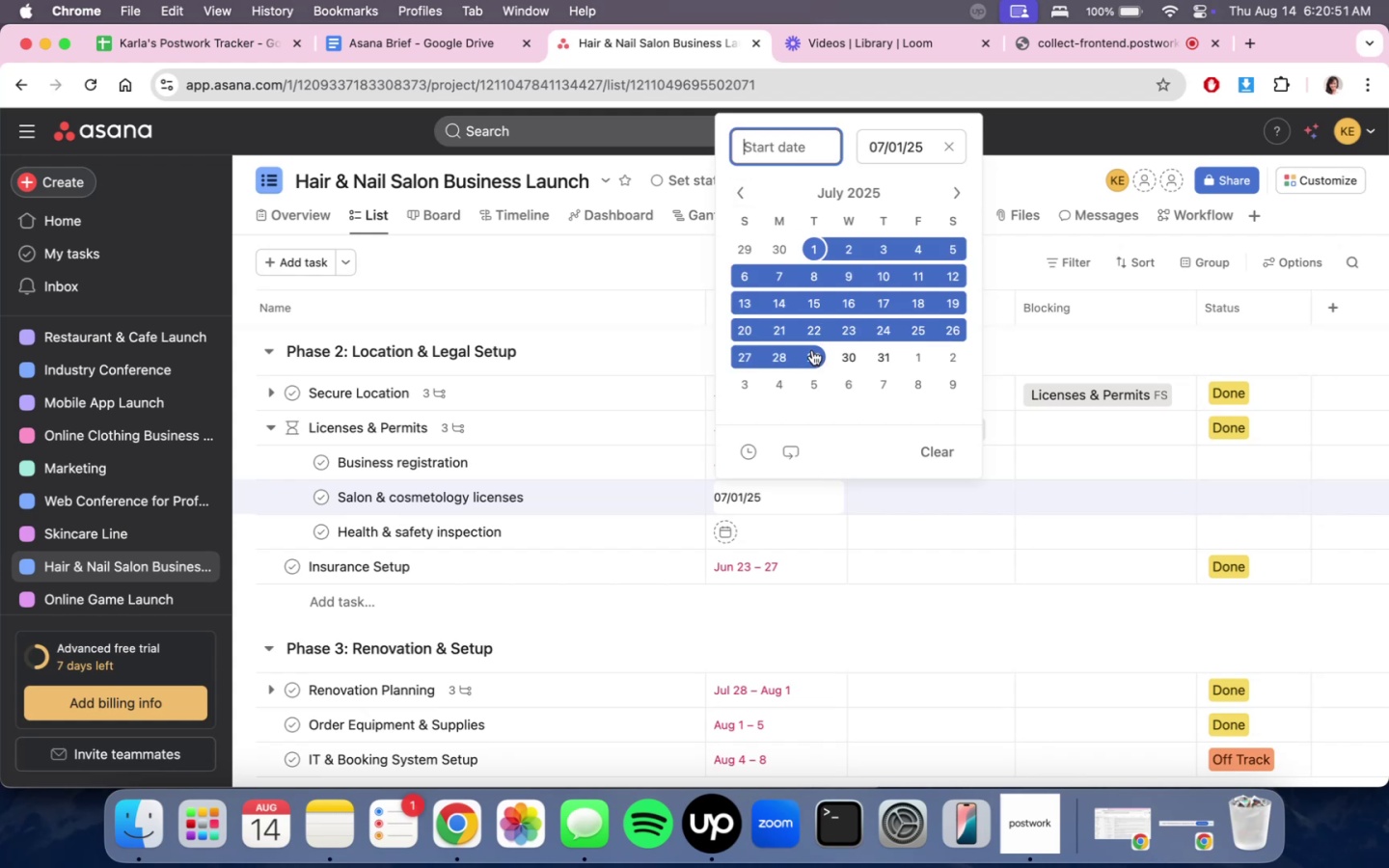 
double_click([812, 348])
 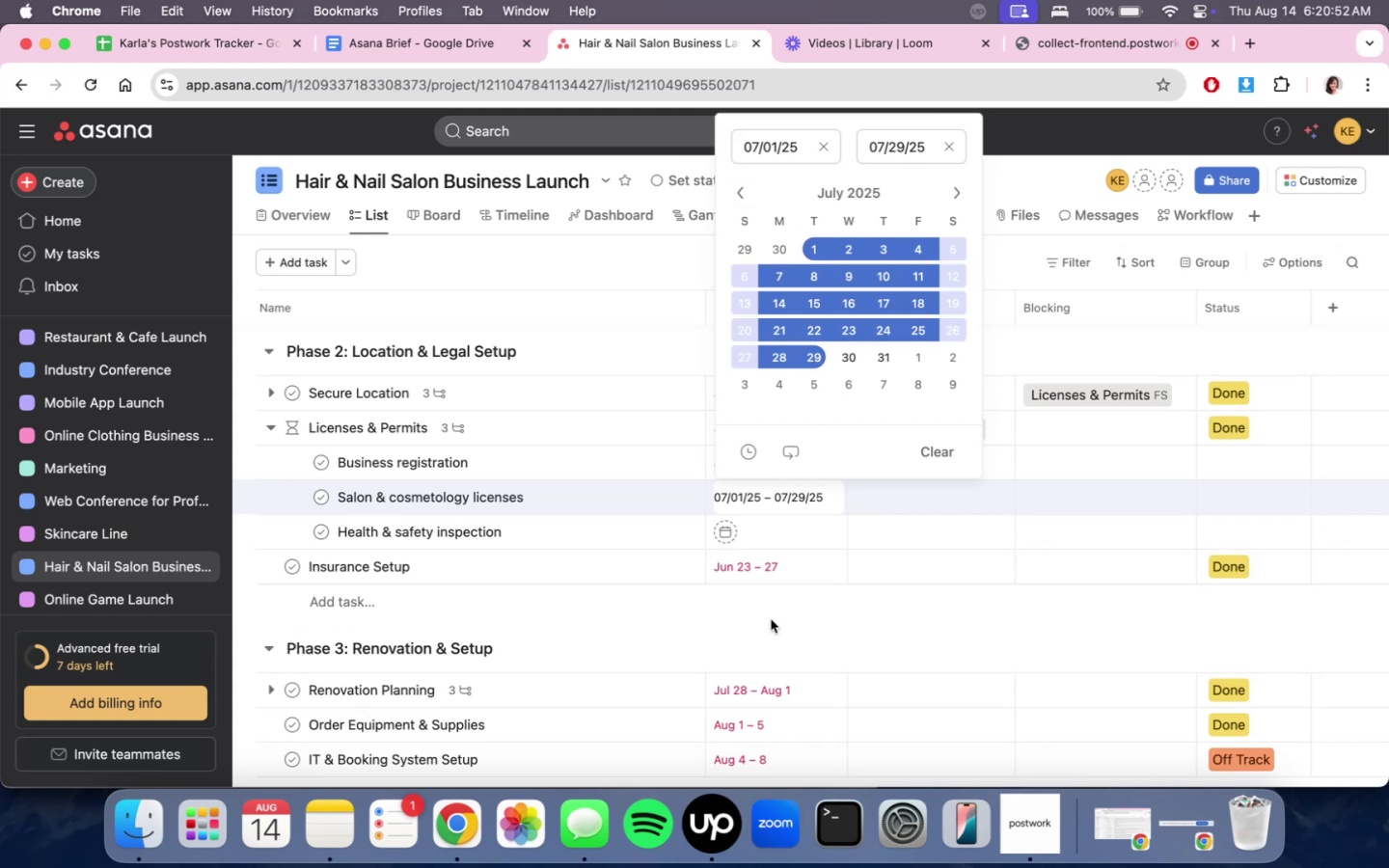 
left_click([772, 621])
 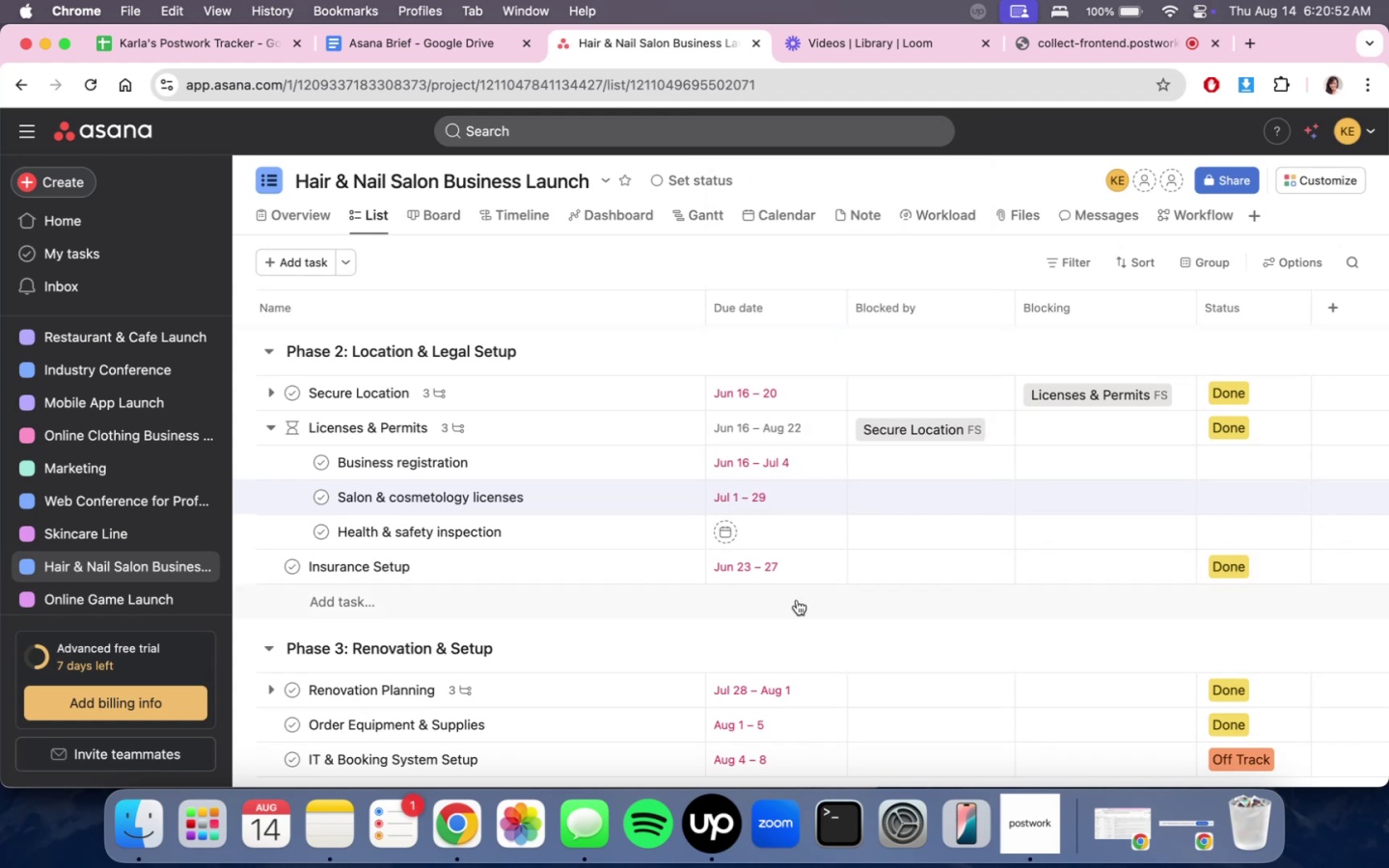 
scroll: coordinate [881, 547], scroll_direction: up, amount: 11.0
 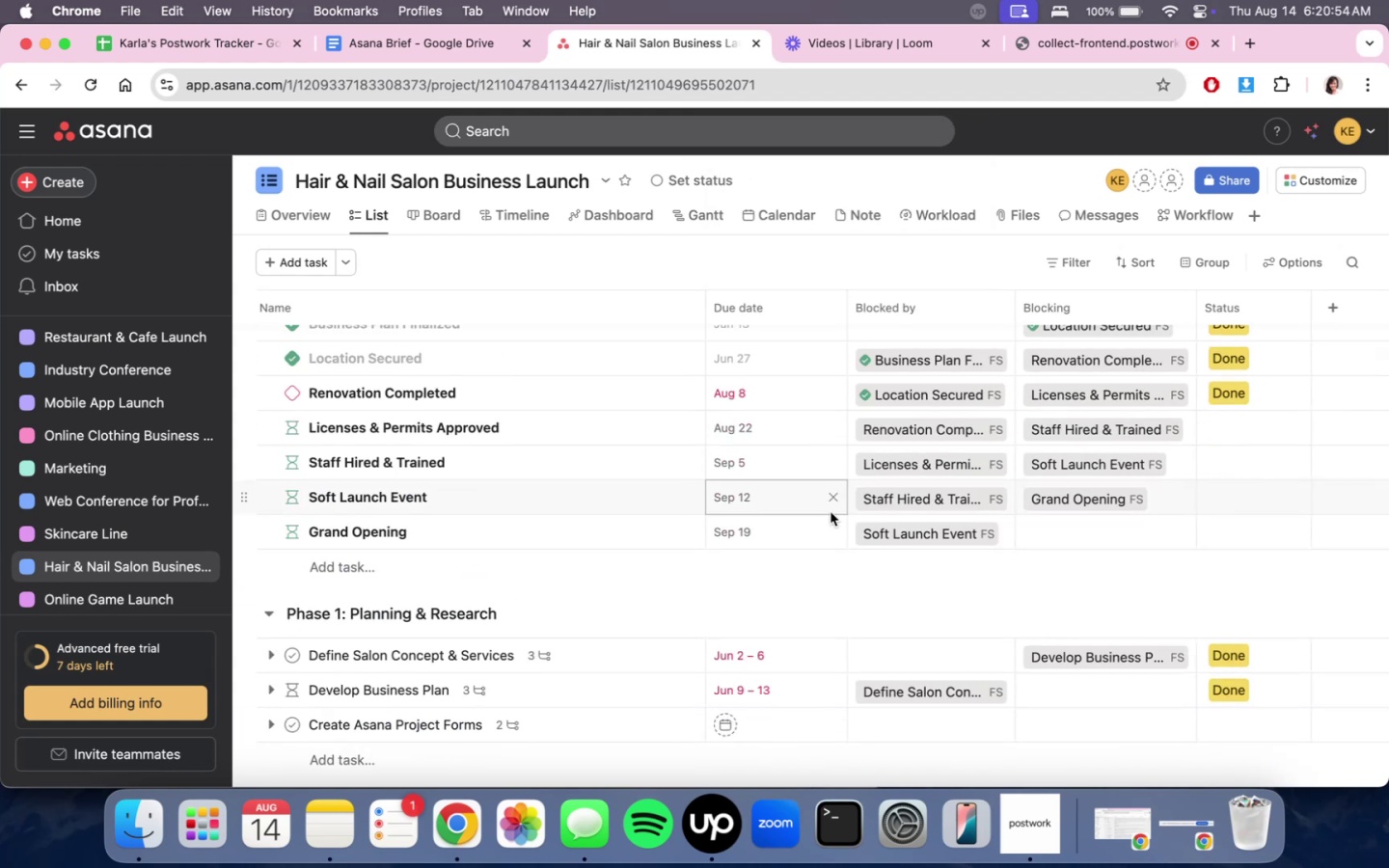 
scroll: coordinate [831, 512], scroll_direction: down, amount: 7.0
 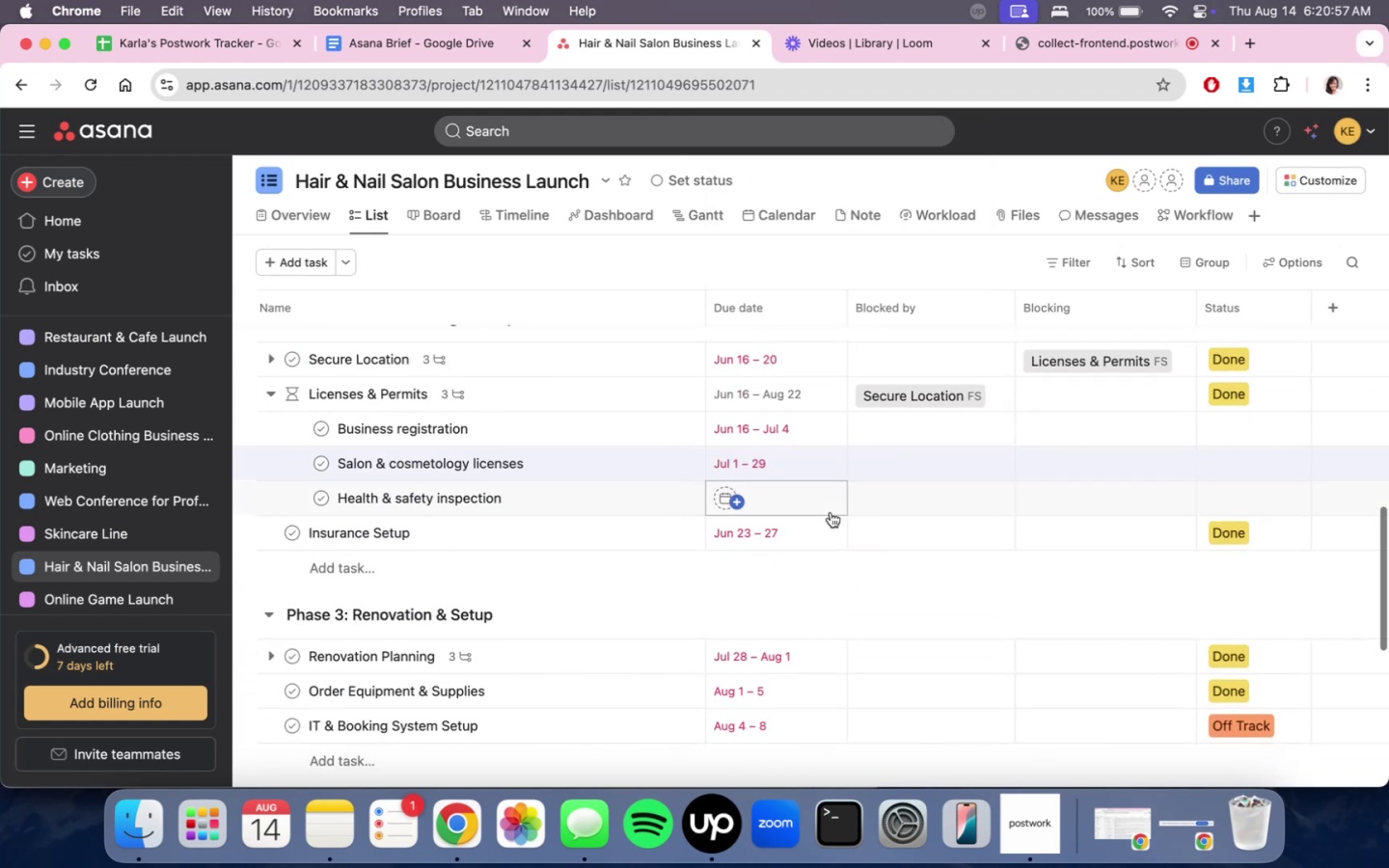 
mouse_move([848, 481])
 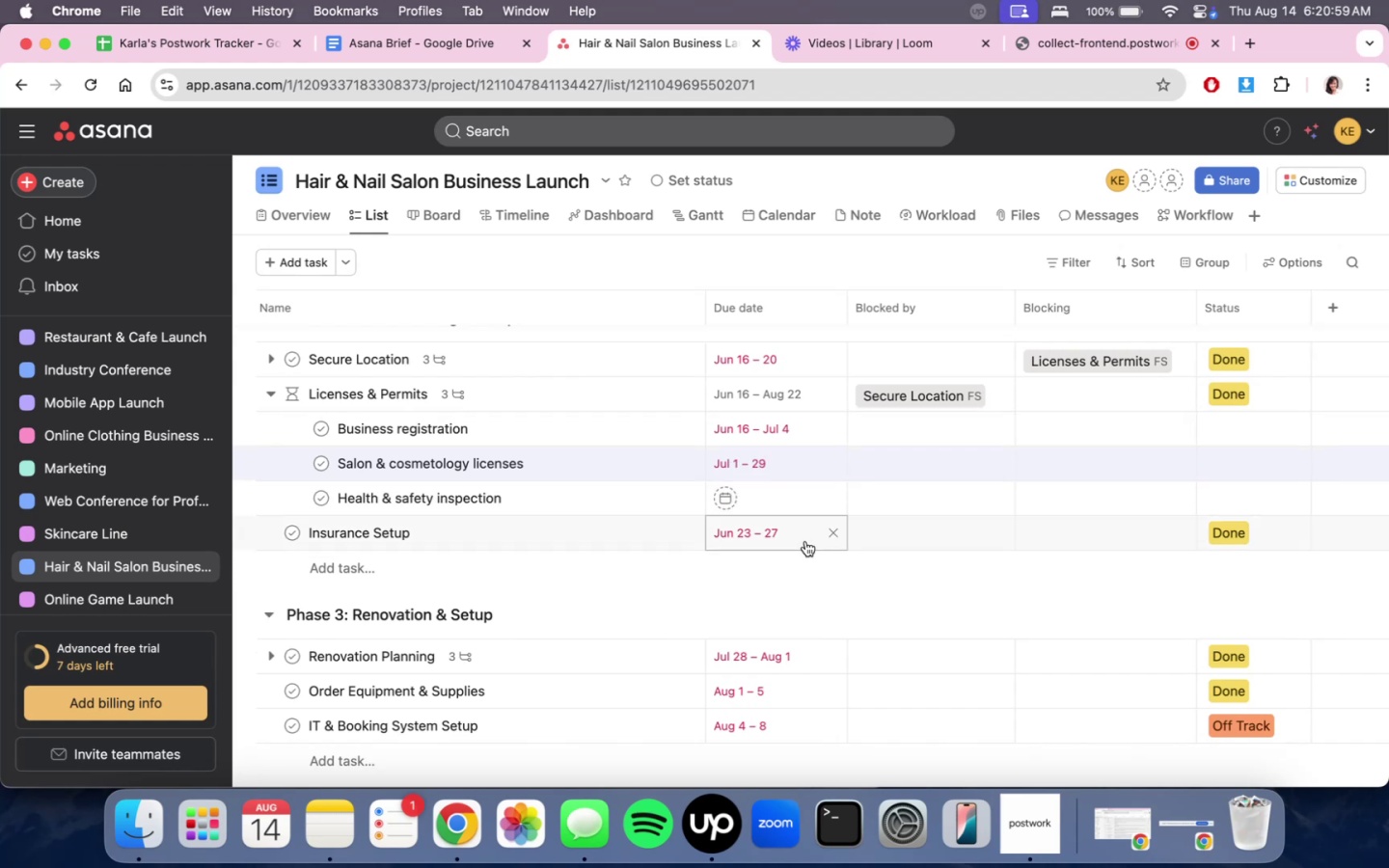 
left_click([801, 497])
 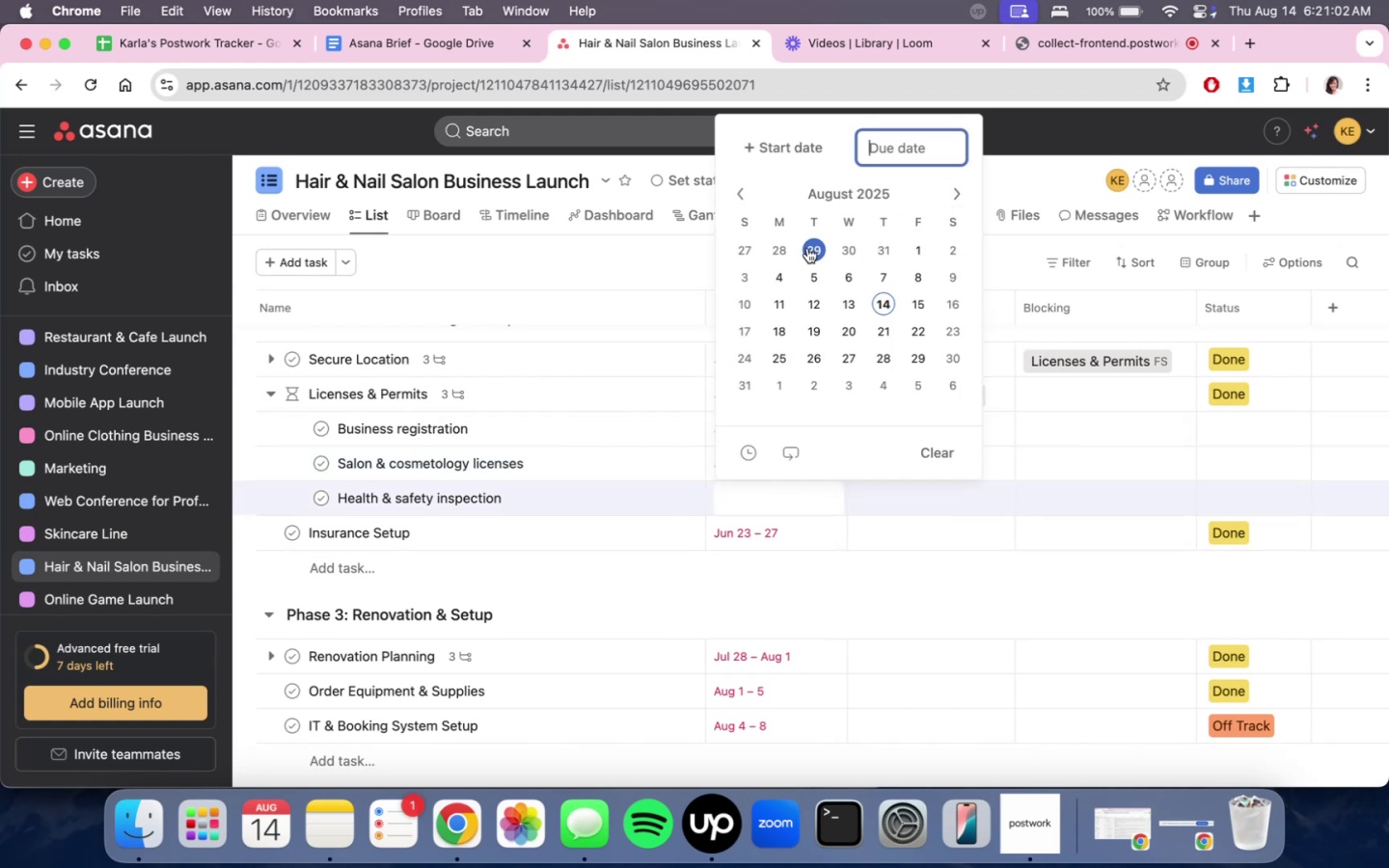 
left_click([787, 251])
 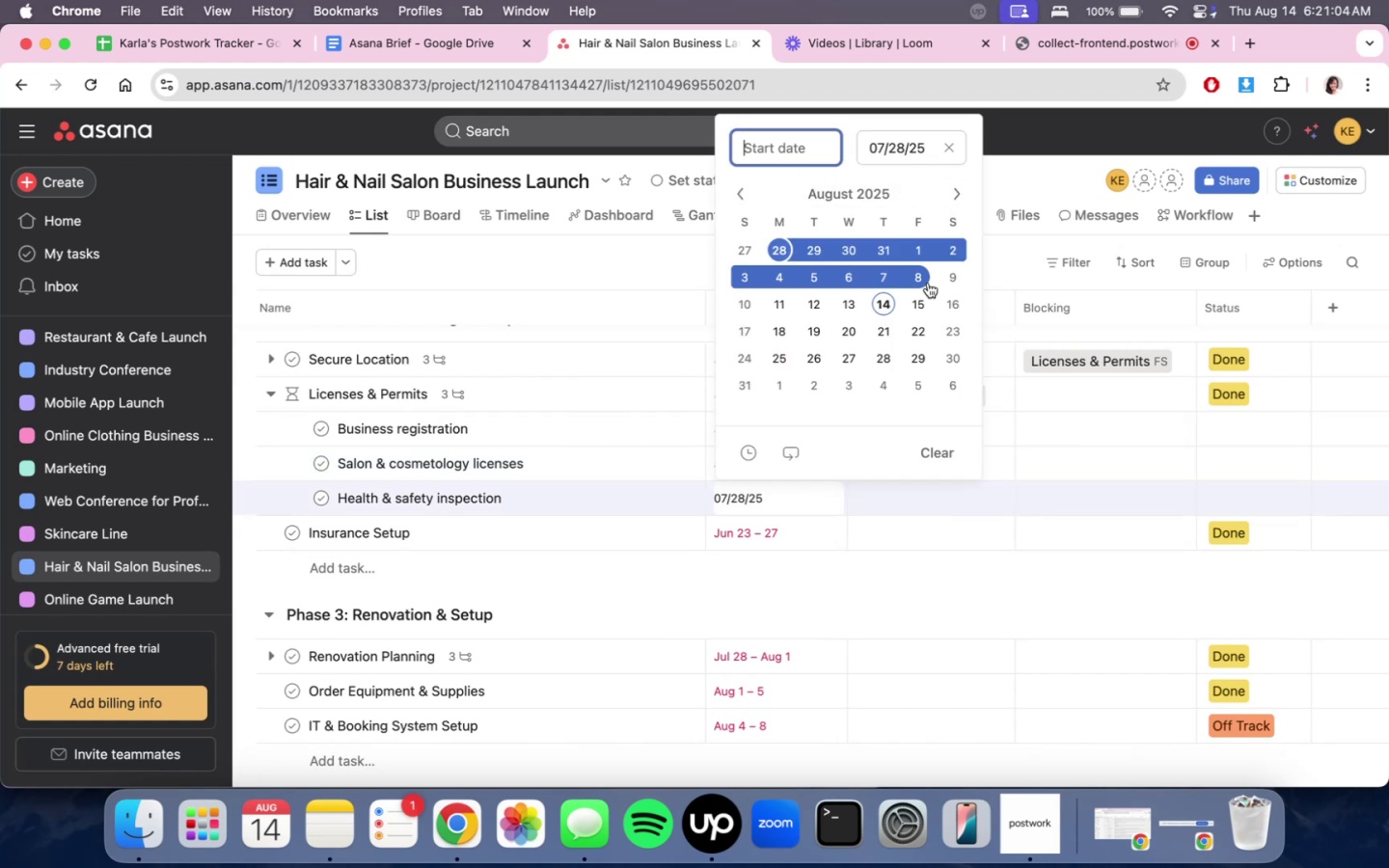 
left_click([924, 324])
 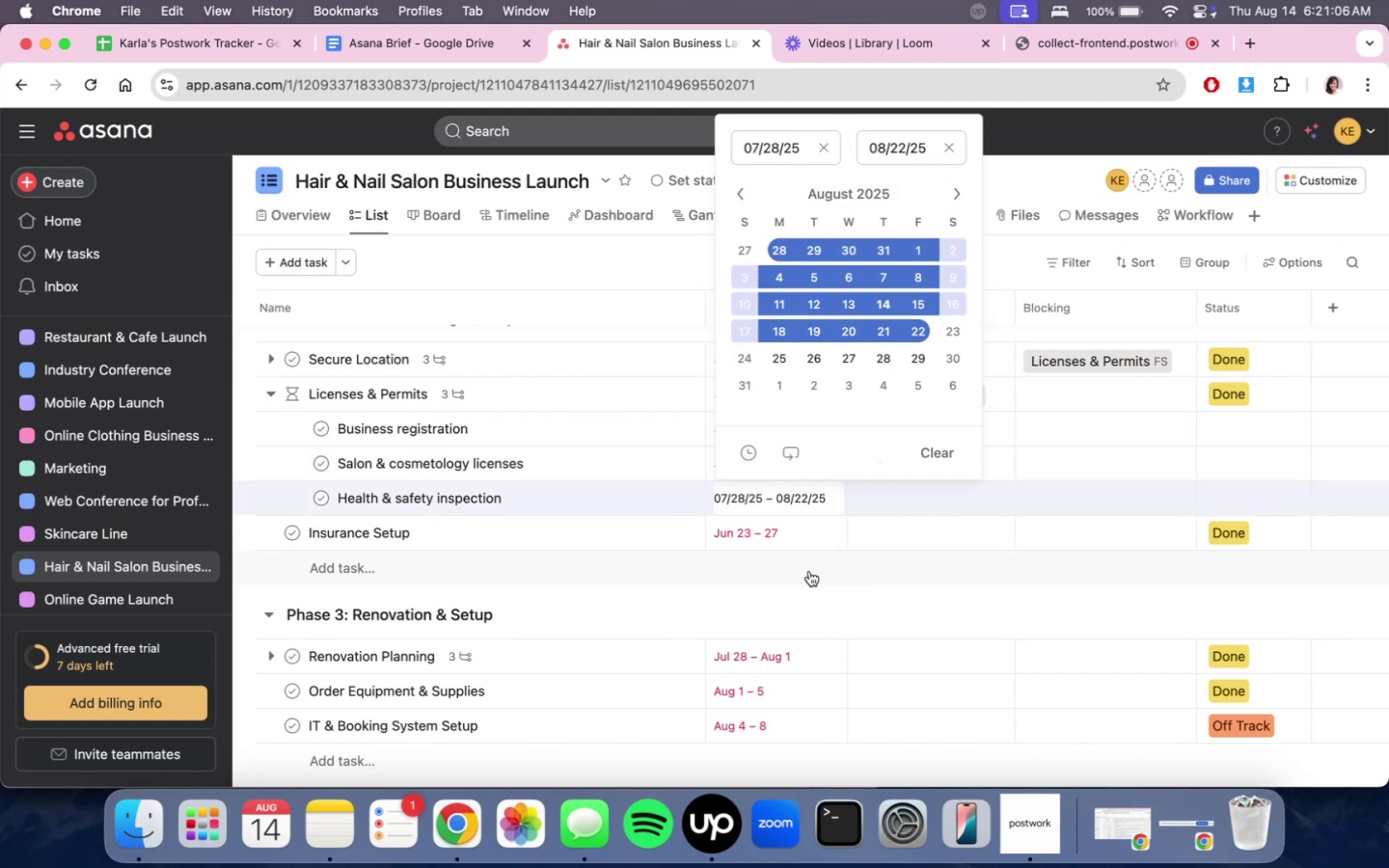 
left_click([809, 589])
 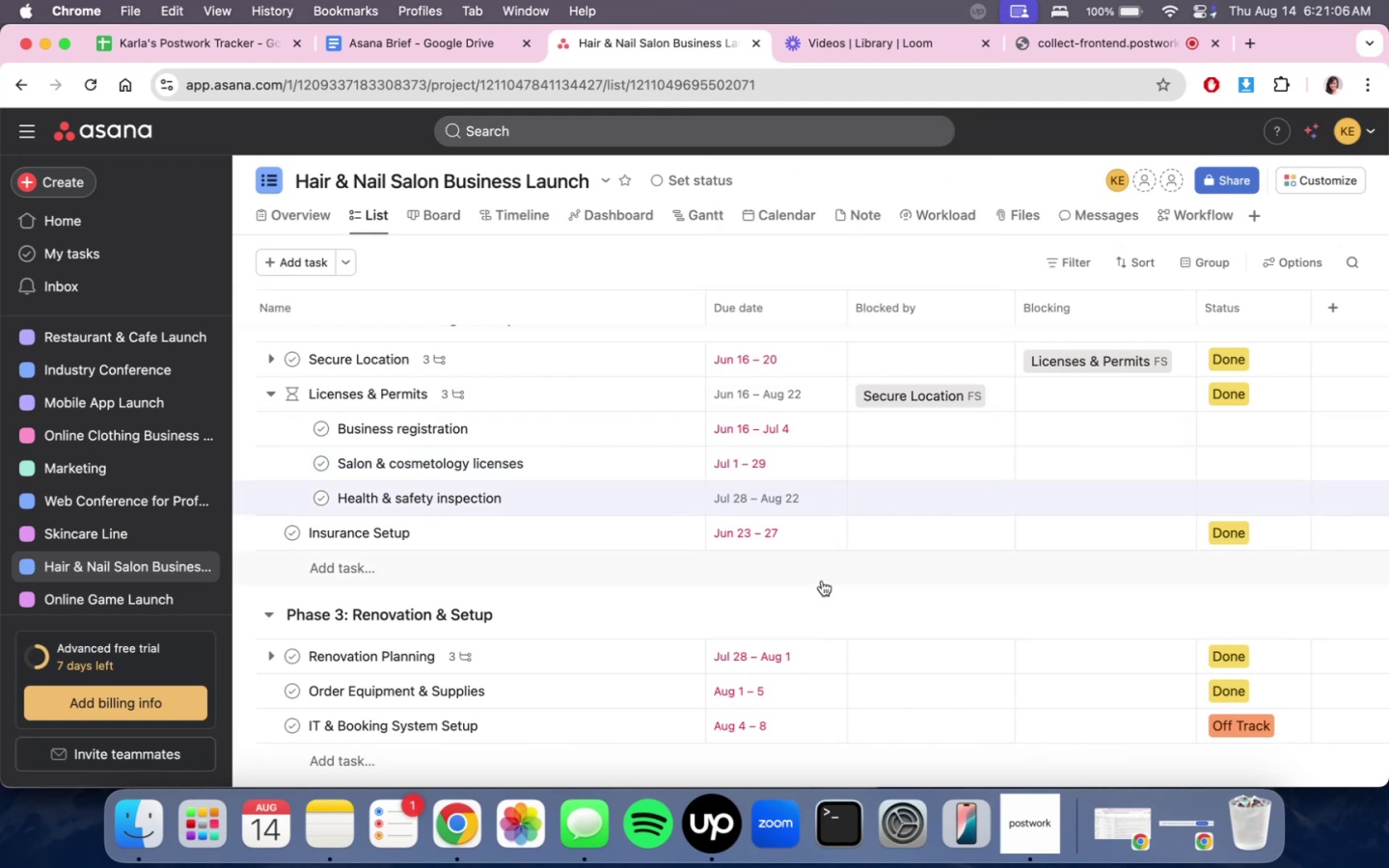 
scroll: coordinate [928, 507], scroll_direction: down, amount: 15.0
 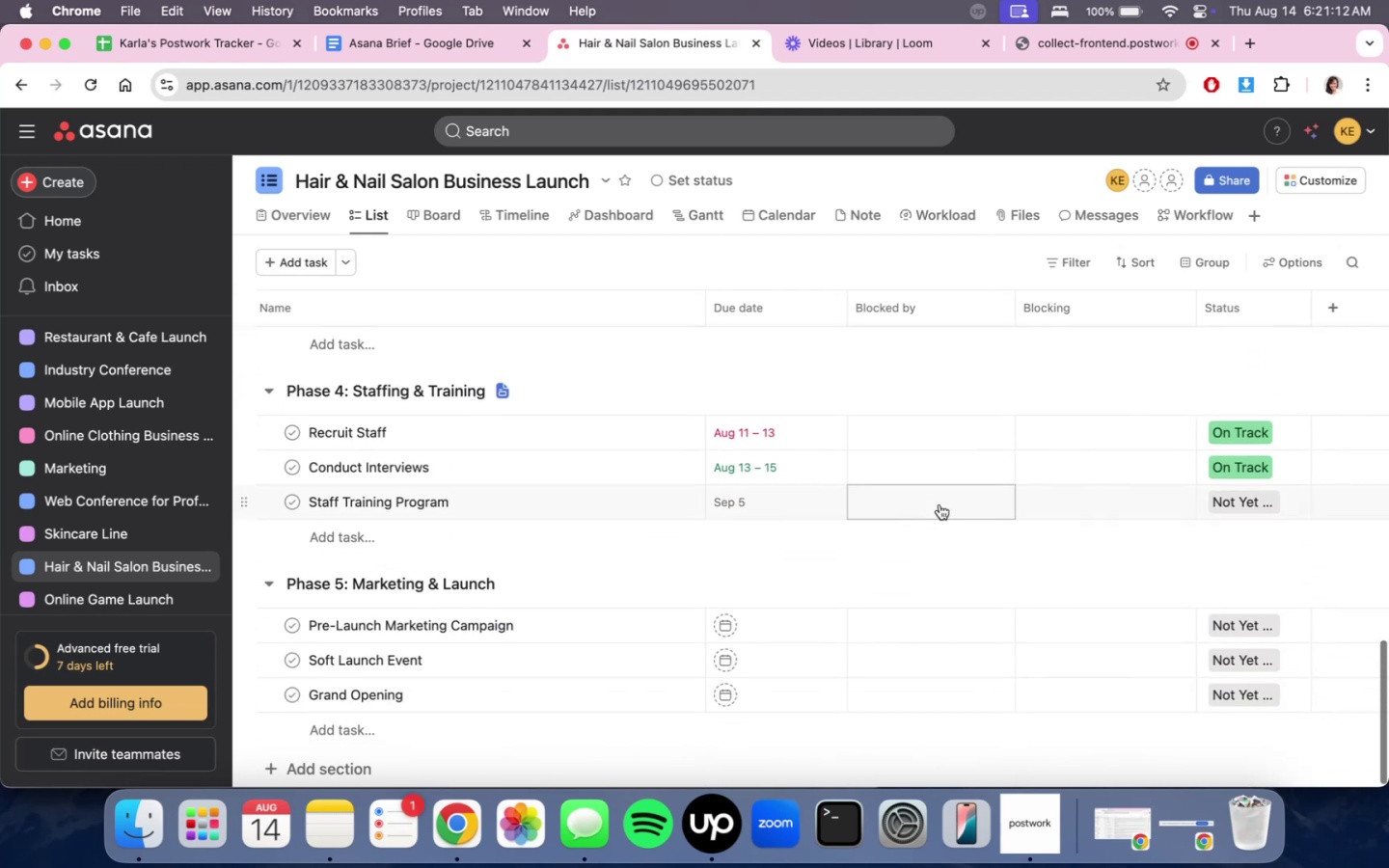 
scroll: coordinate [899, 479], scroll_direction: up, amount: 28.0
 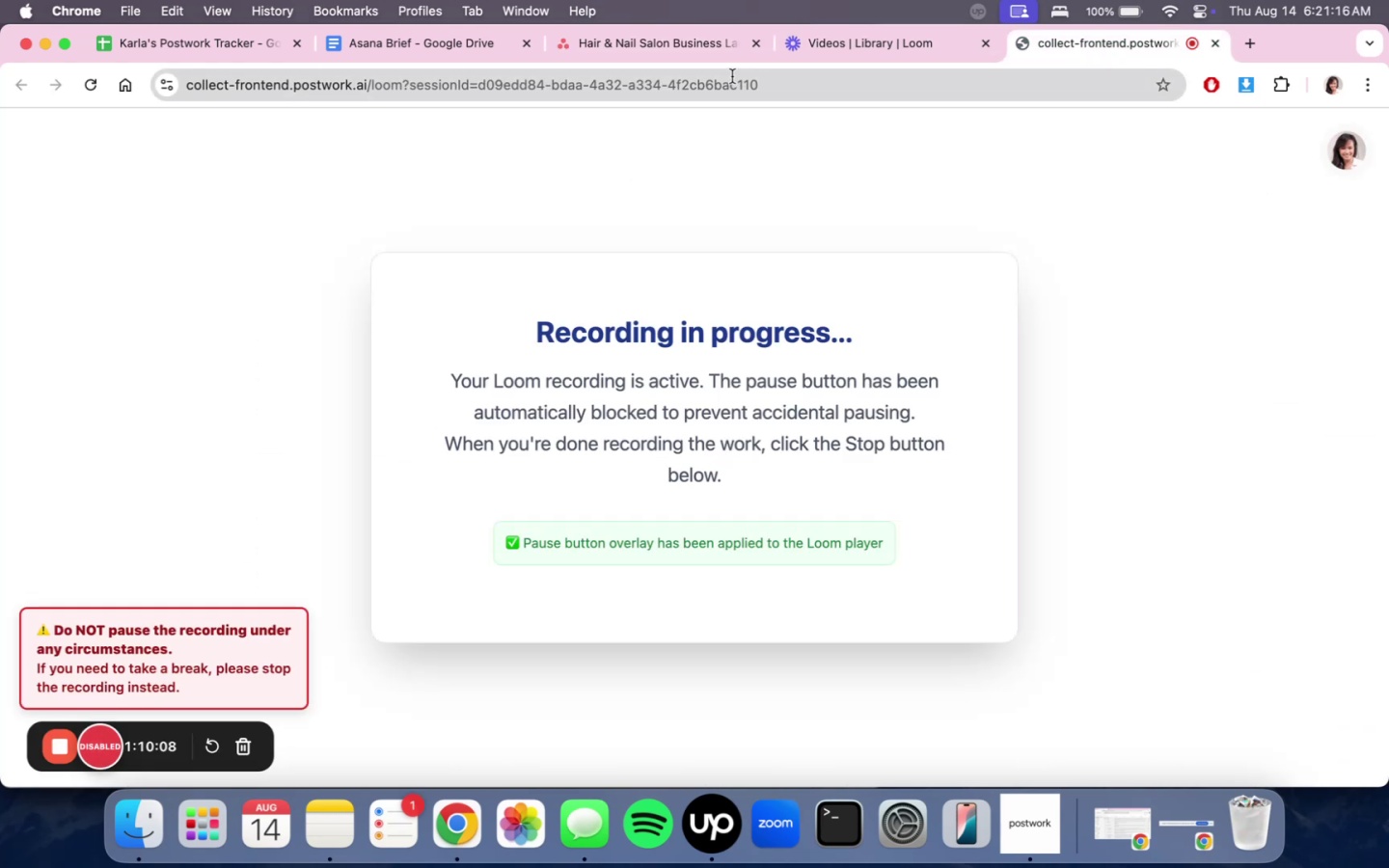 
left_click([691, 52])
 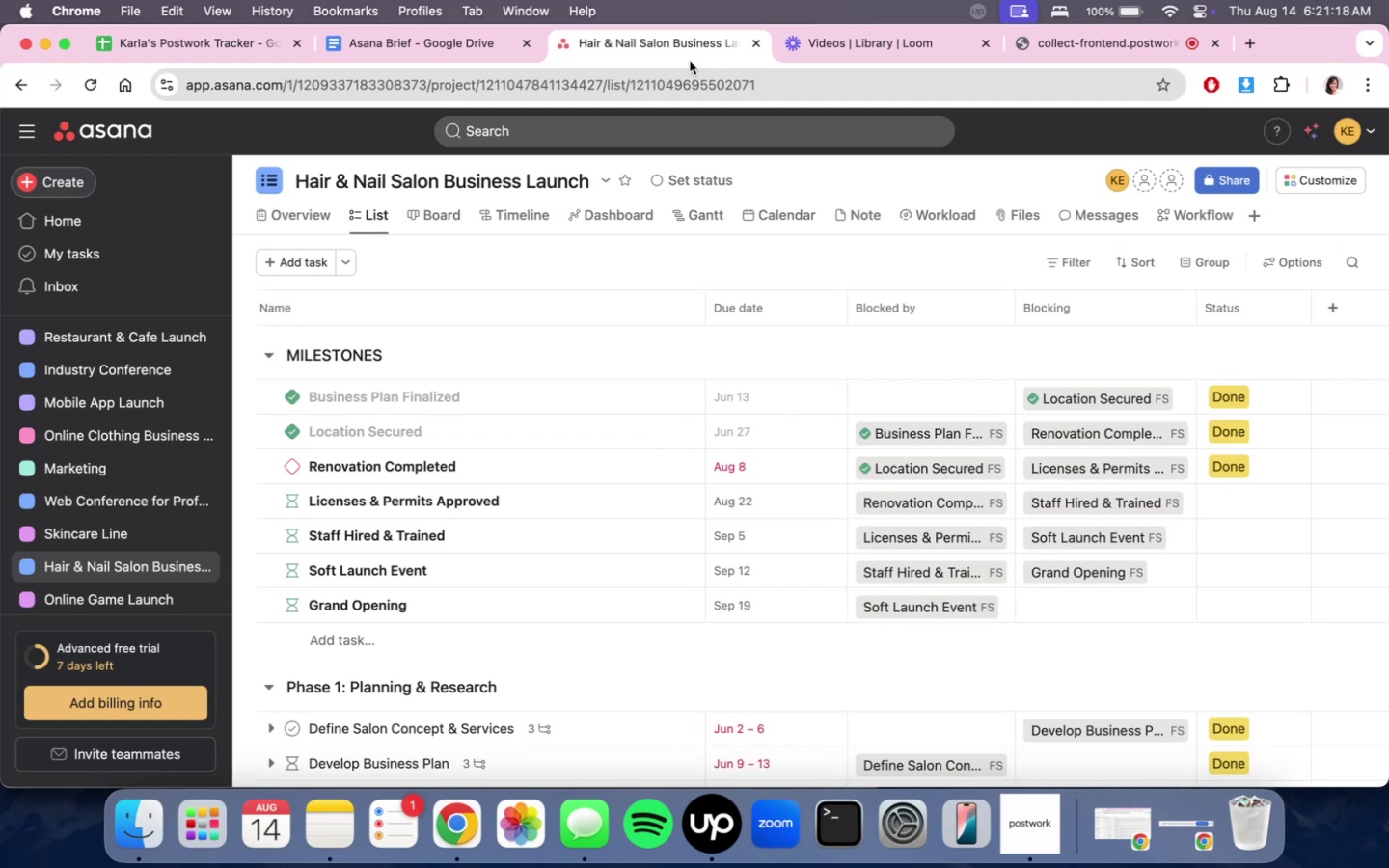 
scroll: coordinate [912, 553], scroll_direction: down, amount: 24.0
 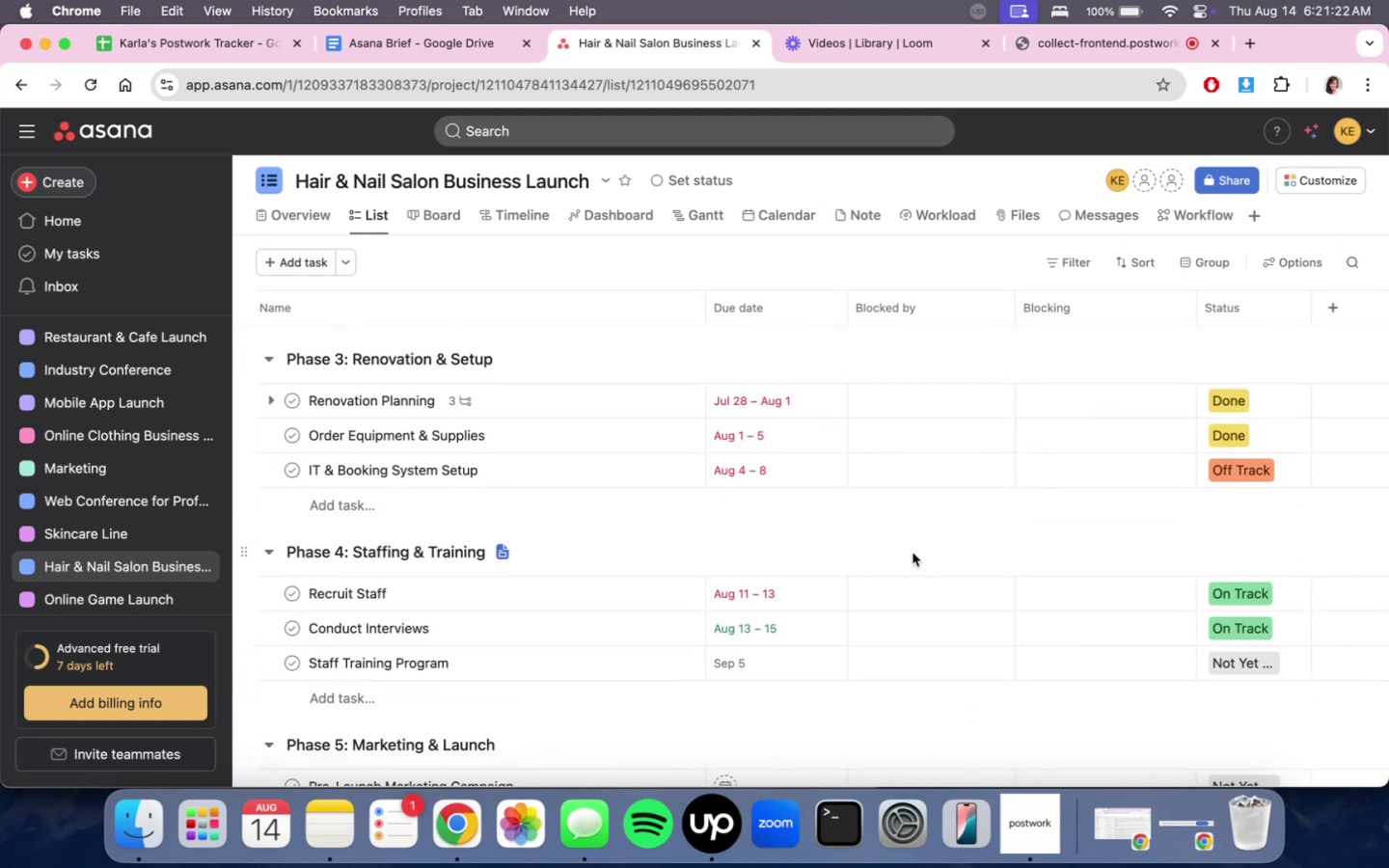 
scroll: coordinate [912, 553], scroll_direction: none, amount: 0.0
 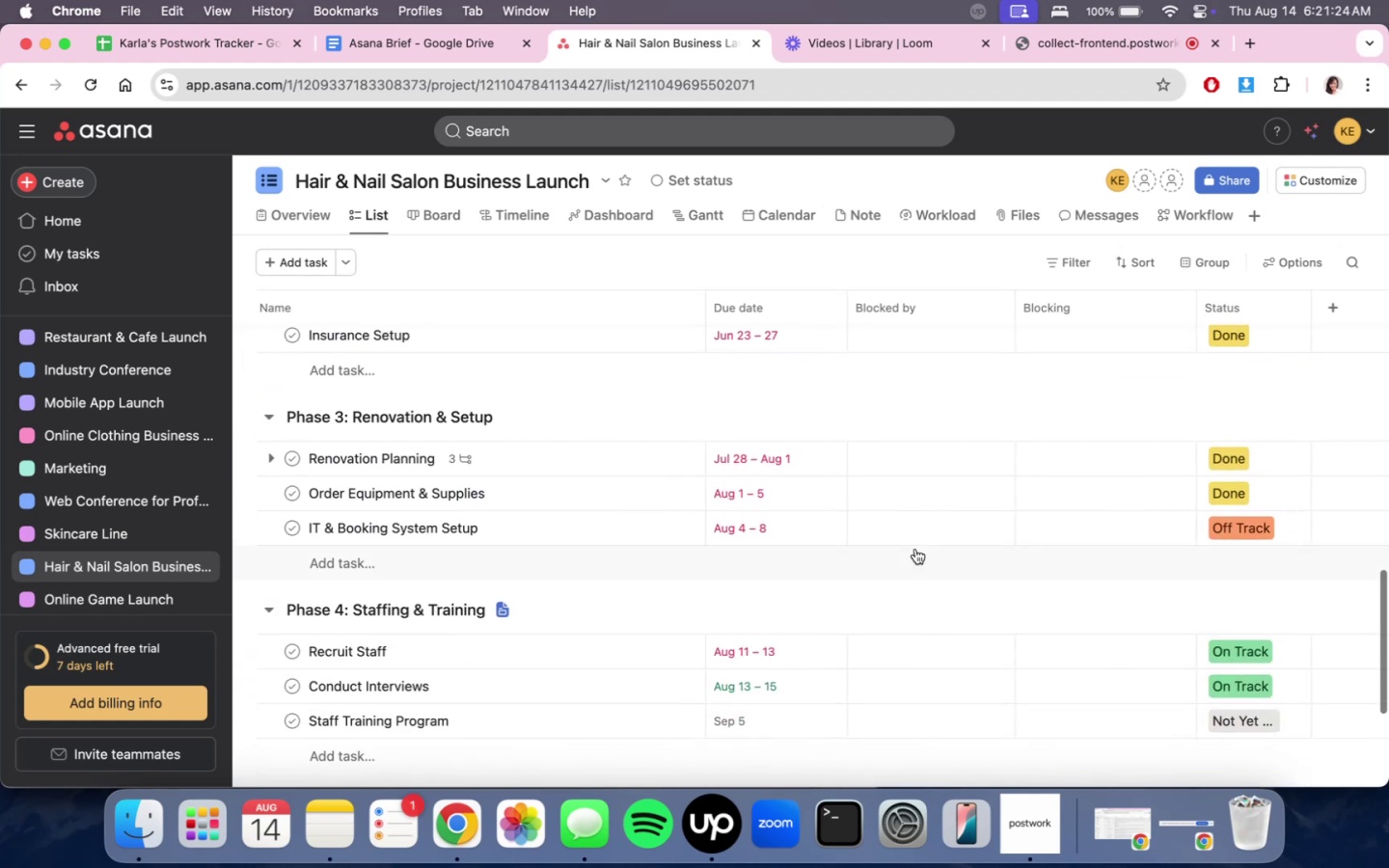 
scroll: coordinate [961, 527], scroll_direction: down, amount: 11.0
 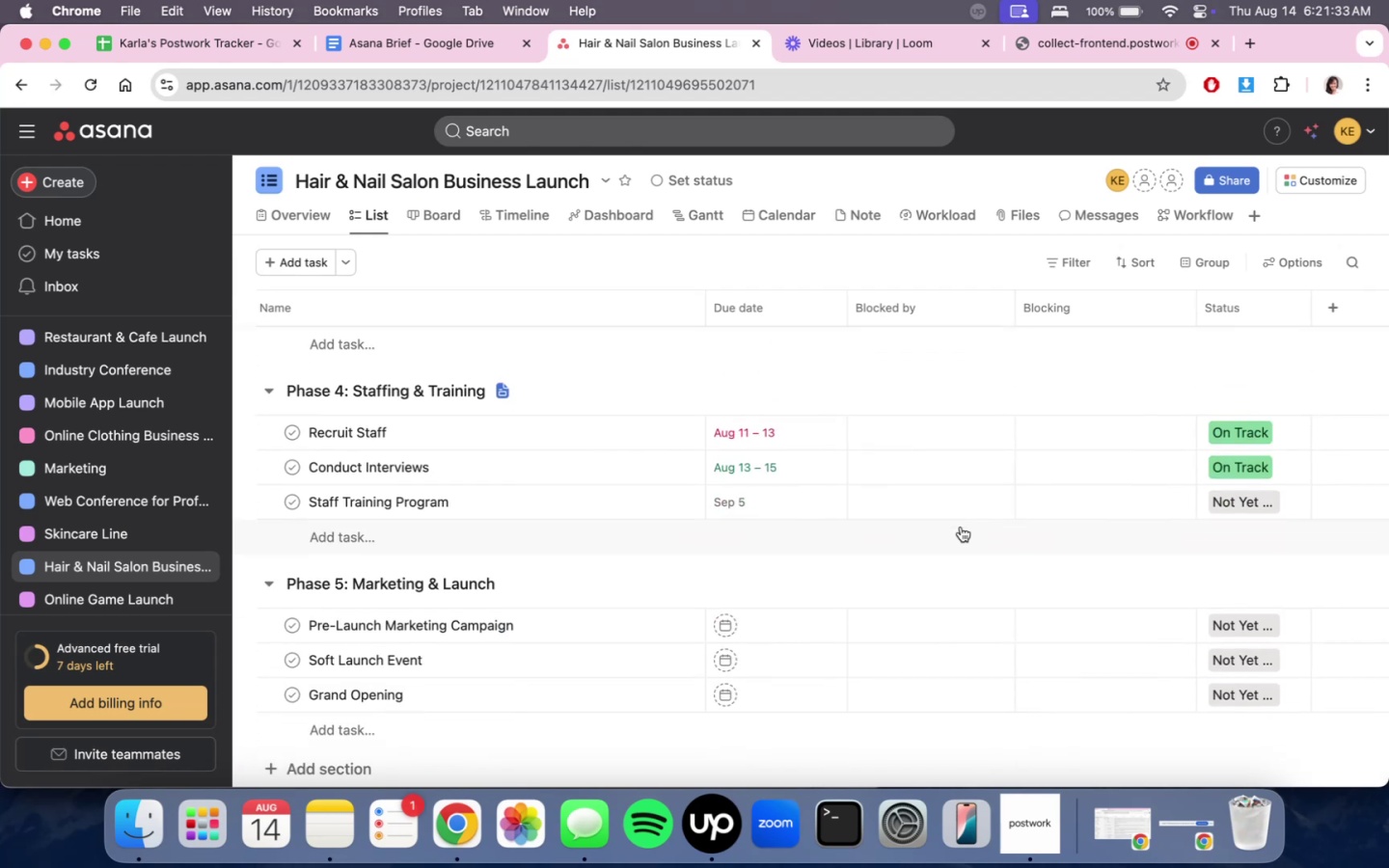 
scroll: coordinate [961, 527], scroll_direction: none, amount: 0.0
 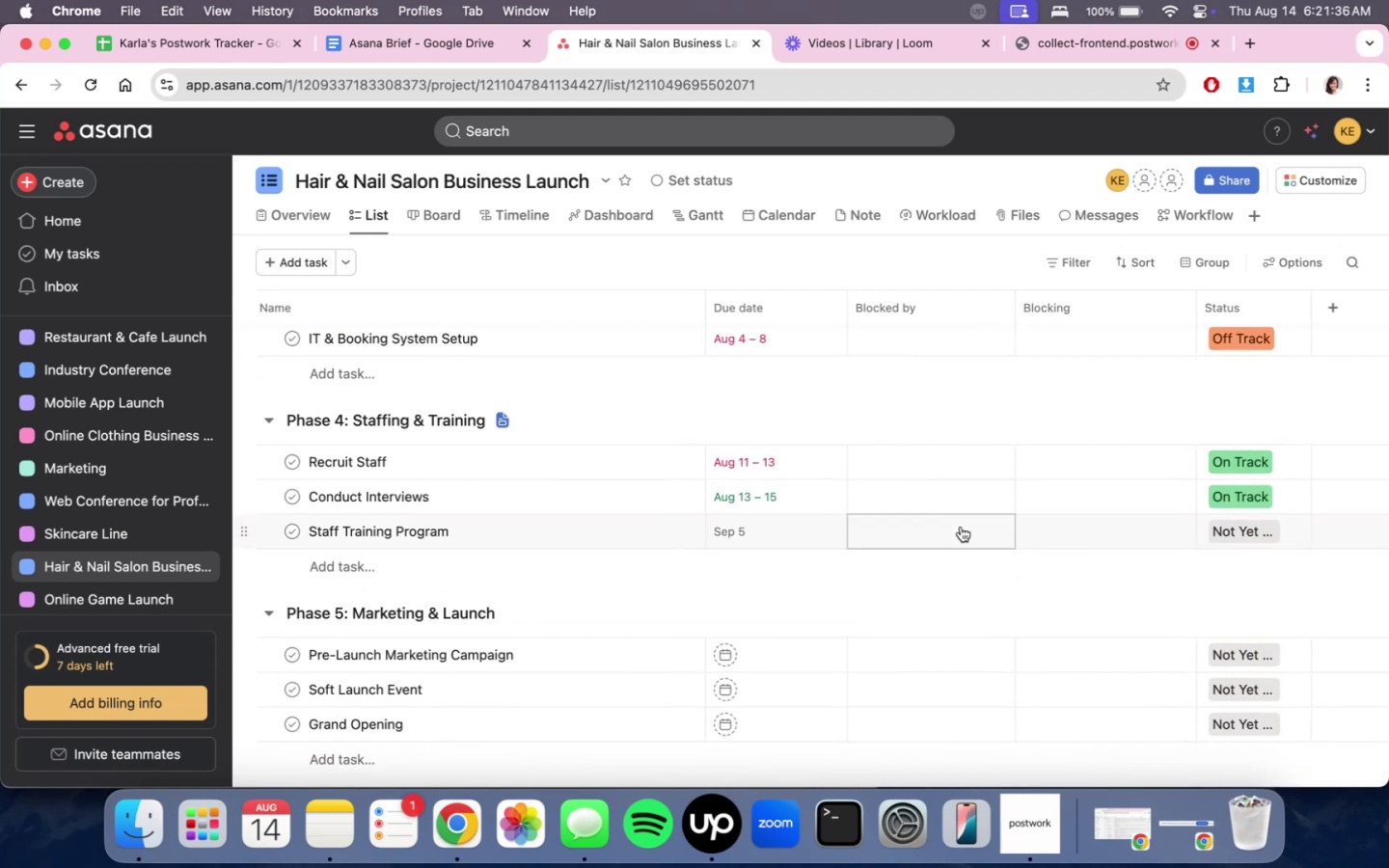 
scroll: coordinate [961, 527], scroll_direction: down, amount: 3.0
 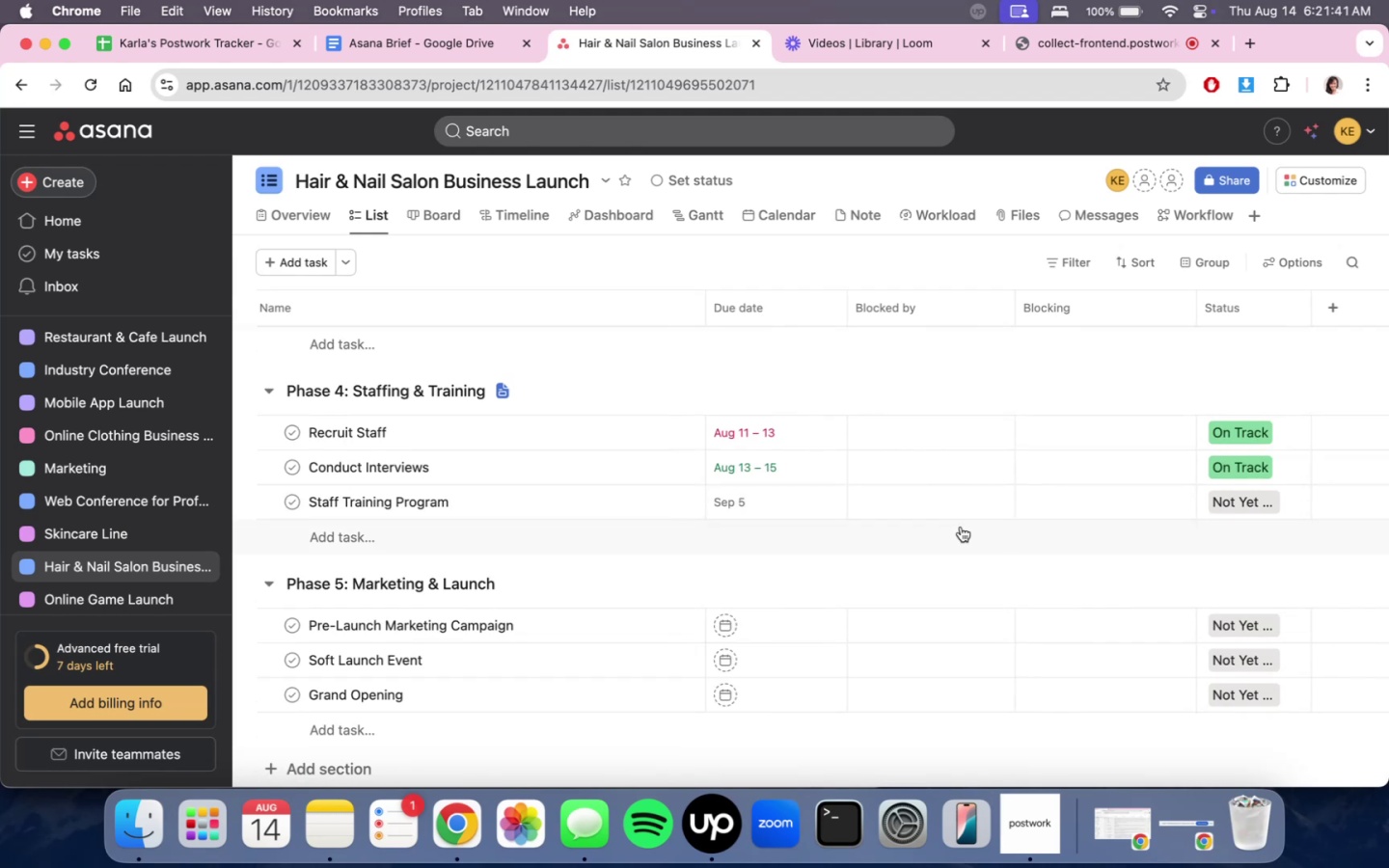 
wait(6.78)
 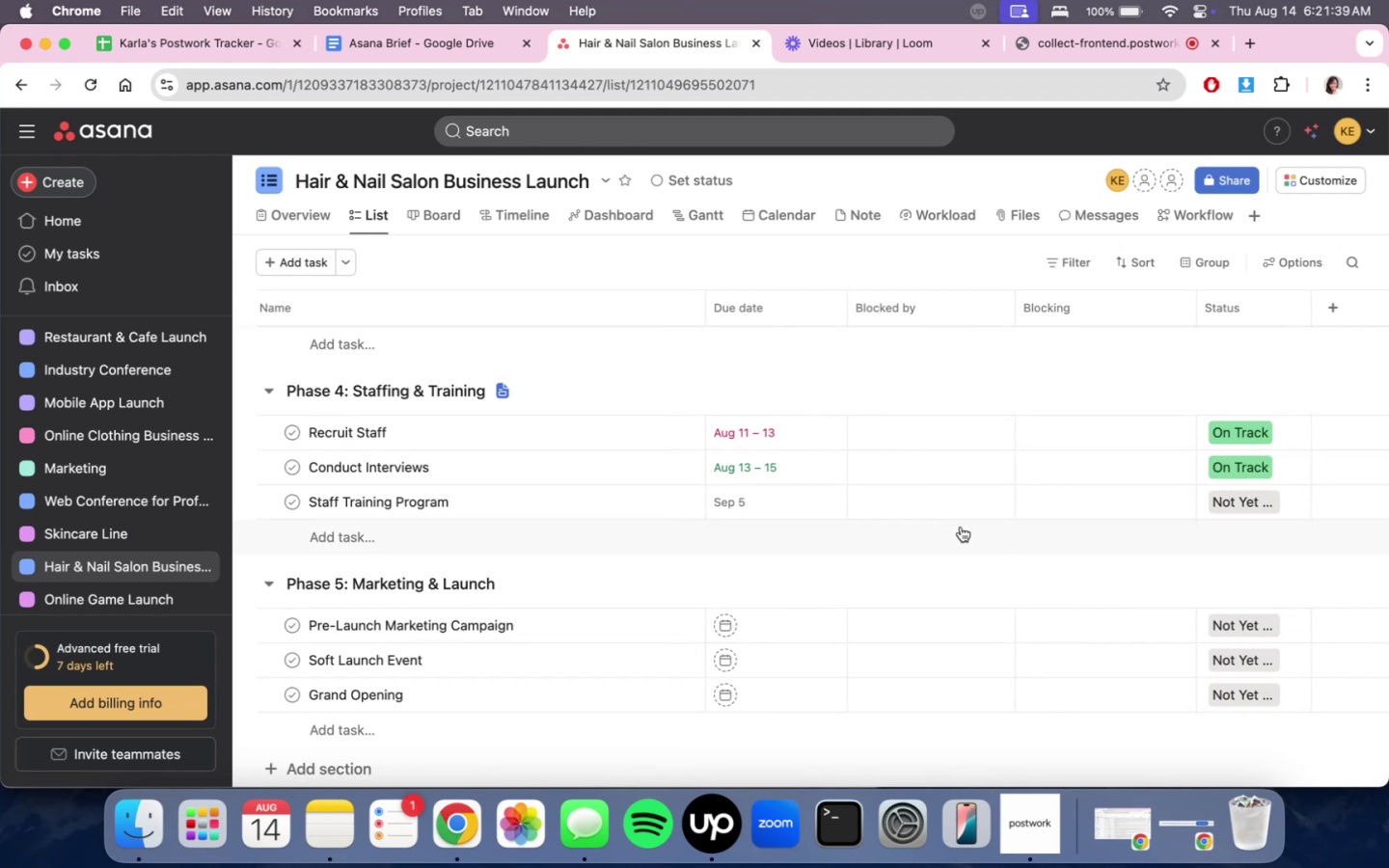 
scroll: coordinate [961, 527], scroll_direction: up, amount: 5.0
 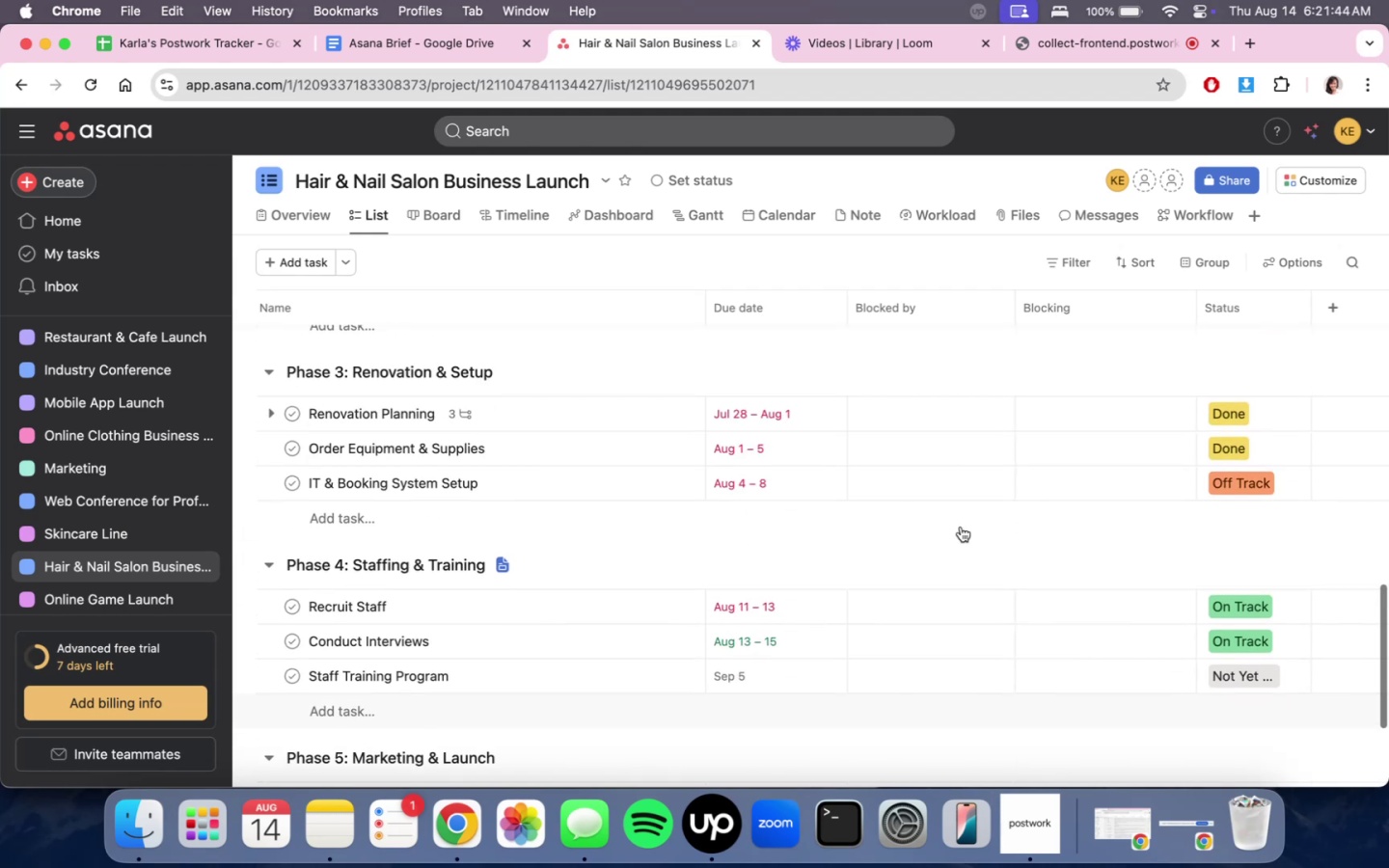 
scroll: coordinate [961, 527], scroll_direction: down, amount: 4.0
 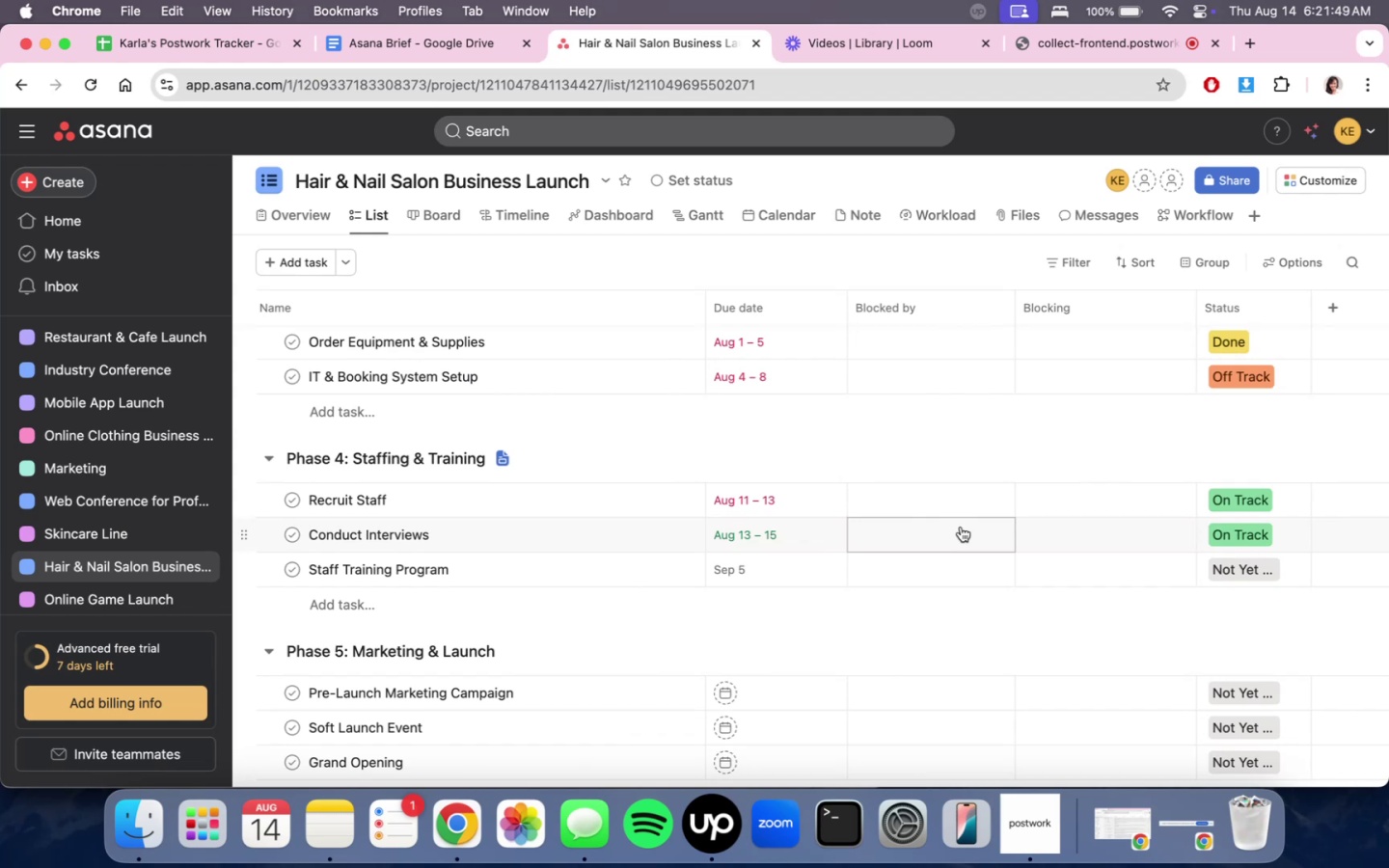 
wait(5.36)
 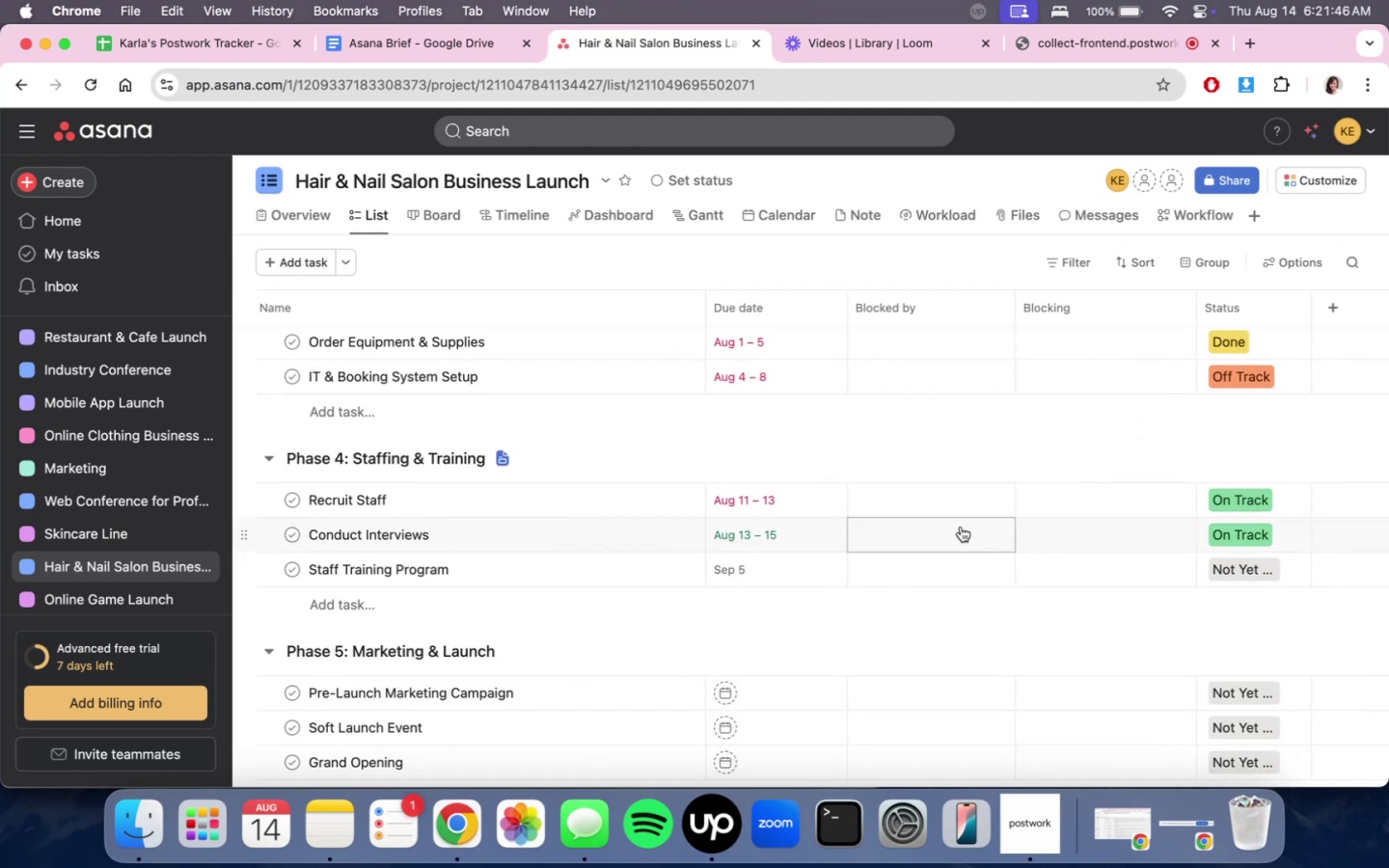 
scroll: coordinate [961, 527], scroll_direction: down, amount: 3.0
 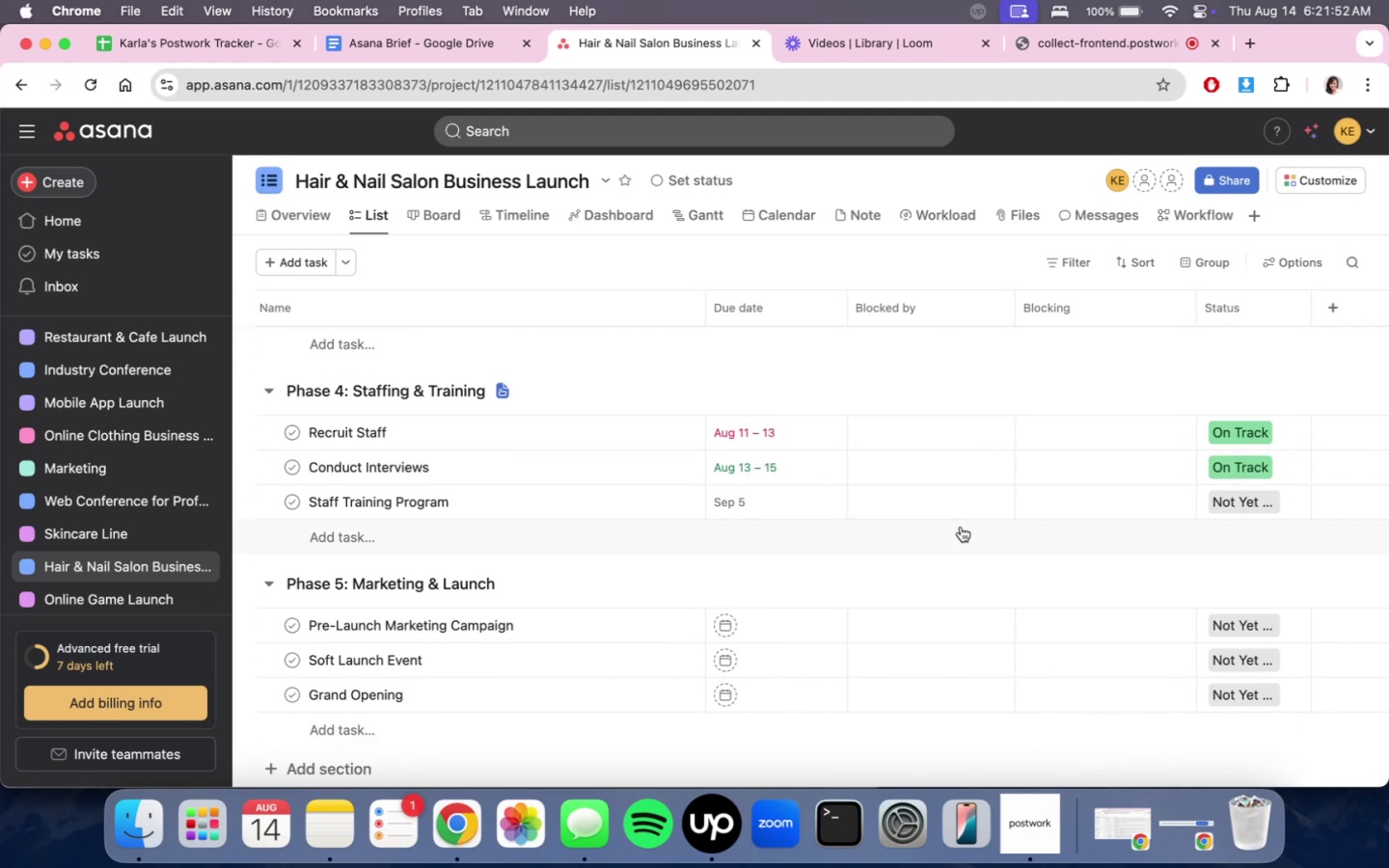 
scroll: coordinate [952, 541], scroll_direction: up, amount: 25.0
 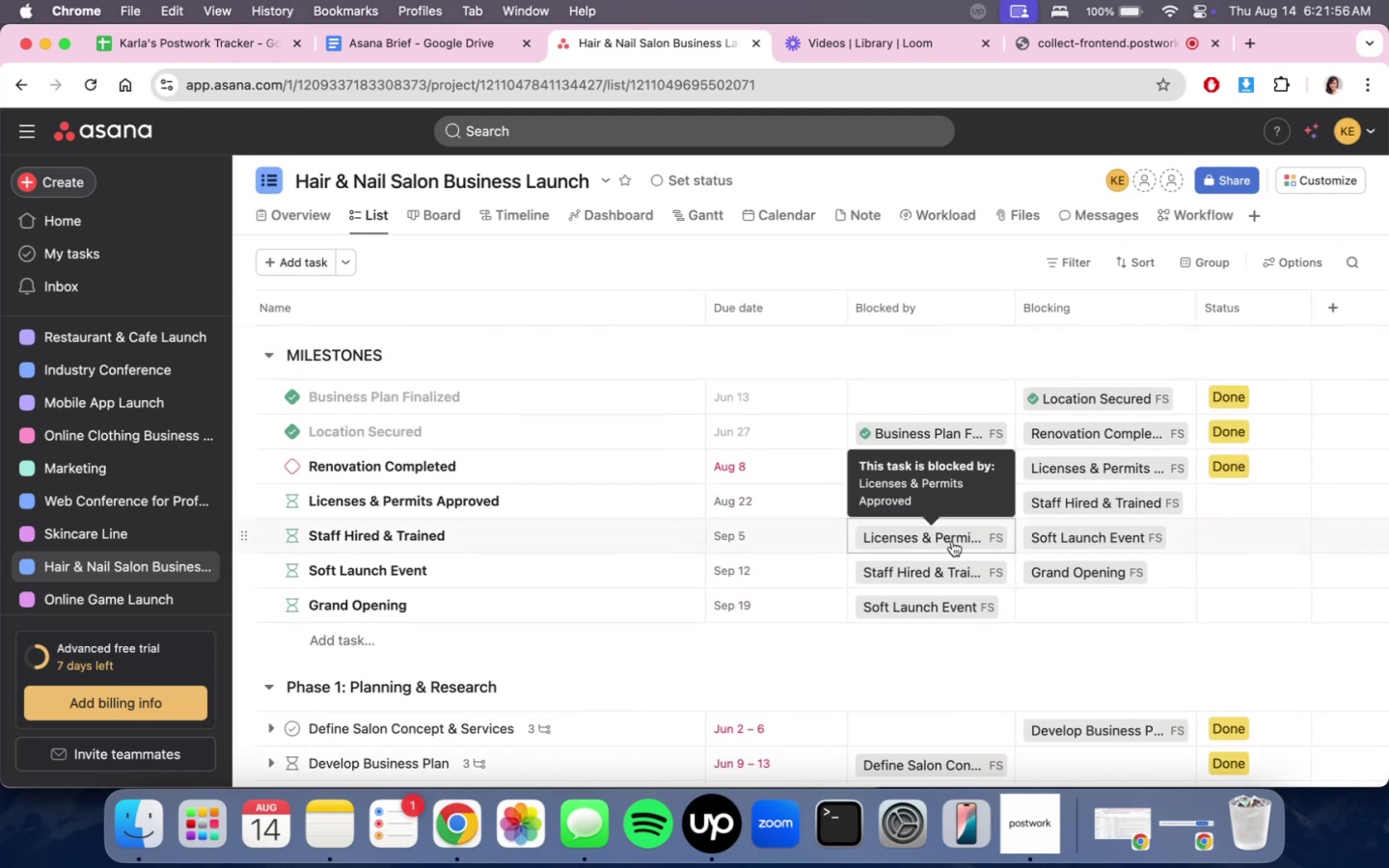 
mouse_move([967, 359])
 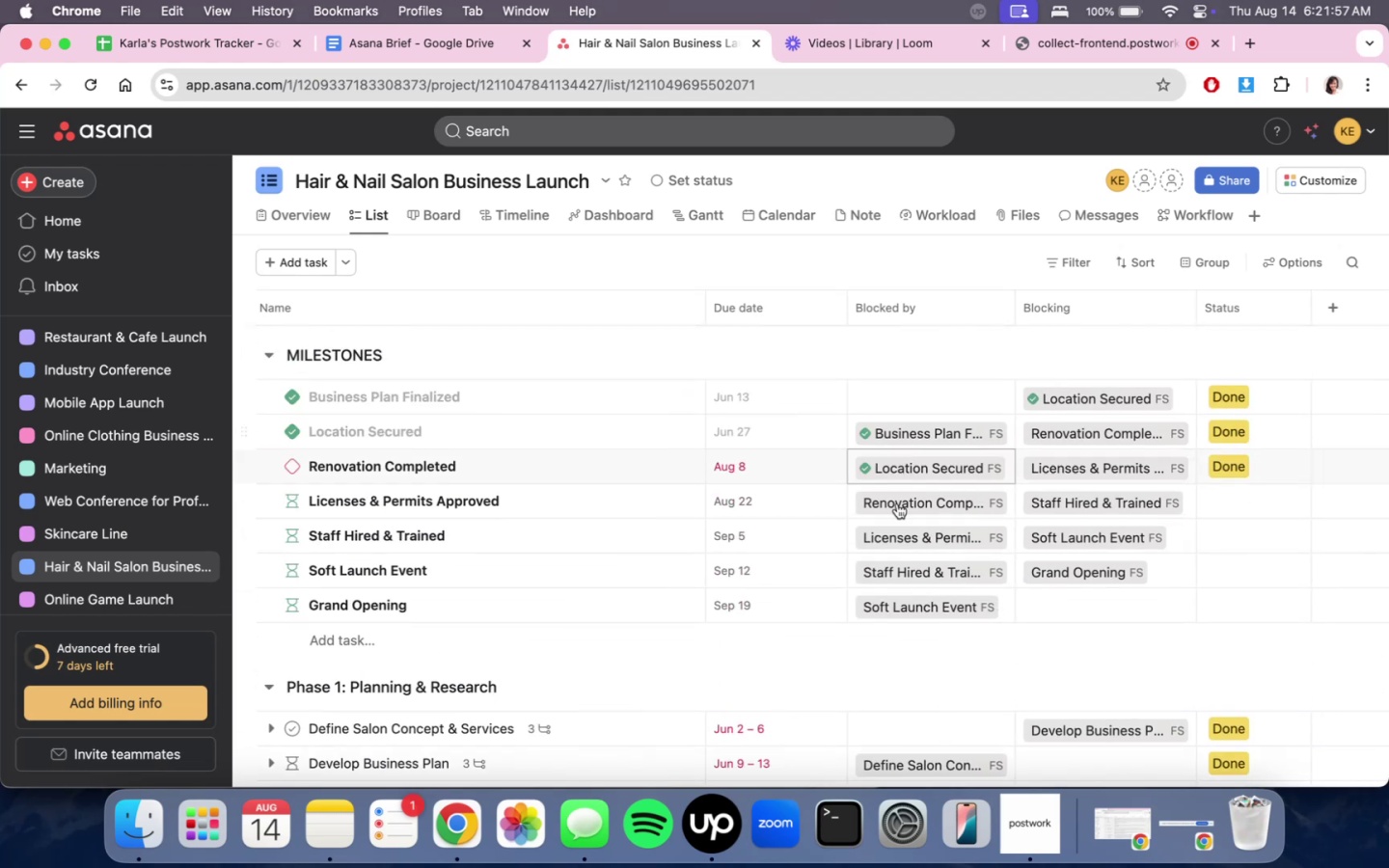 
scroll: coordinate [943, 635], scroll_direction: down, amount: 22.0
 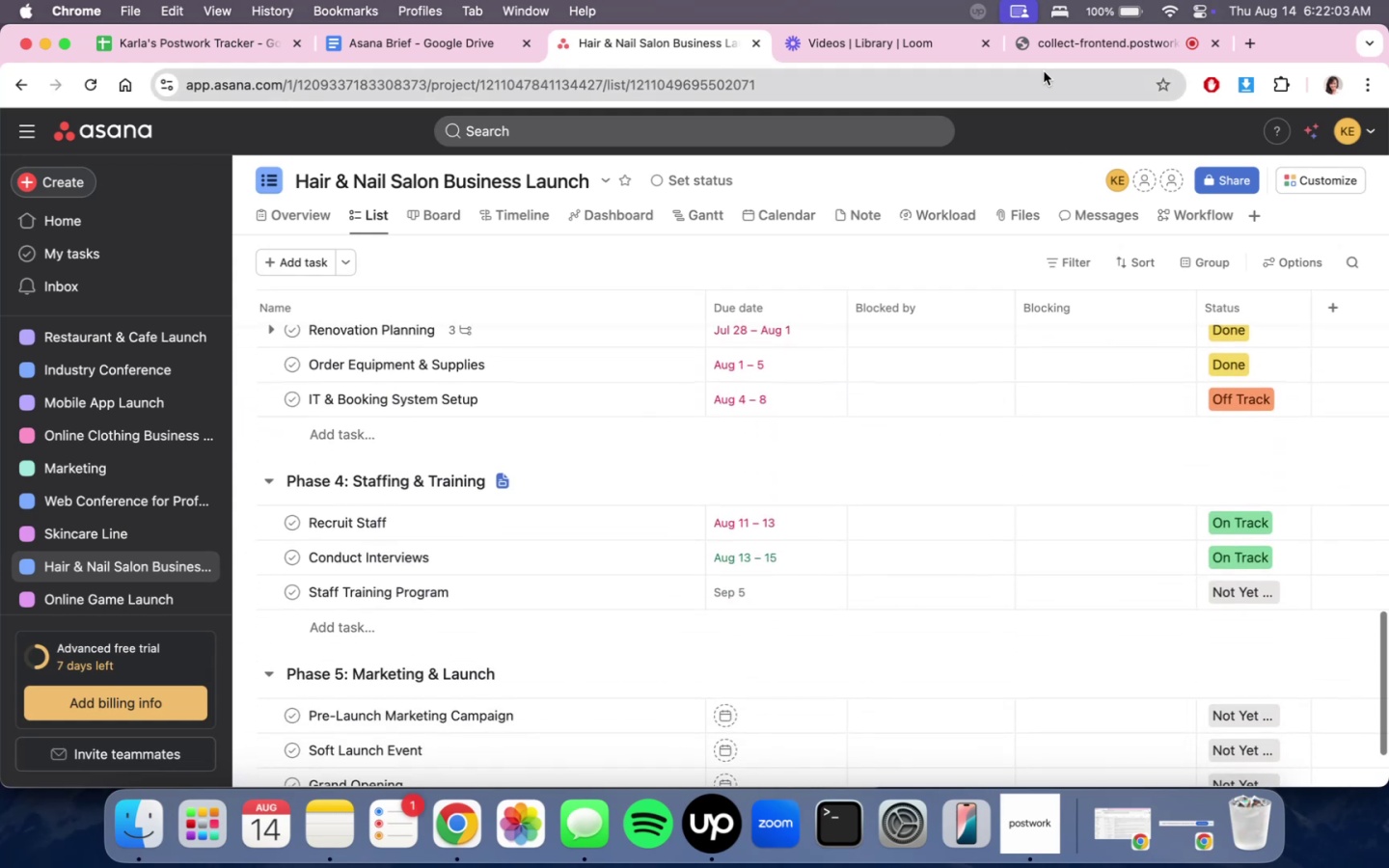 
left_click([1044, 55])
 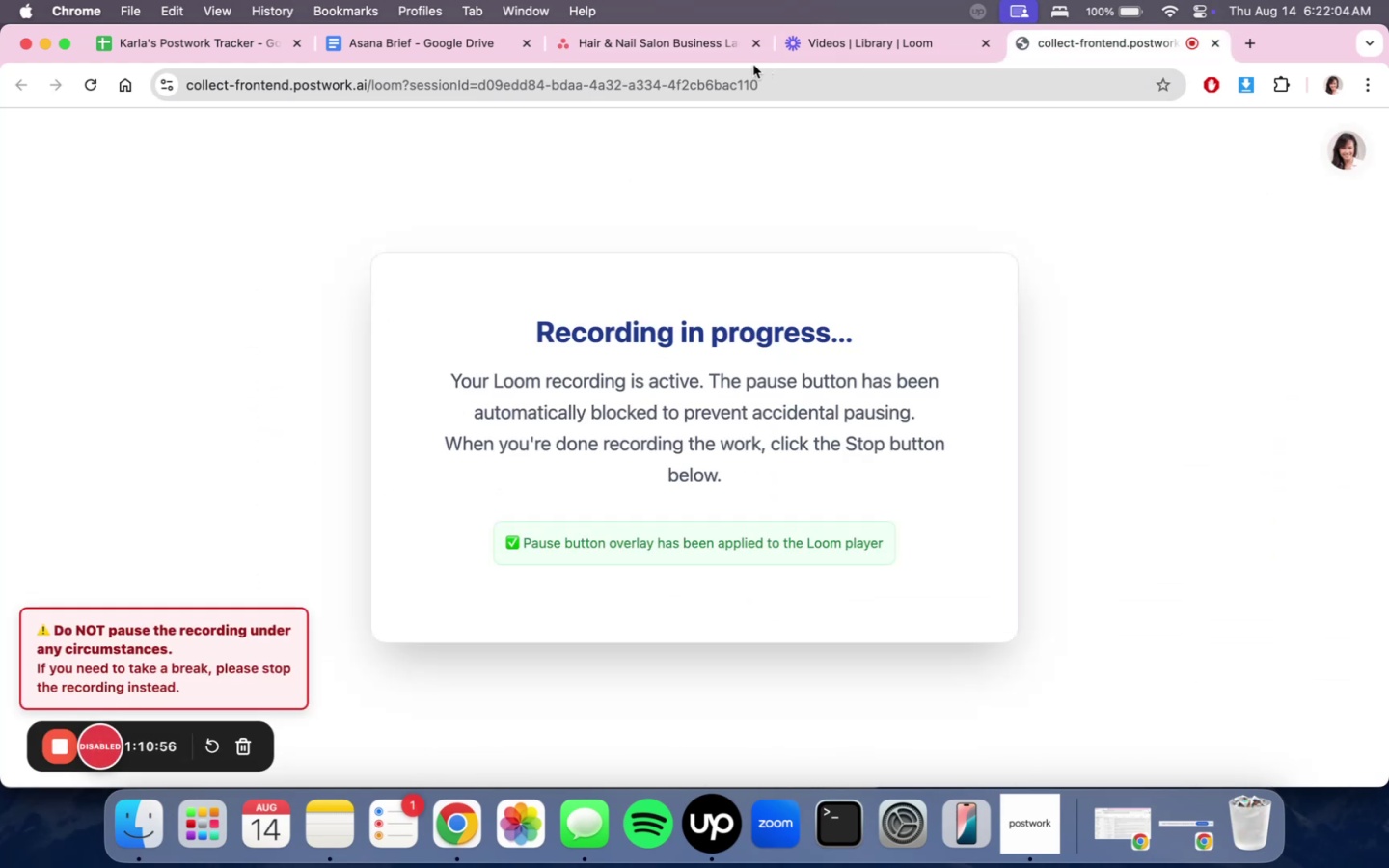 
left_click([691, 53])
 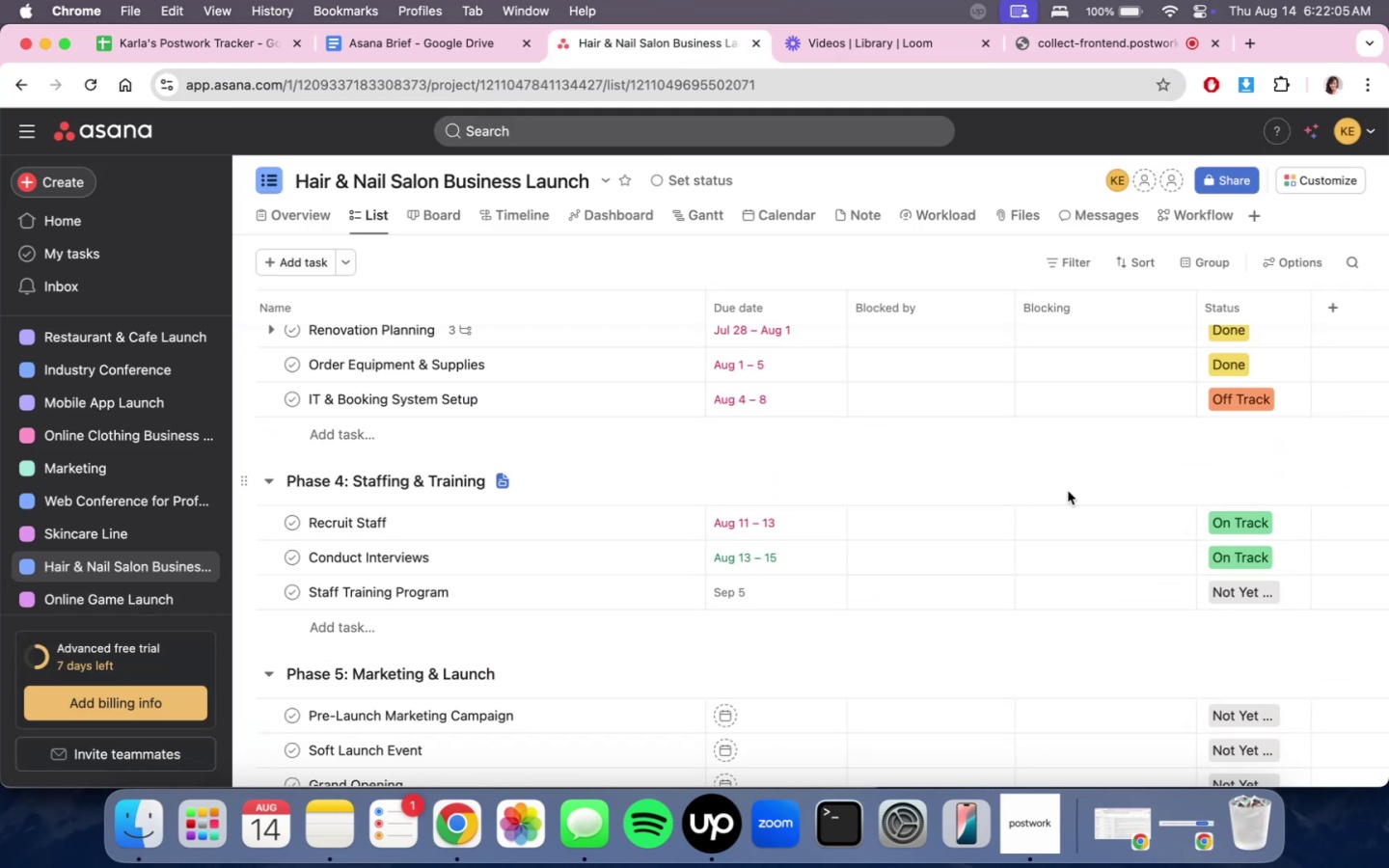 
scroll: coordinate [935, 579], scroll_direction: down, amount: 6.0
 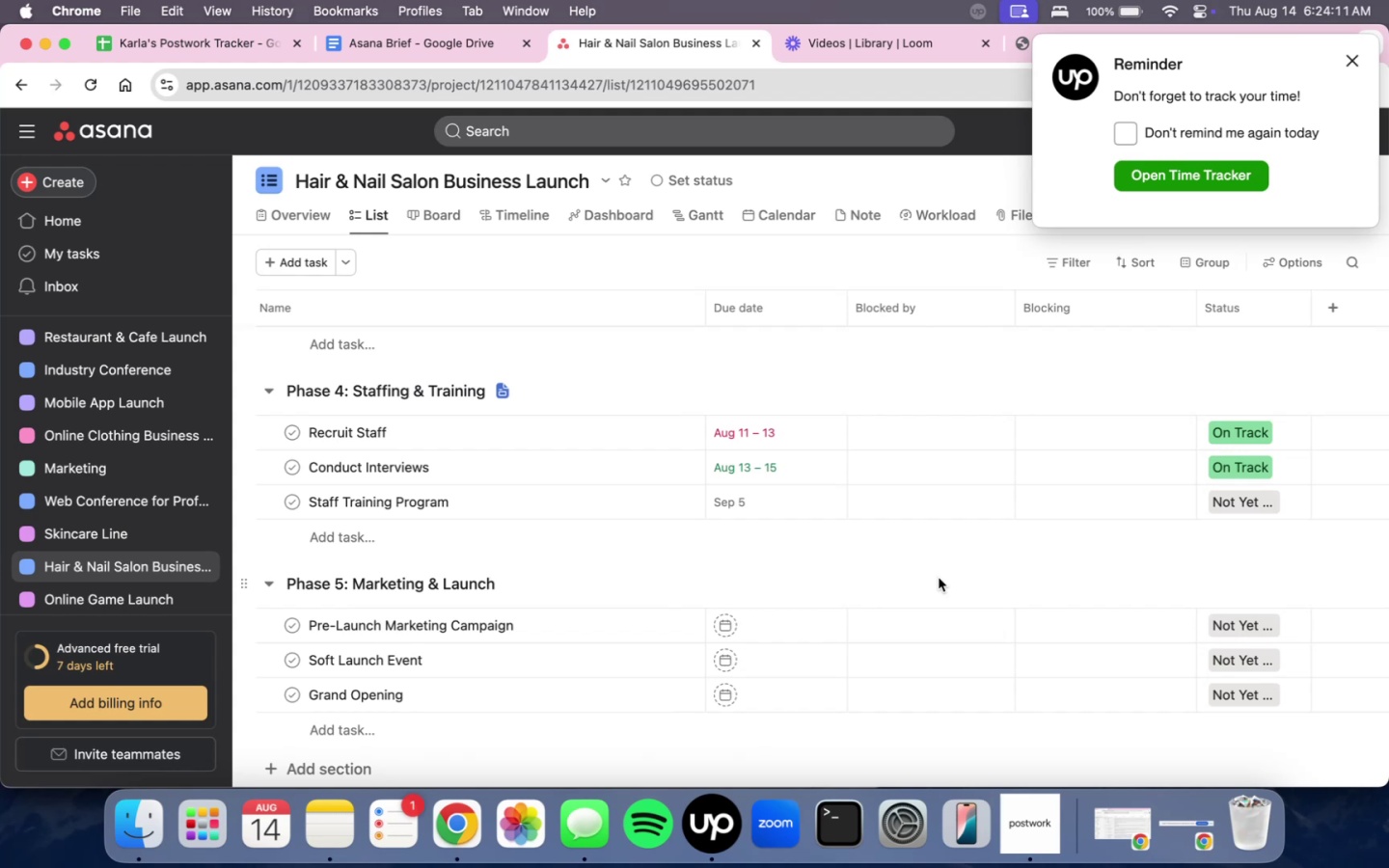 
wait(130.72)
 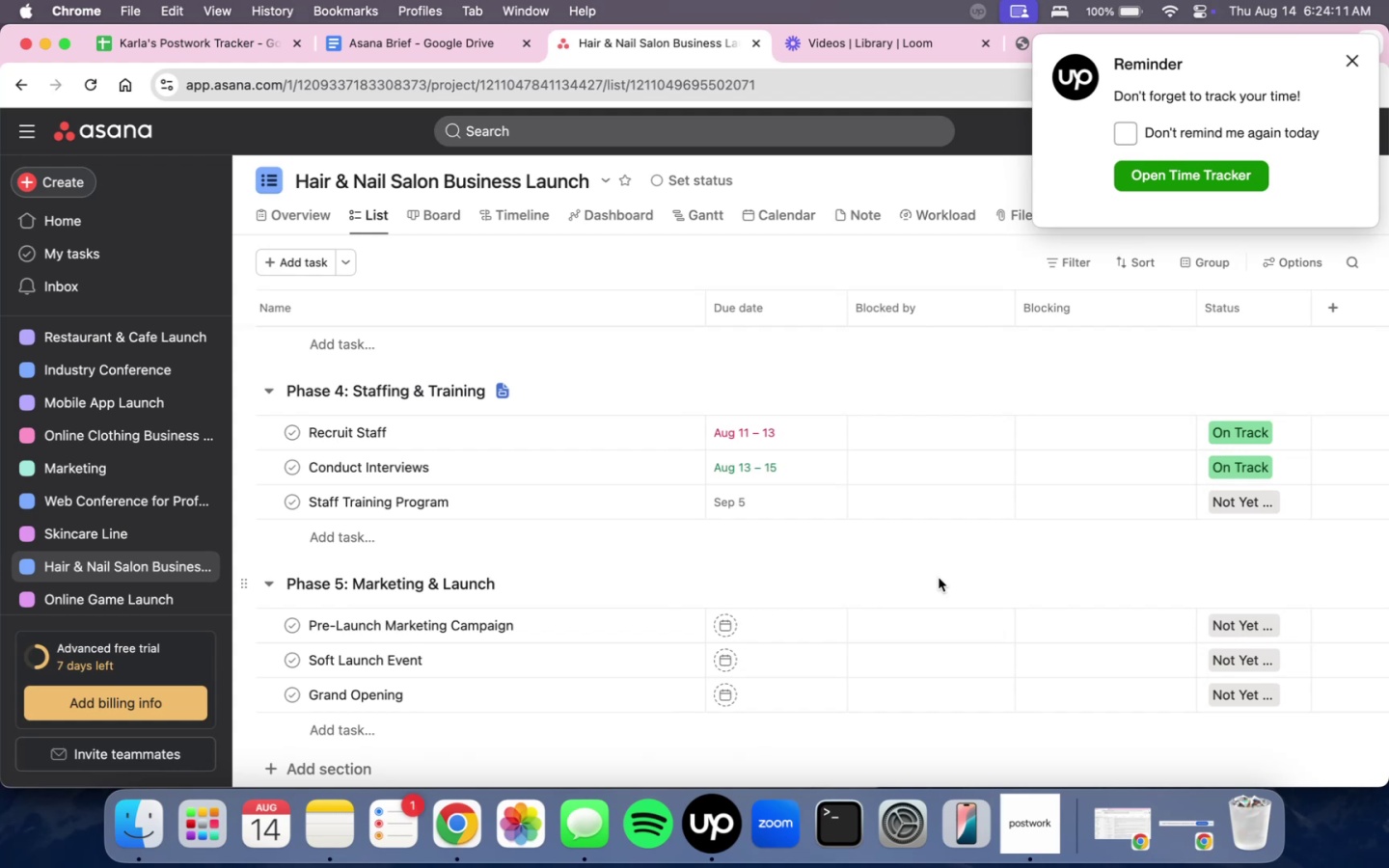 
left_click([1000, 223])
 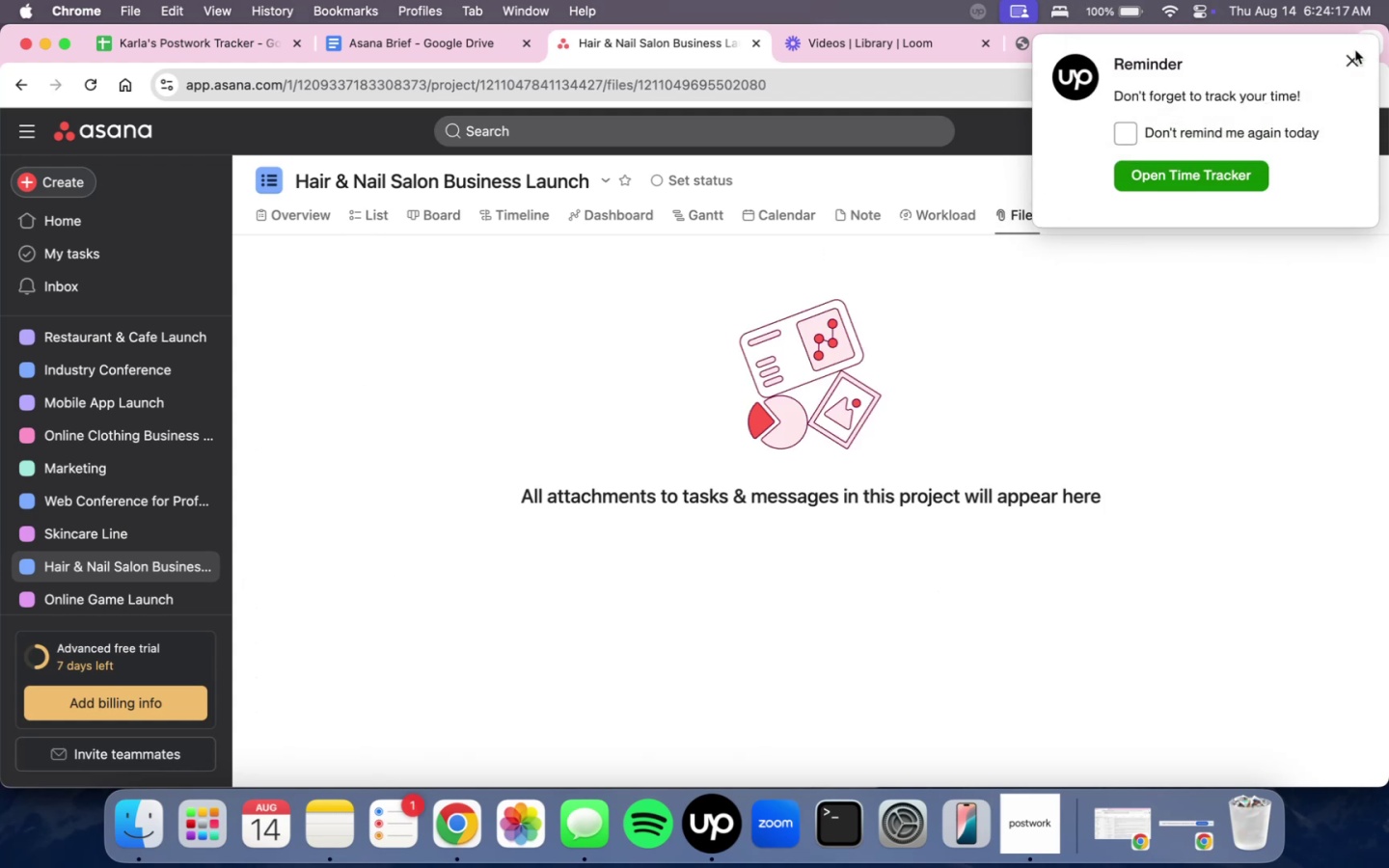 
left_click([1352, 57])
 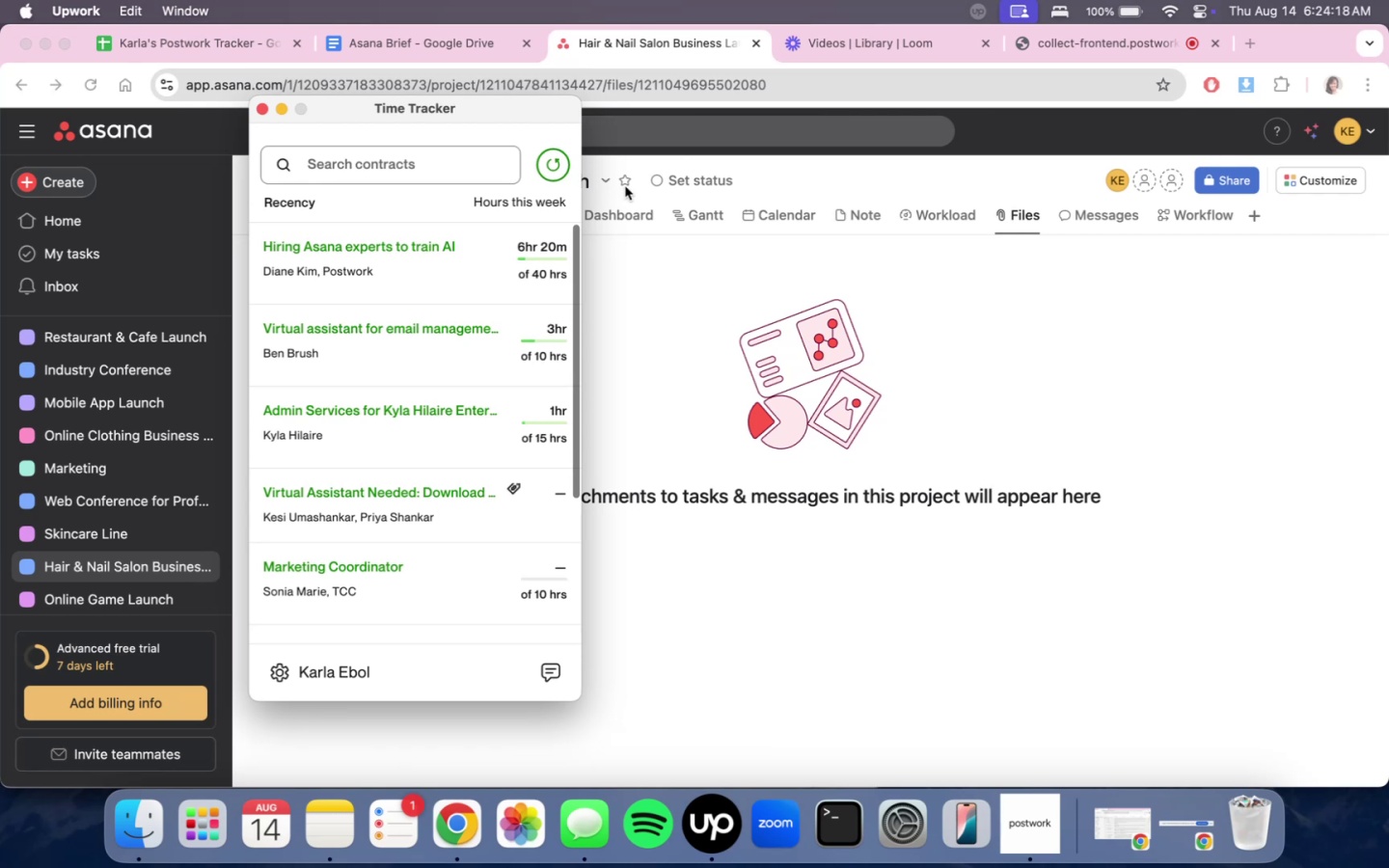 
double_click([667, 231])
 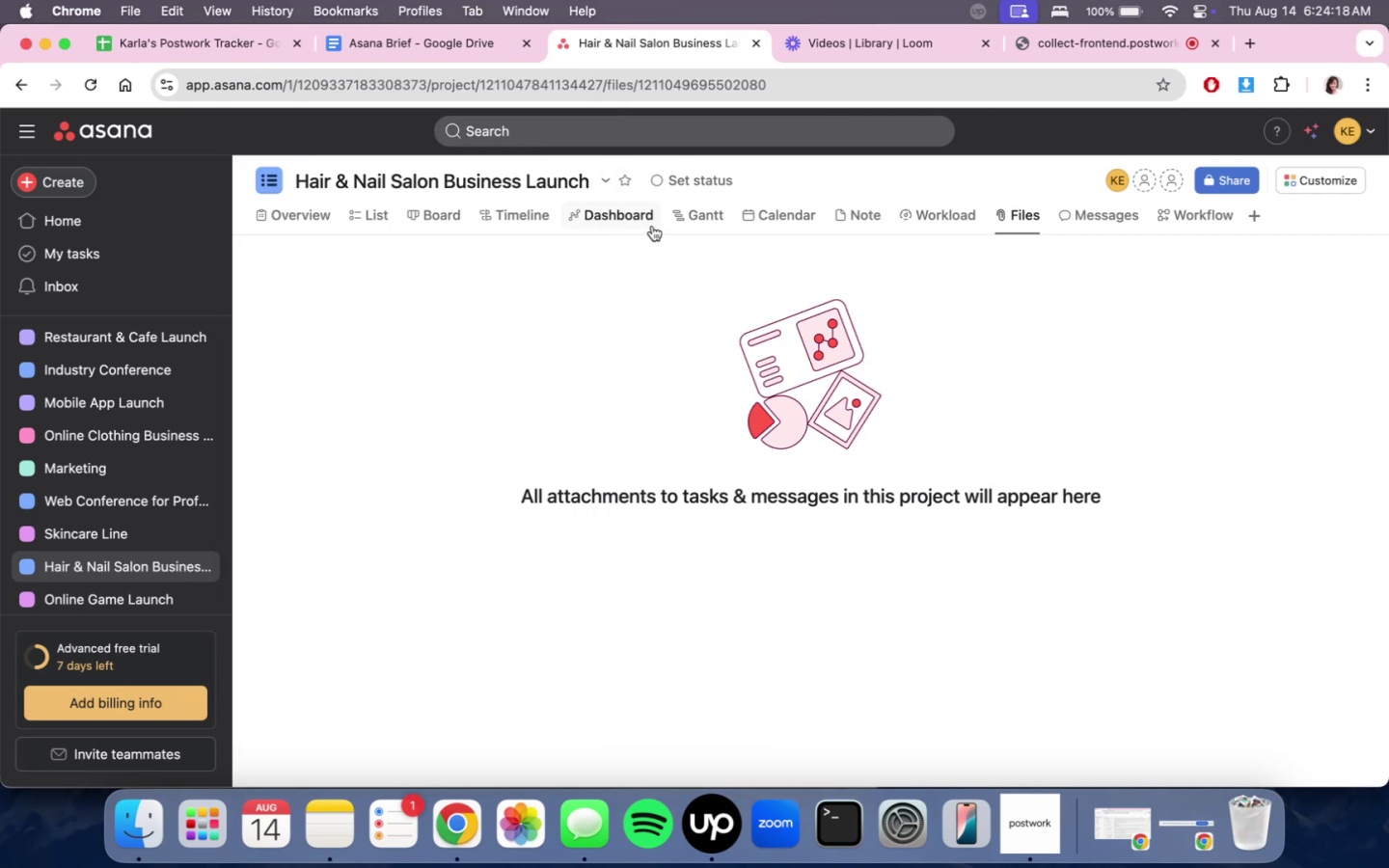 
triple_click([616, 221])
 